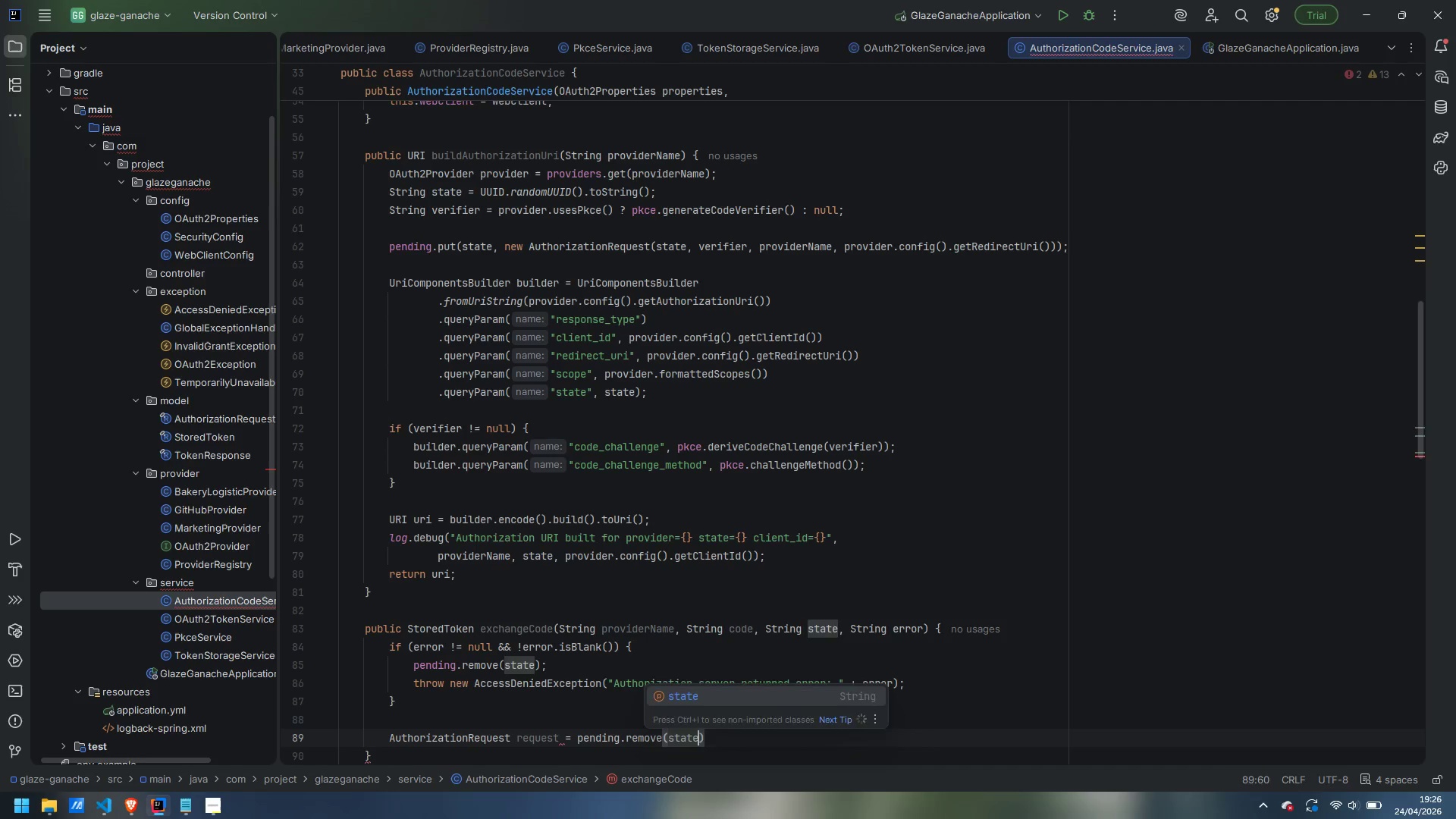 
key(ArrowRight)
 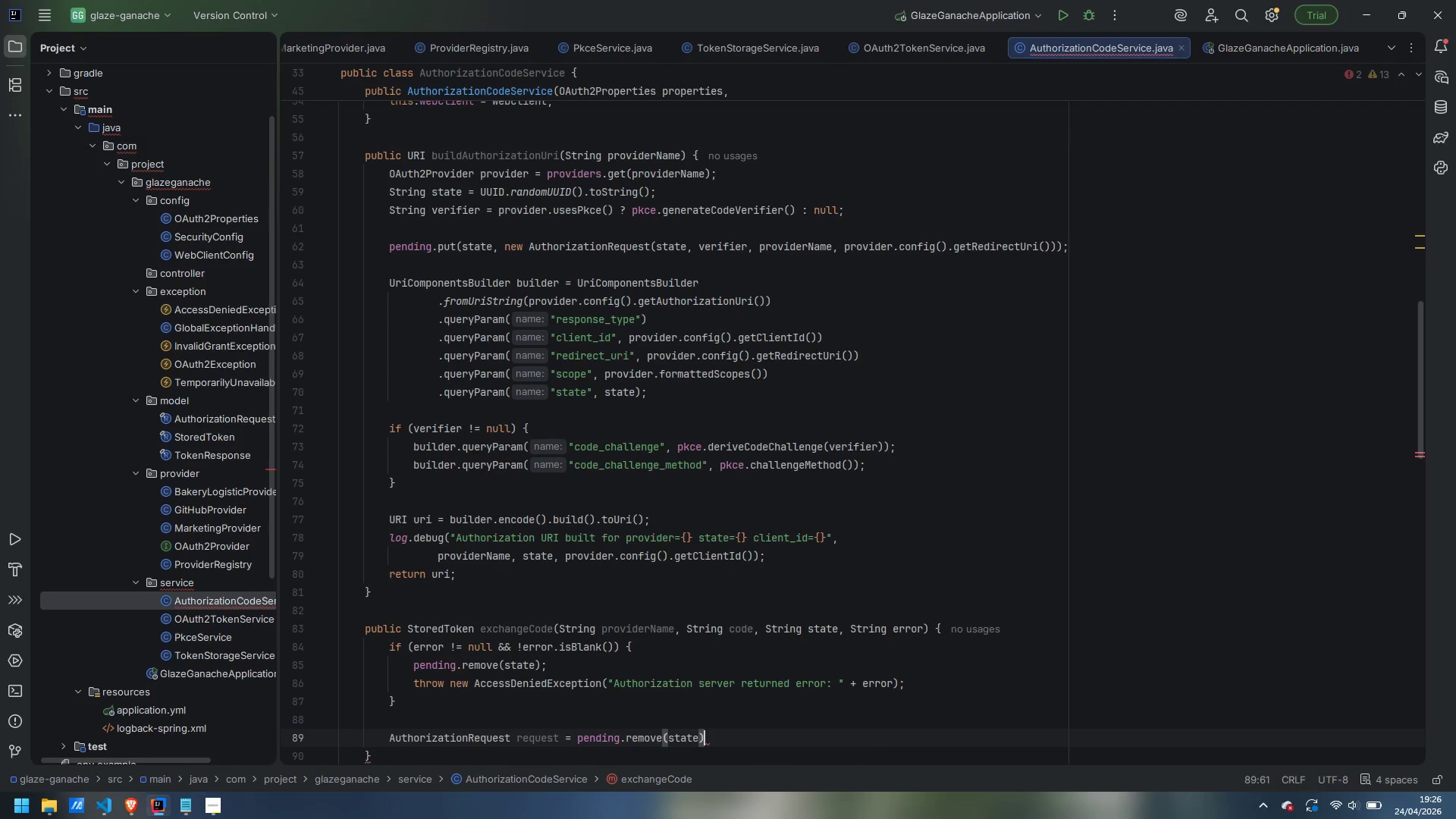 
key(Semicolon)
 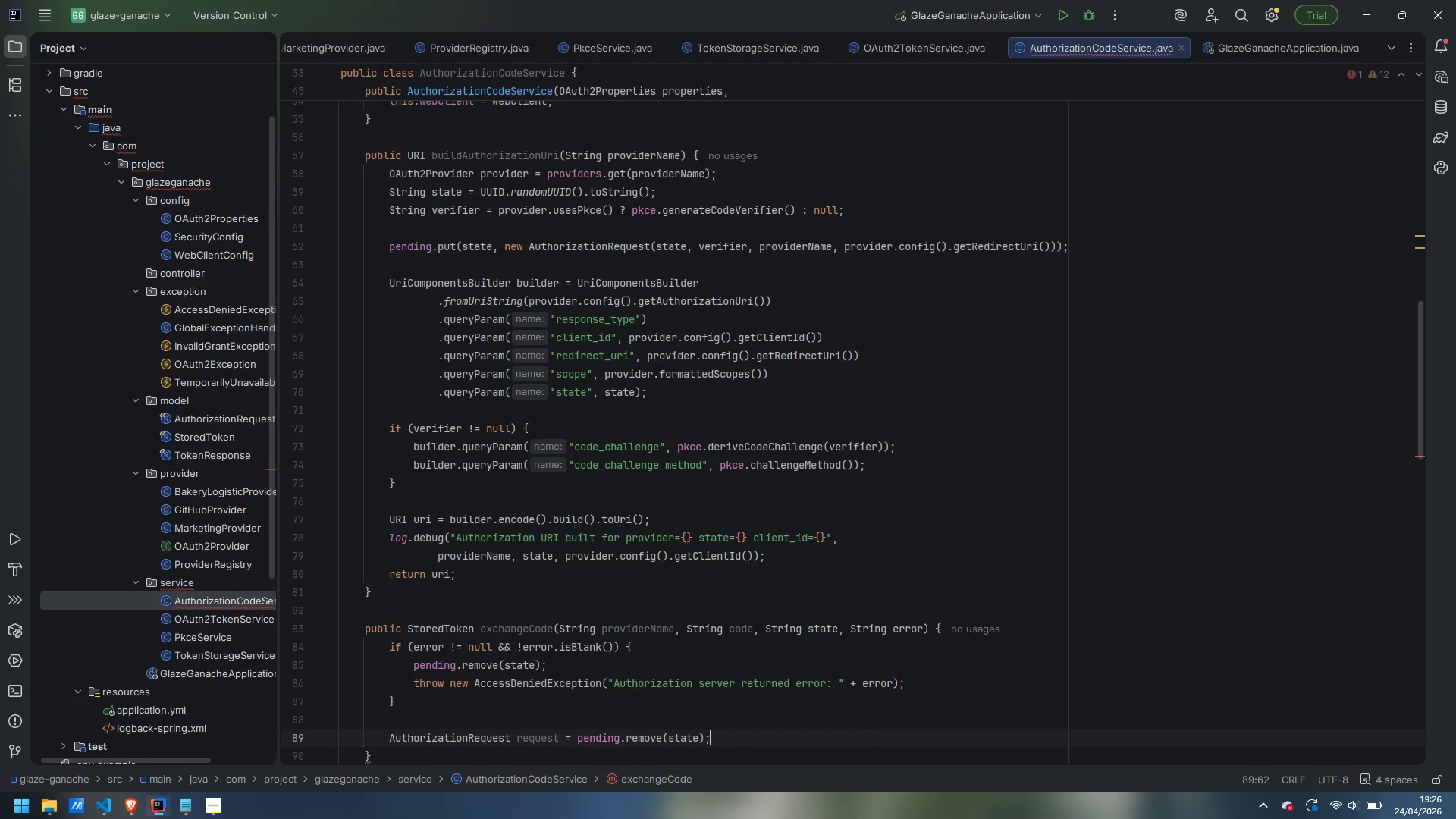 
key(Enter)
 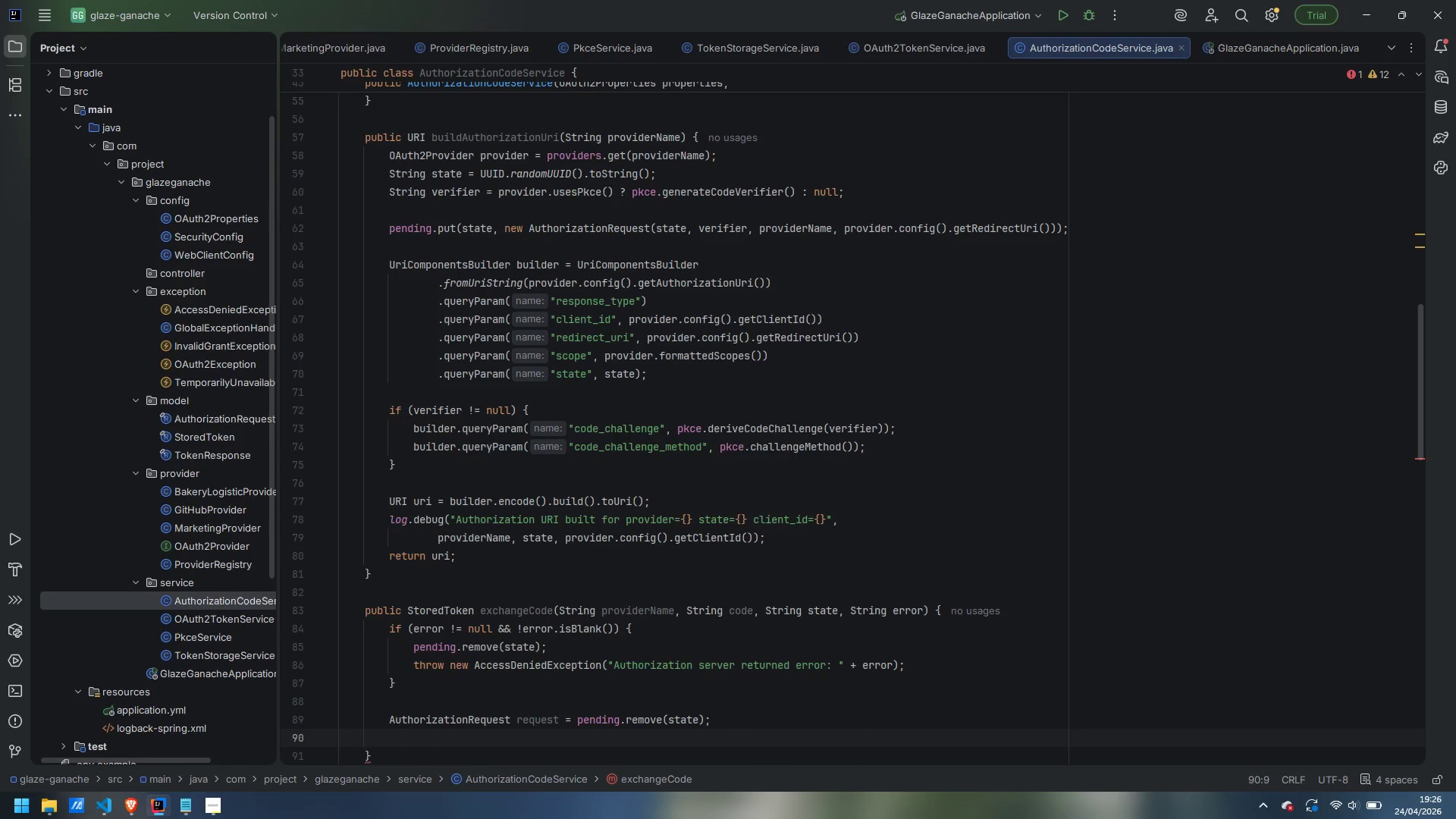 
type(if (request == null)
 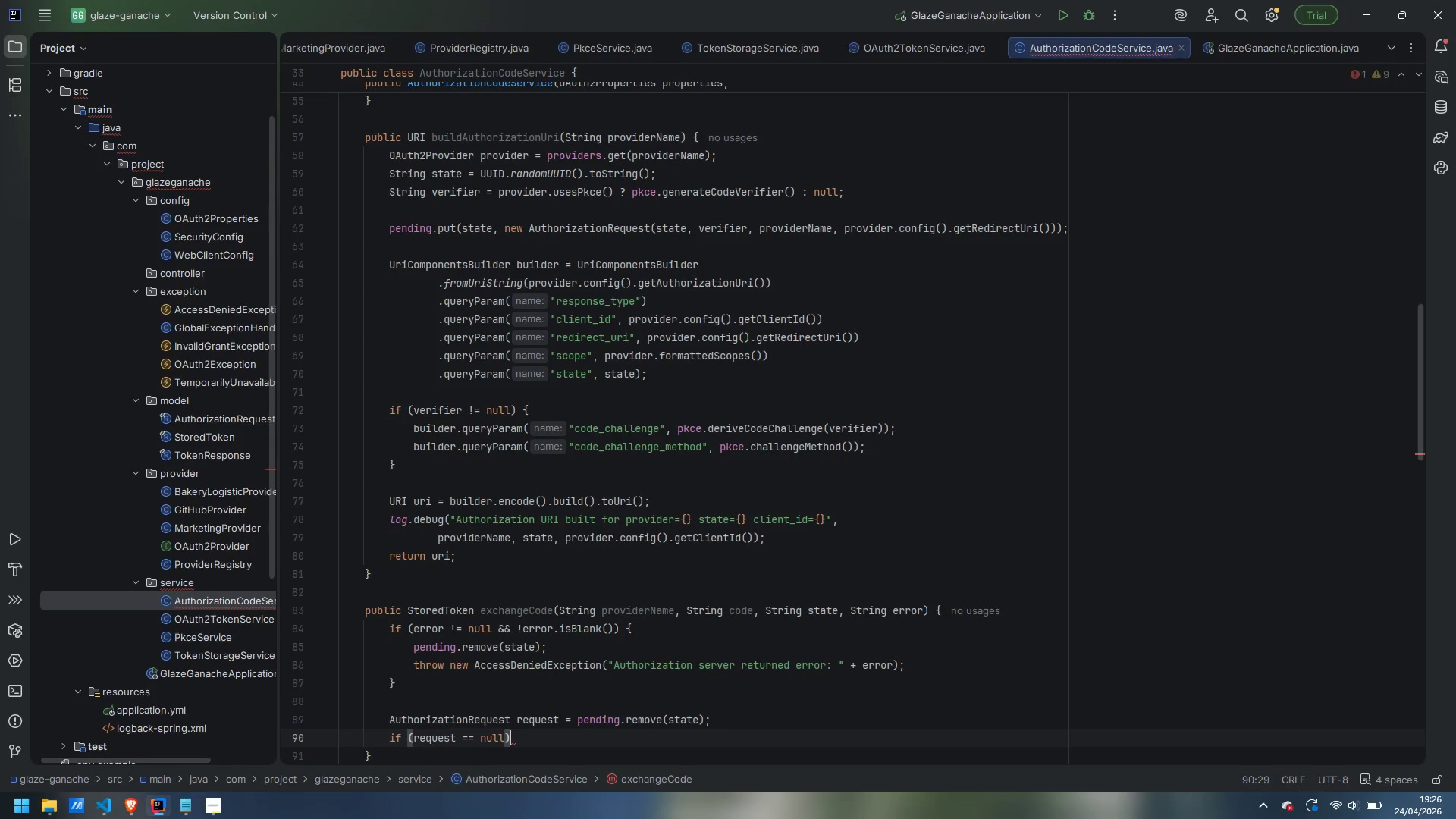 
 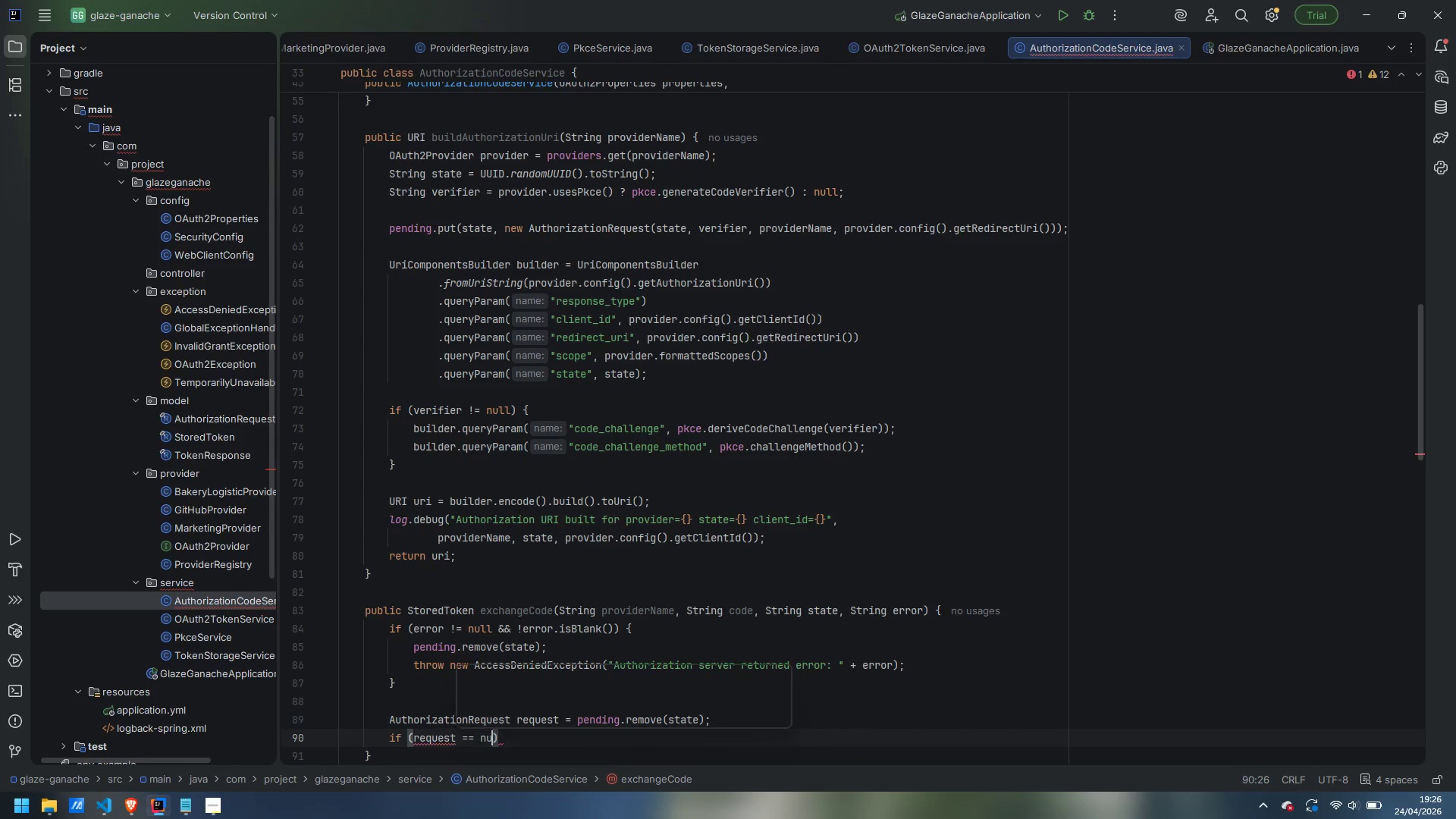 
key(ArrowRight)
 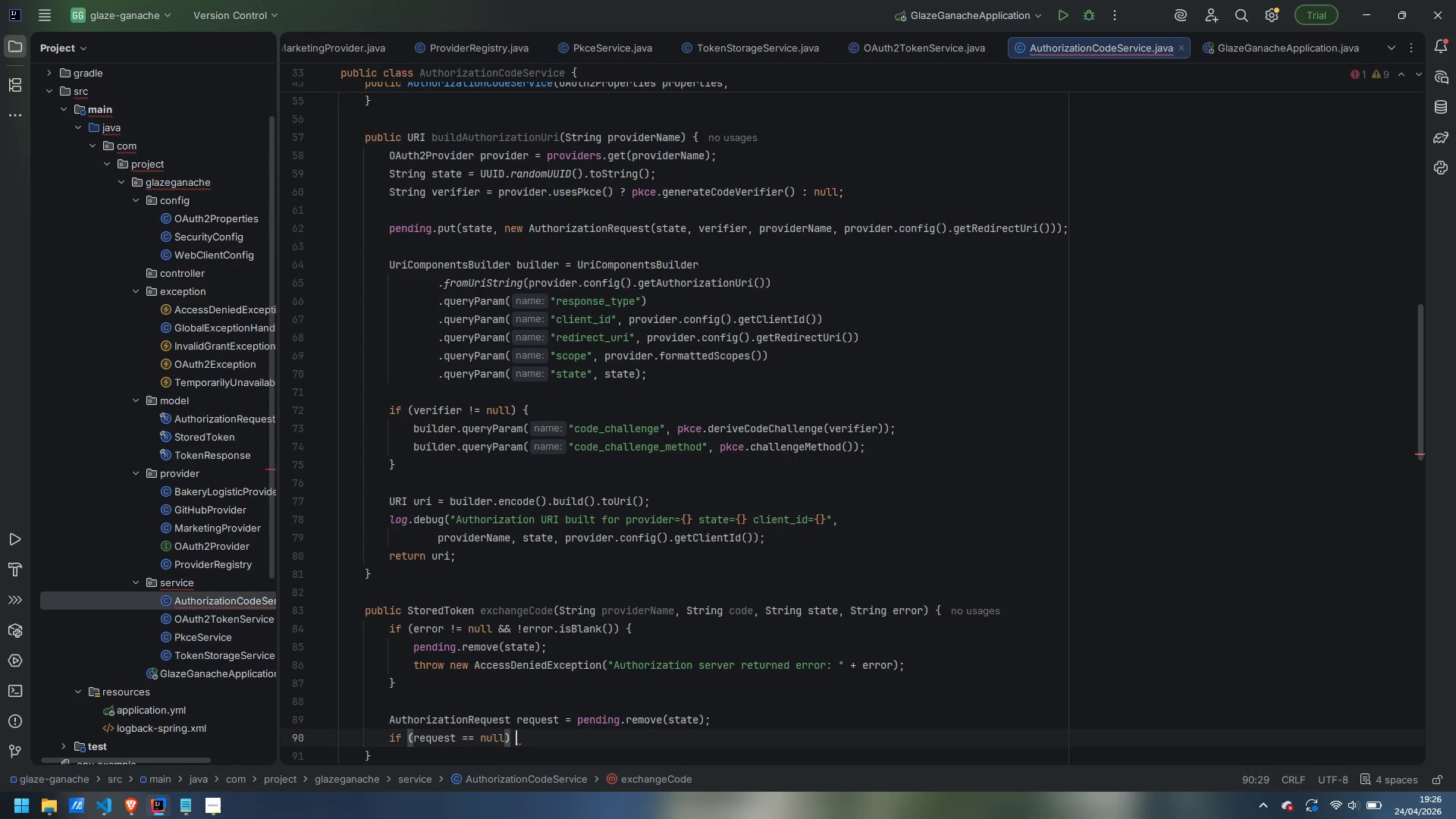 
key(Space)
 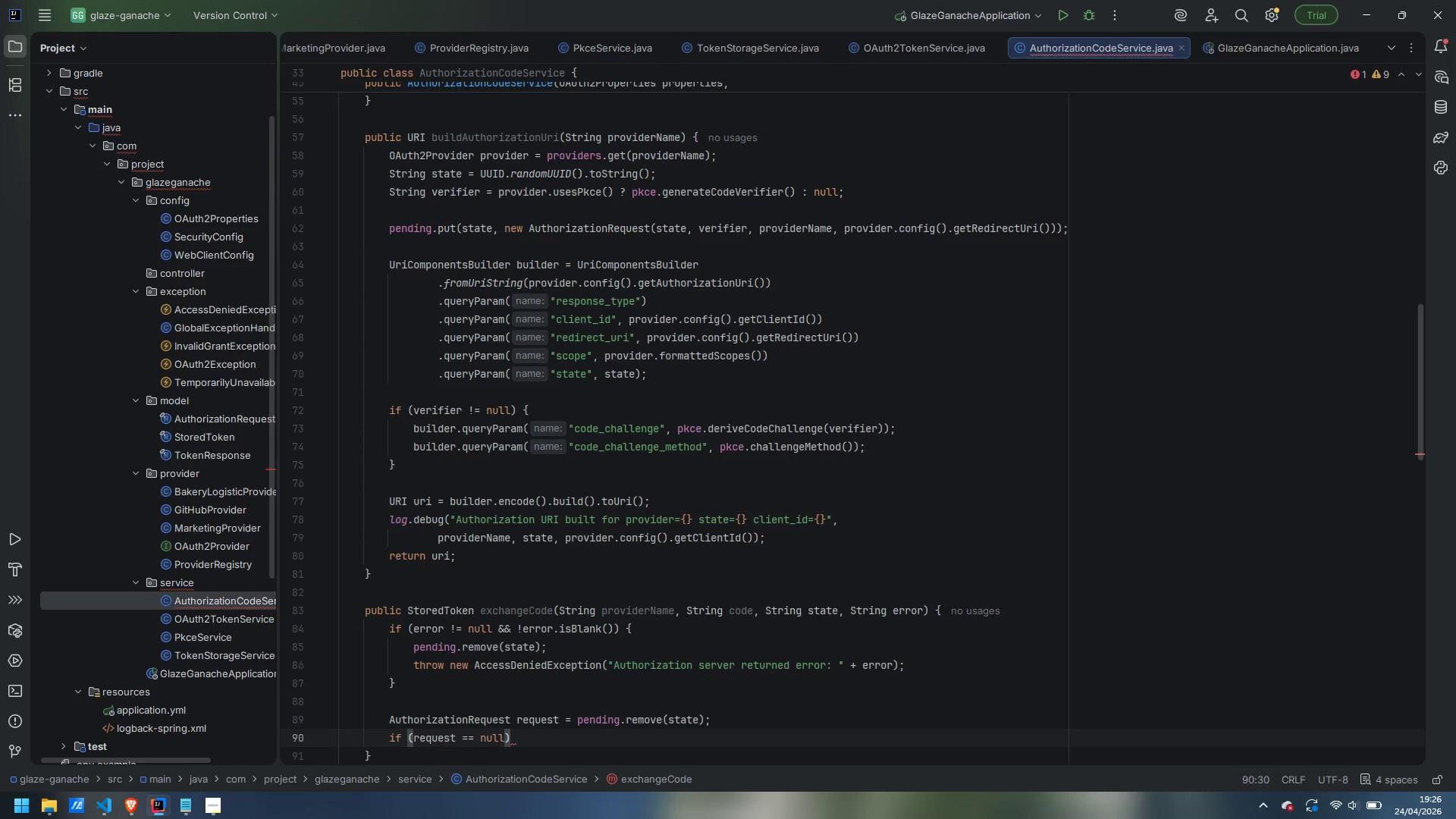 
key(Backspace)
 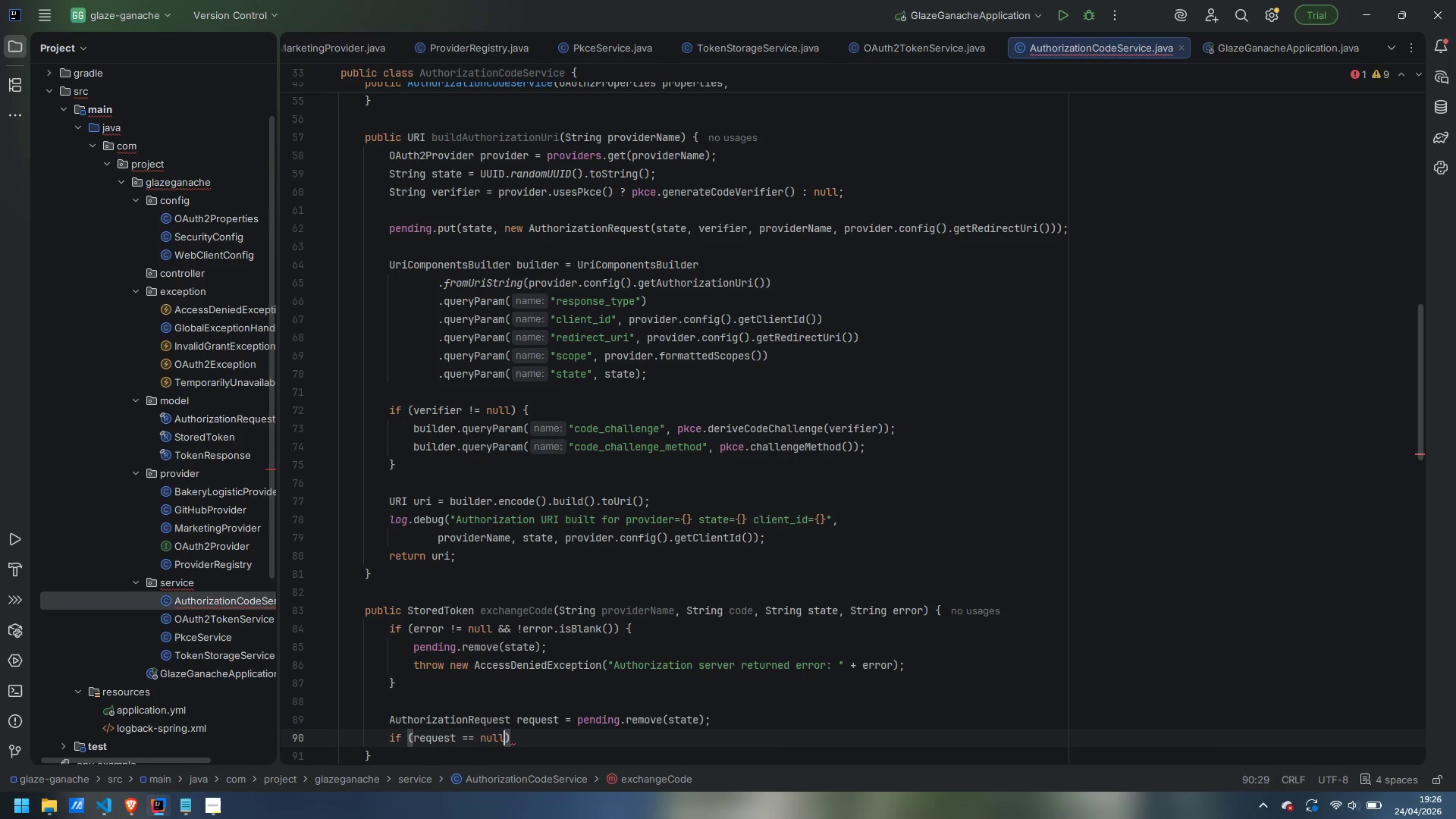 
key(ArrowLeft)
 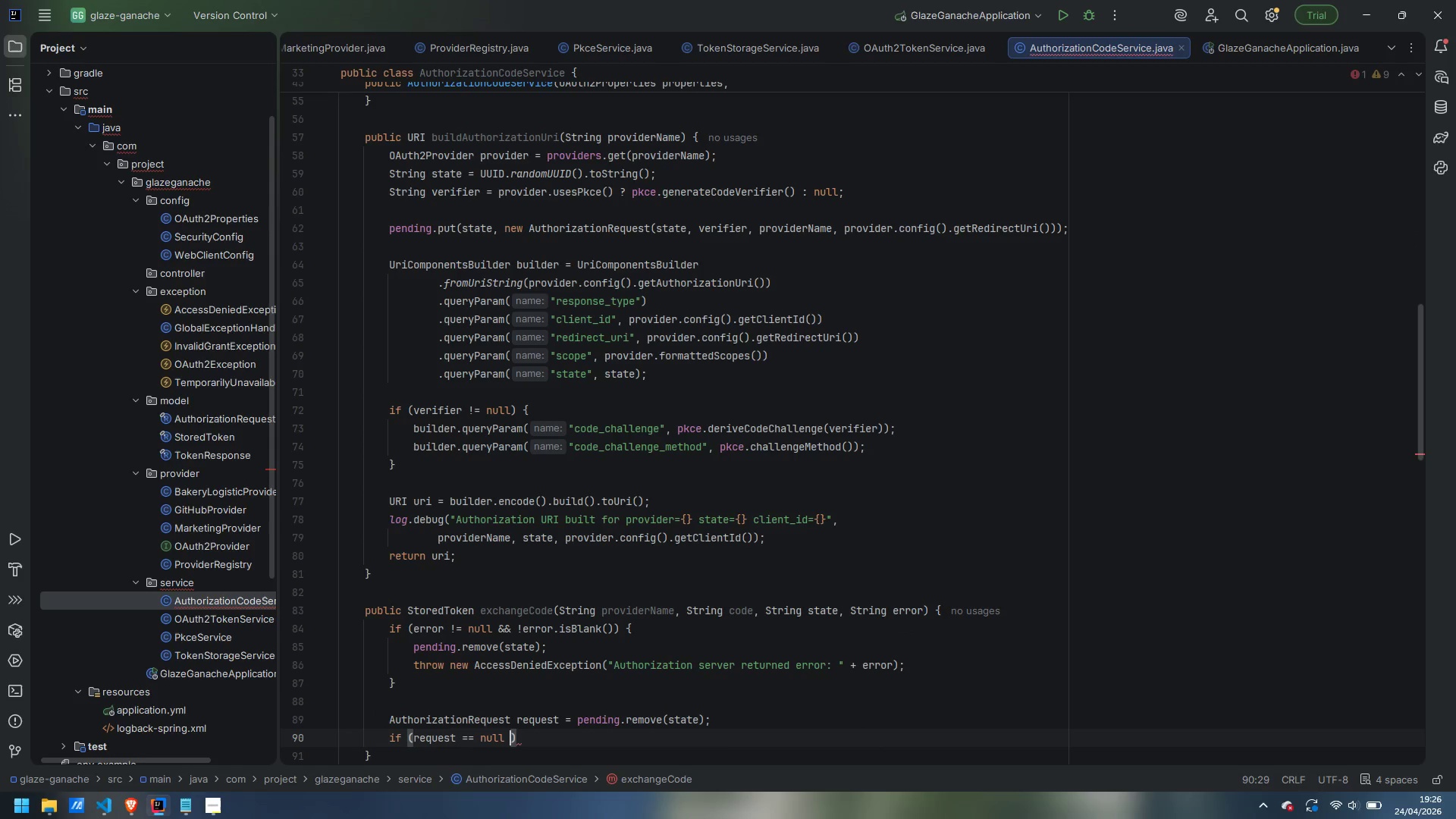 
type( || !requyest)
 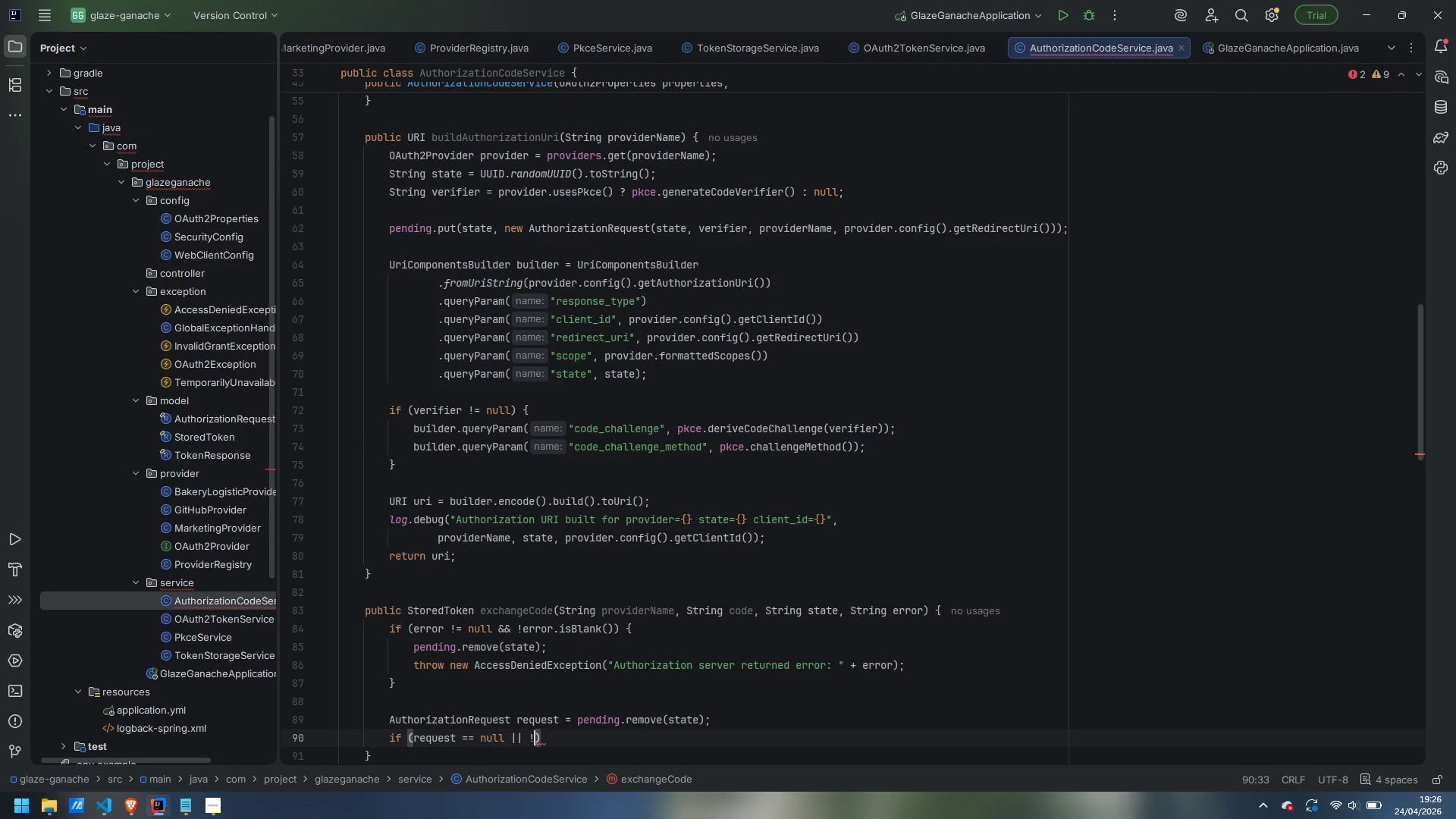 
 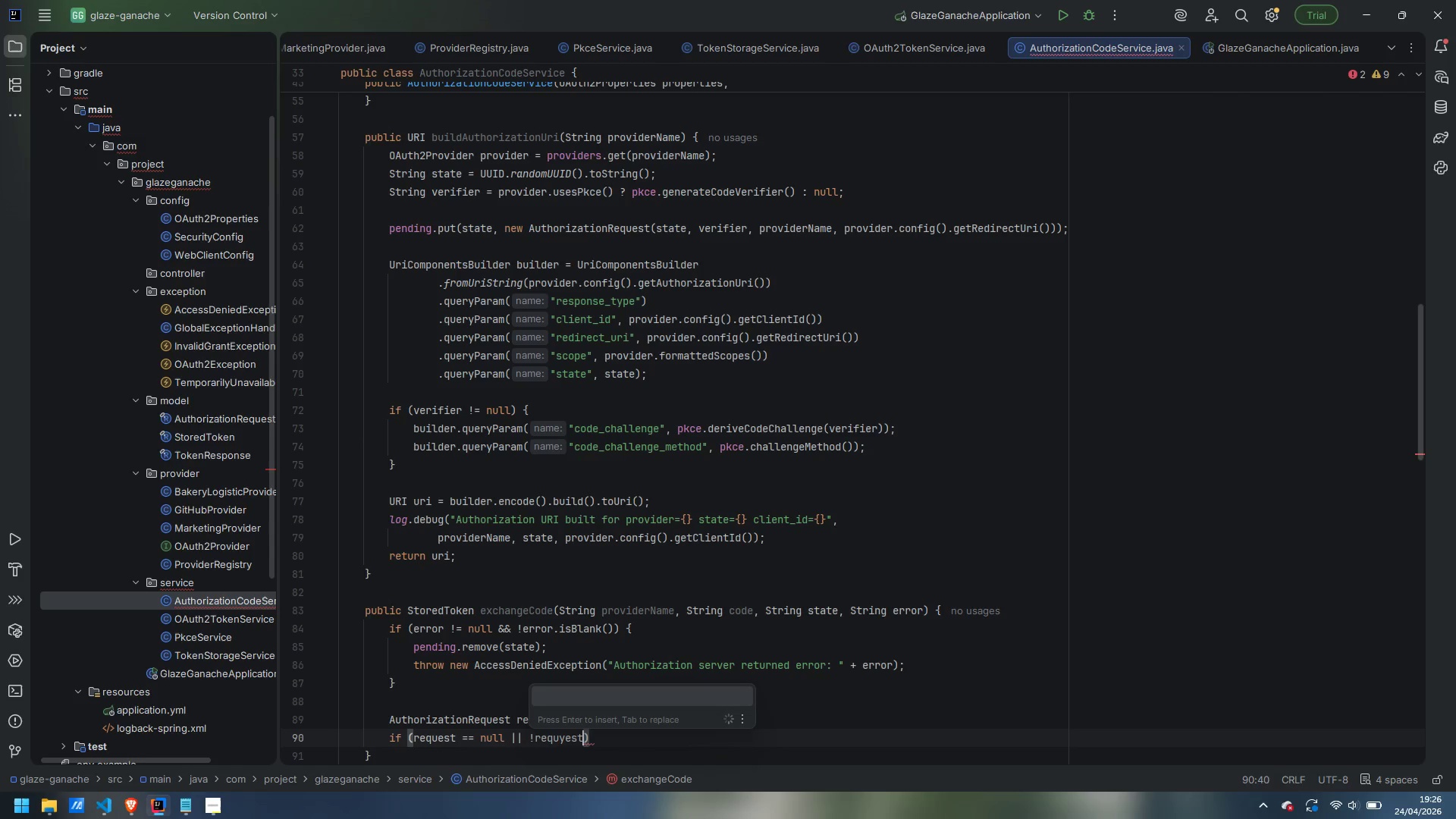 
key(Control+ControlLeft)
 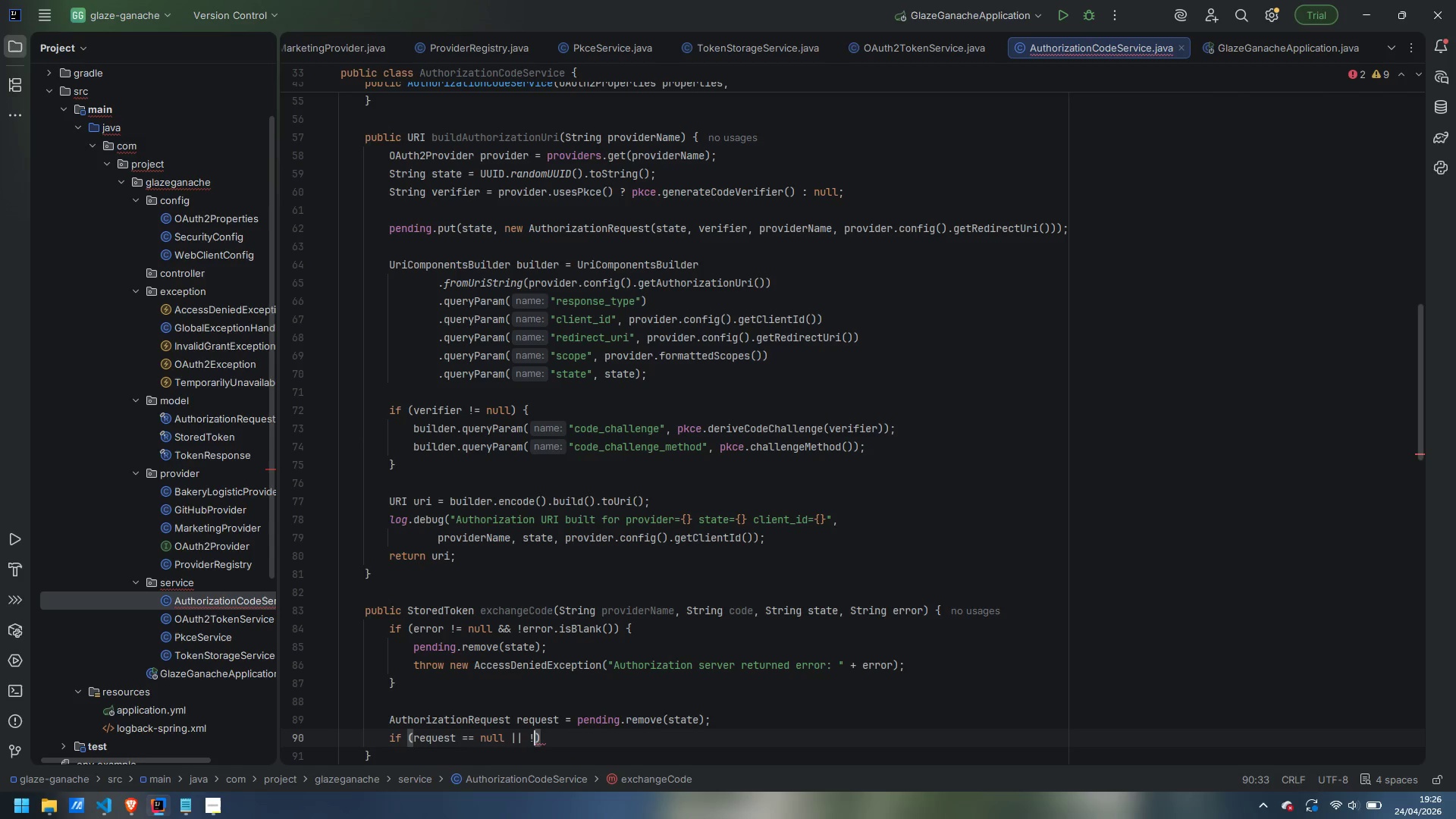 
key(Control+Backspace)
 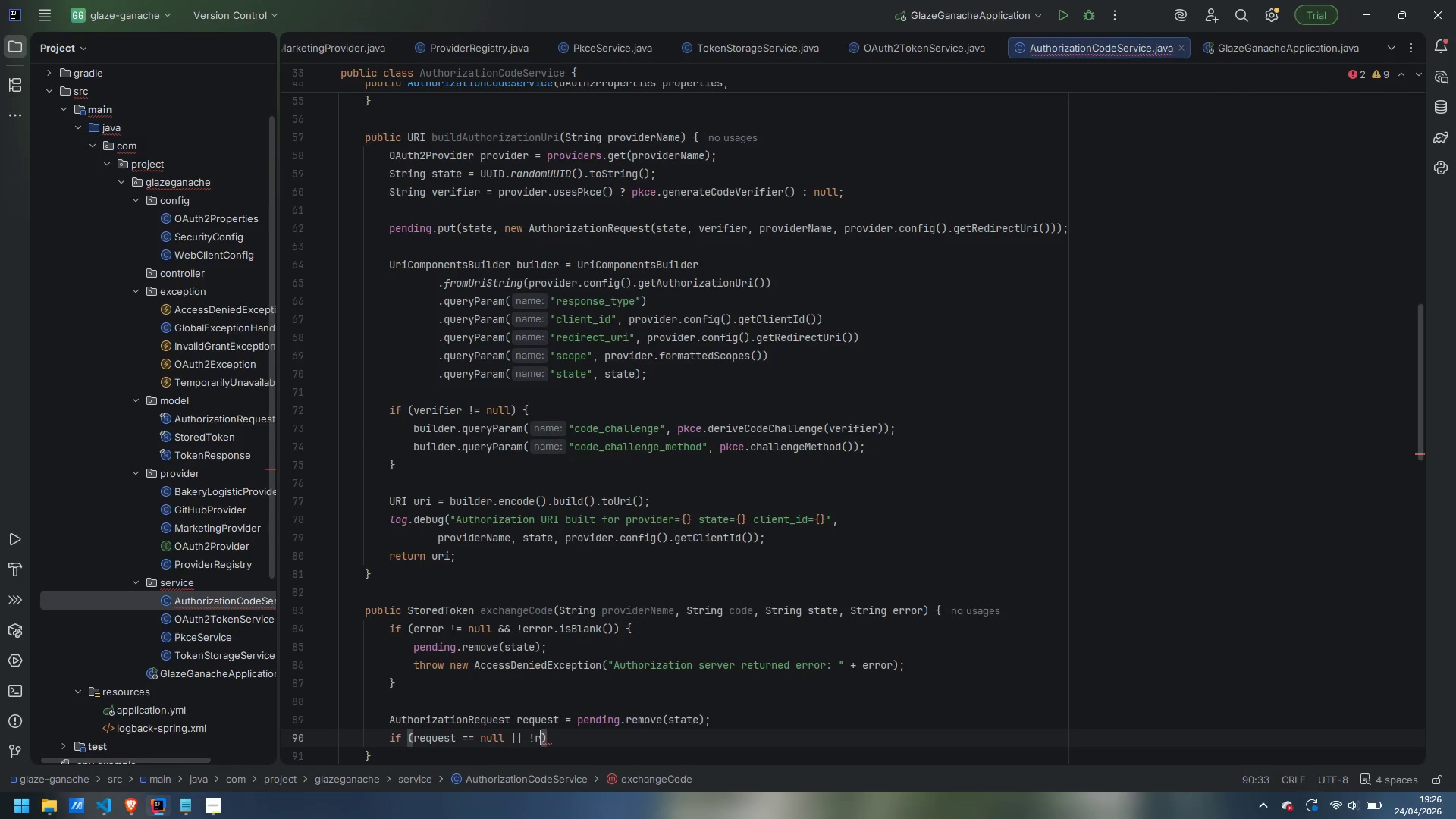 
type(request.providerName().equals(providerName)
 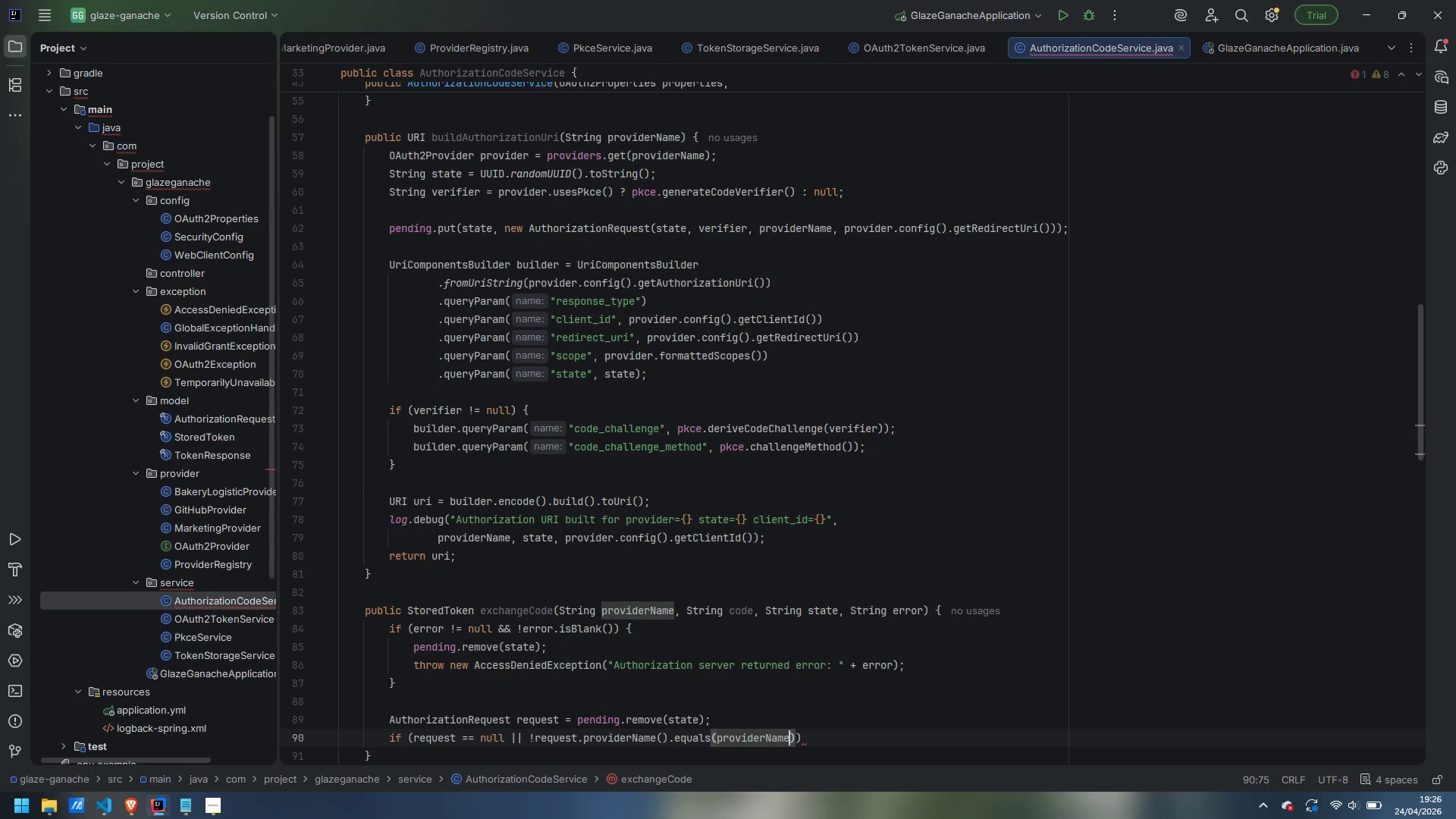 
key(ArrowRight)
 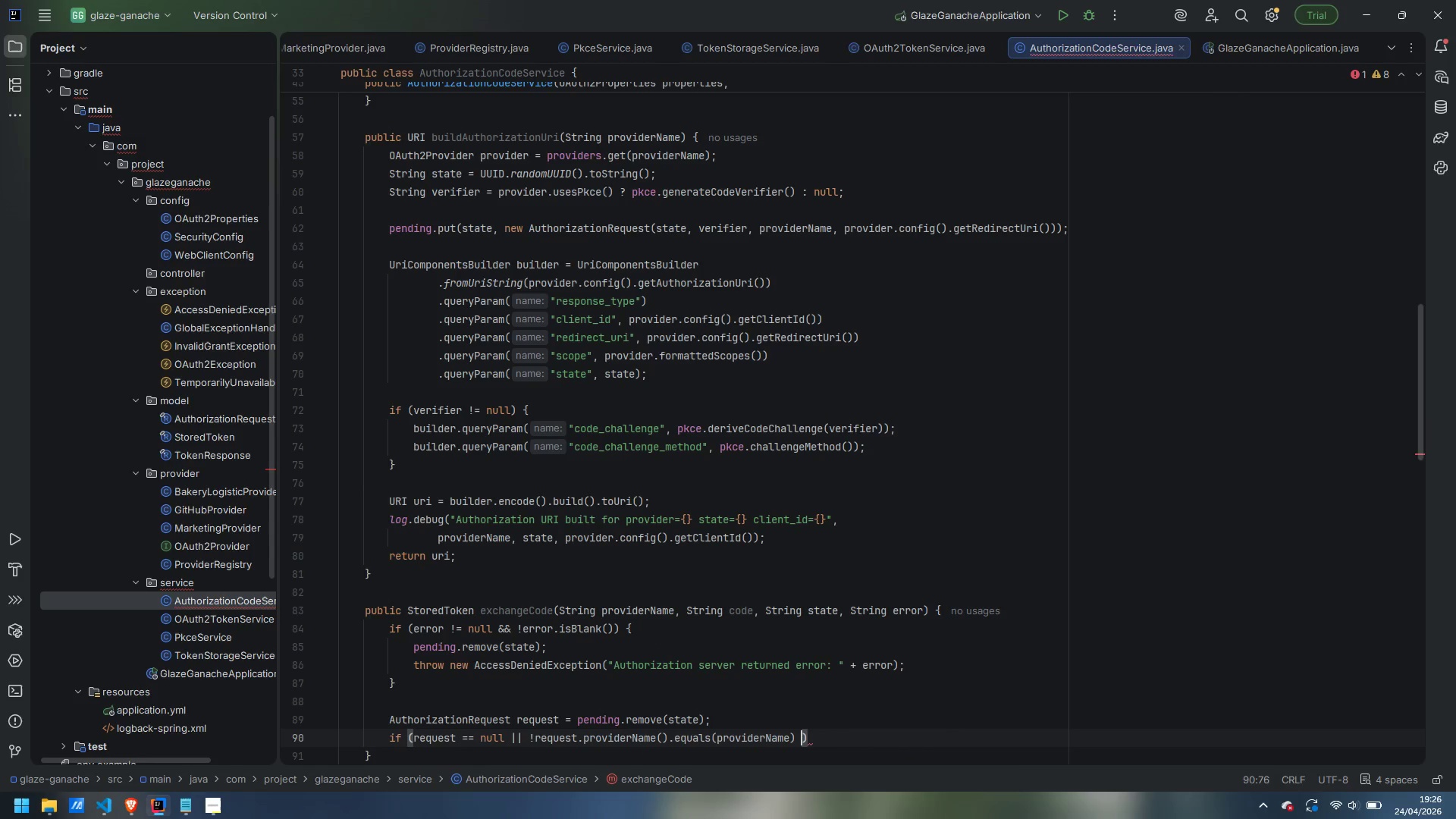 
key(Space)
 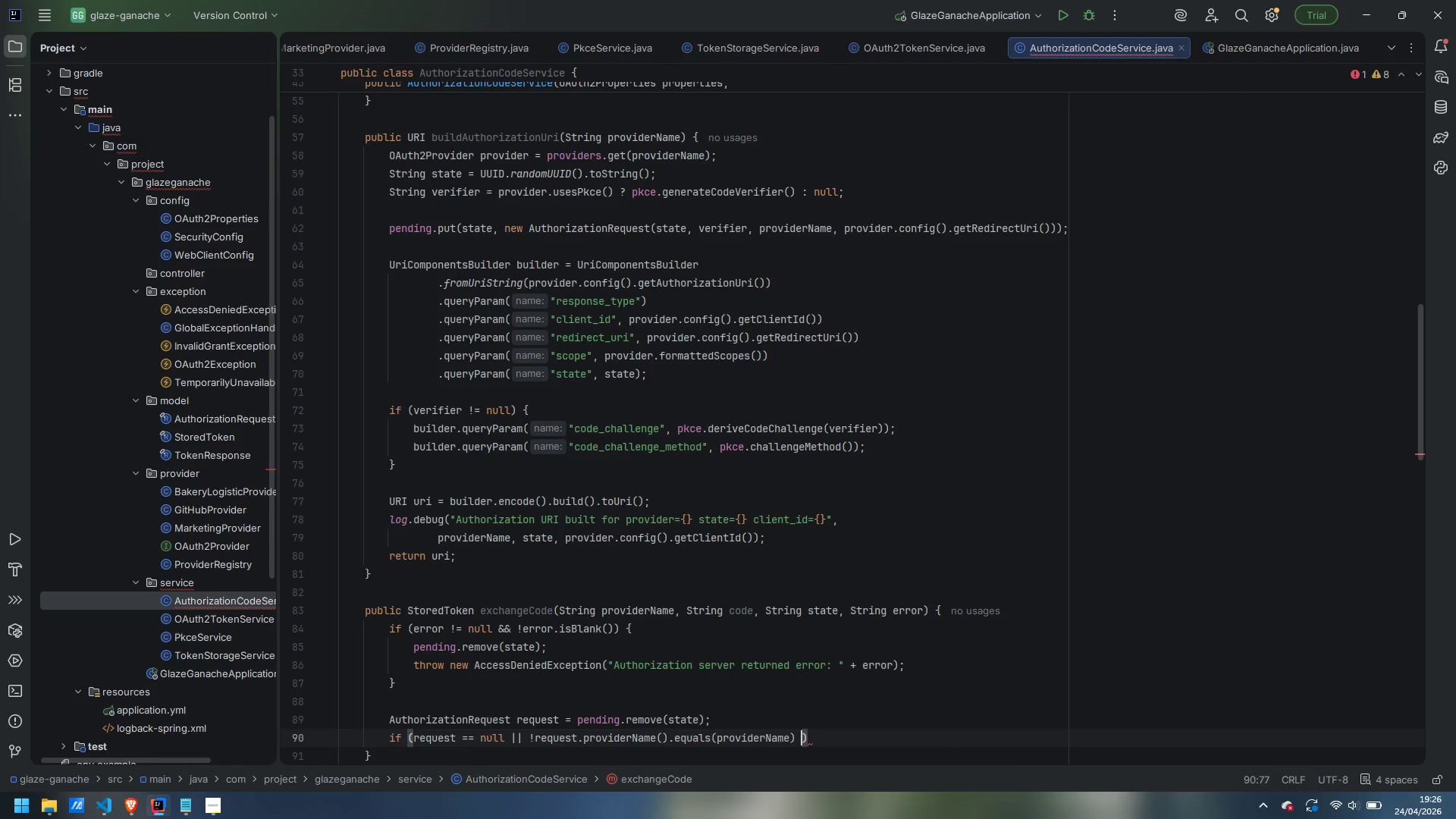 
key(Backspace)
 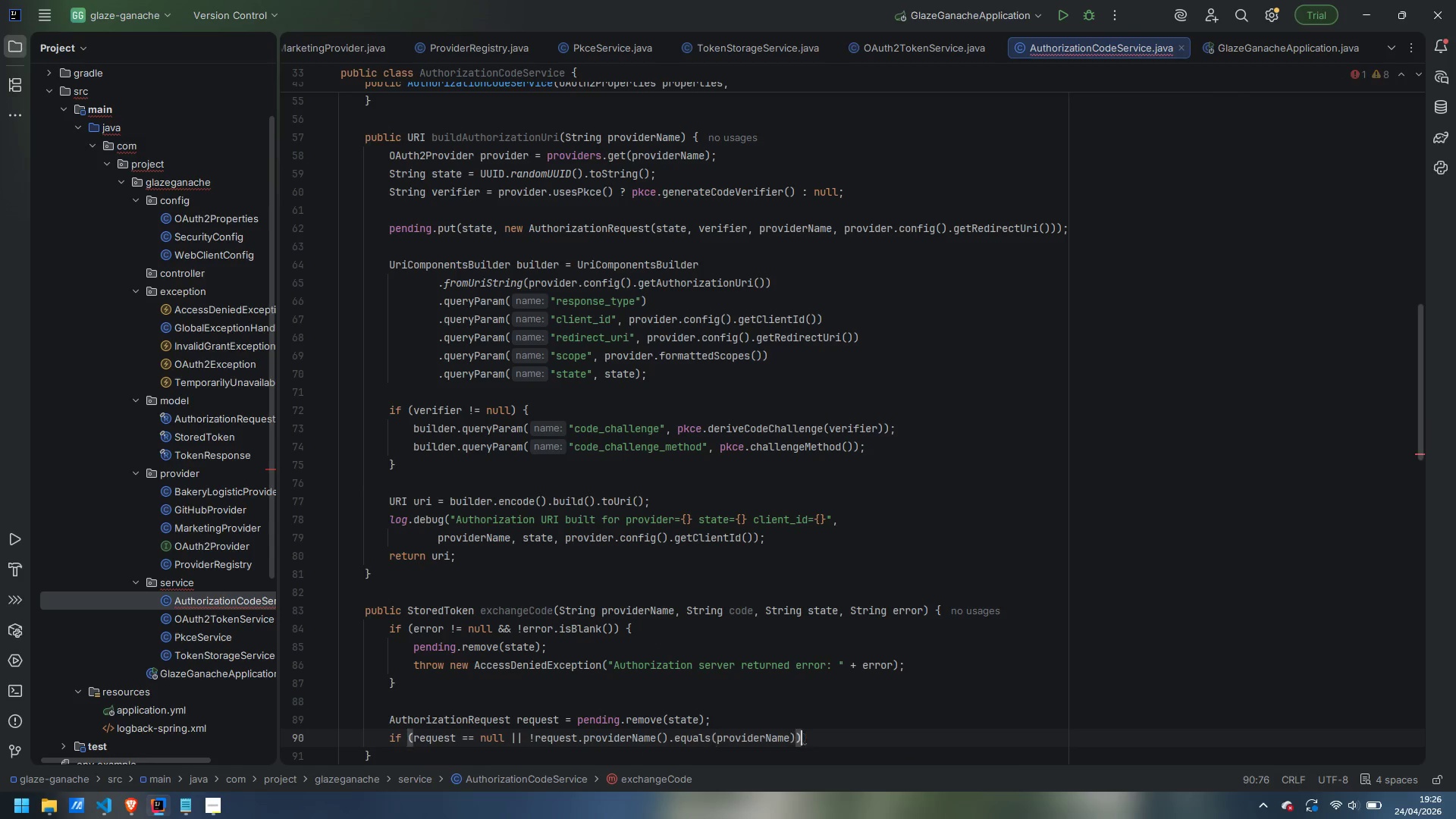 
key(ArrowRight)
 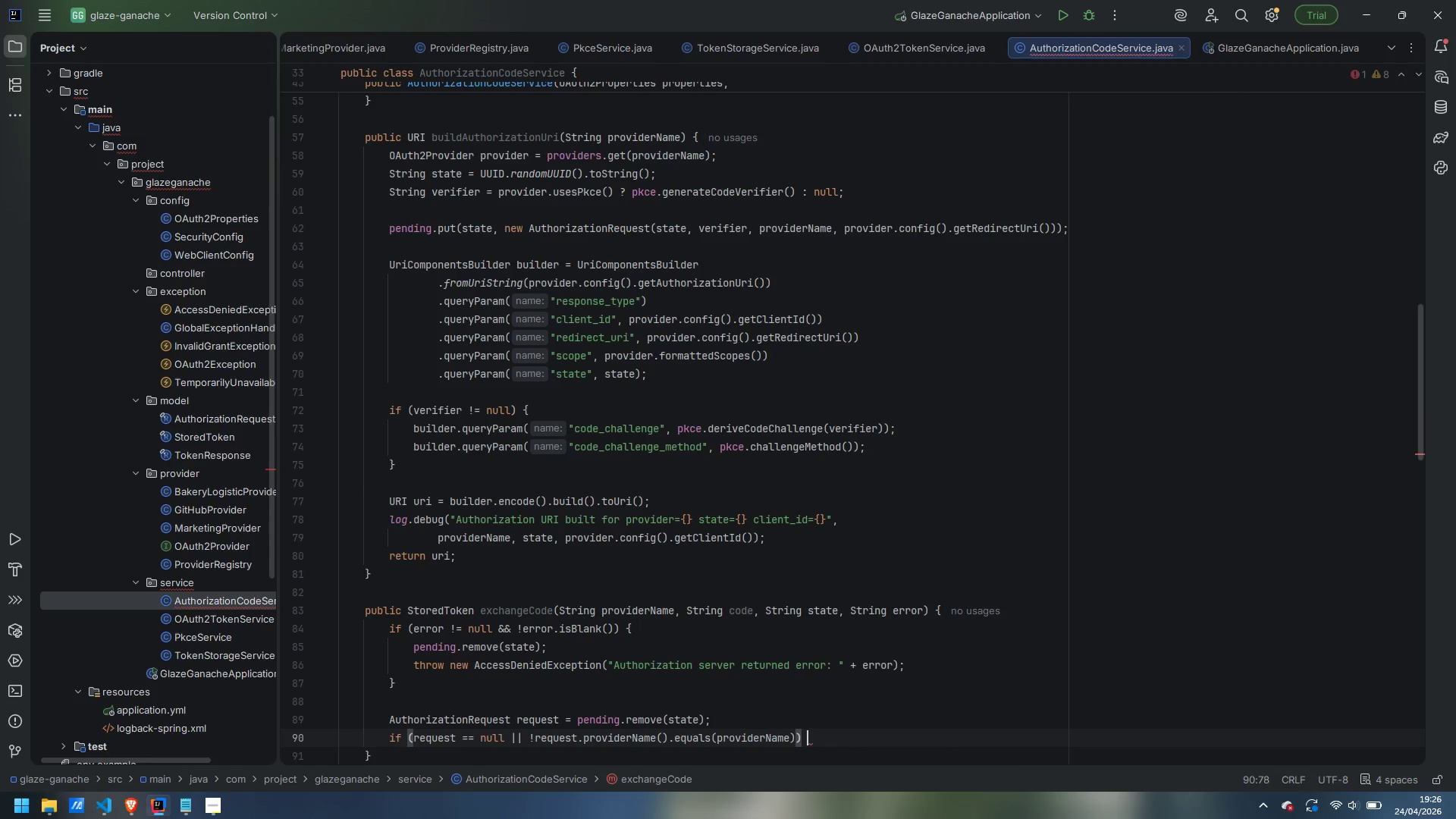 
key(Space)
 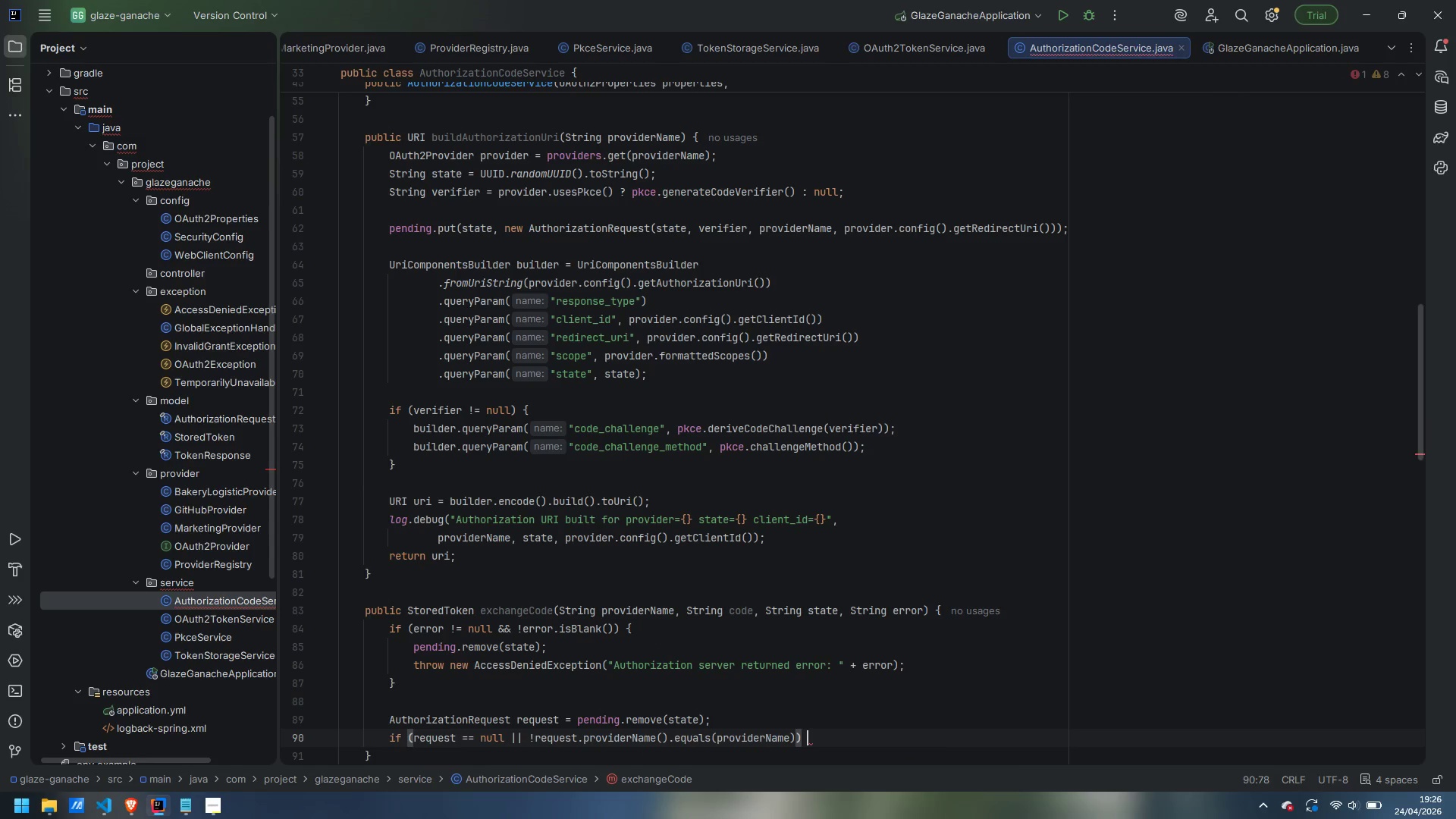 
key(Shift+ShiftLeft)
 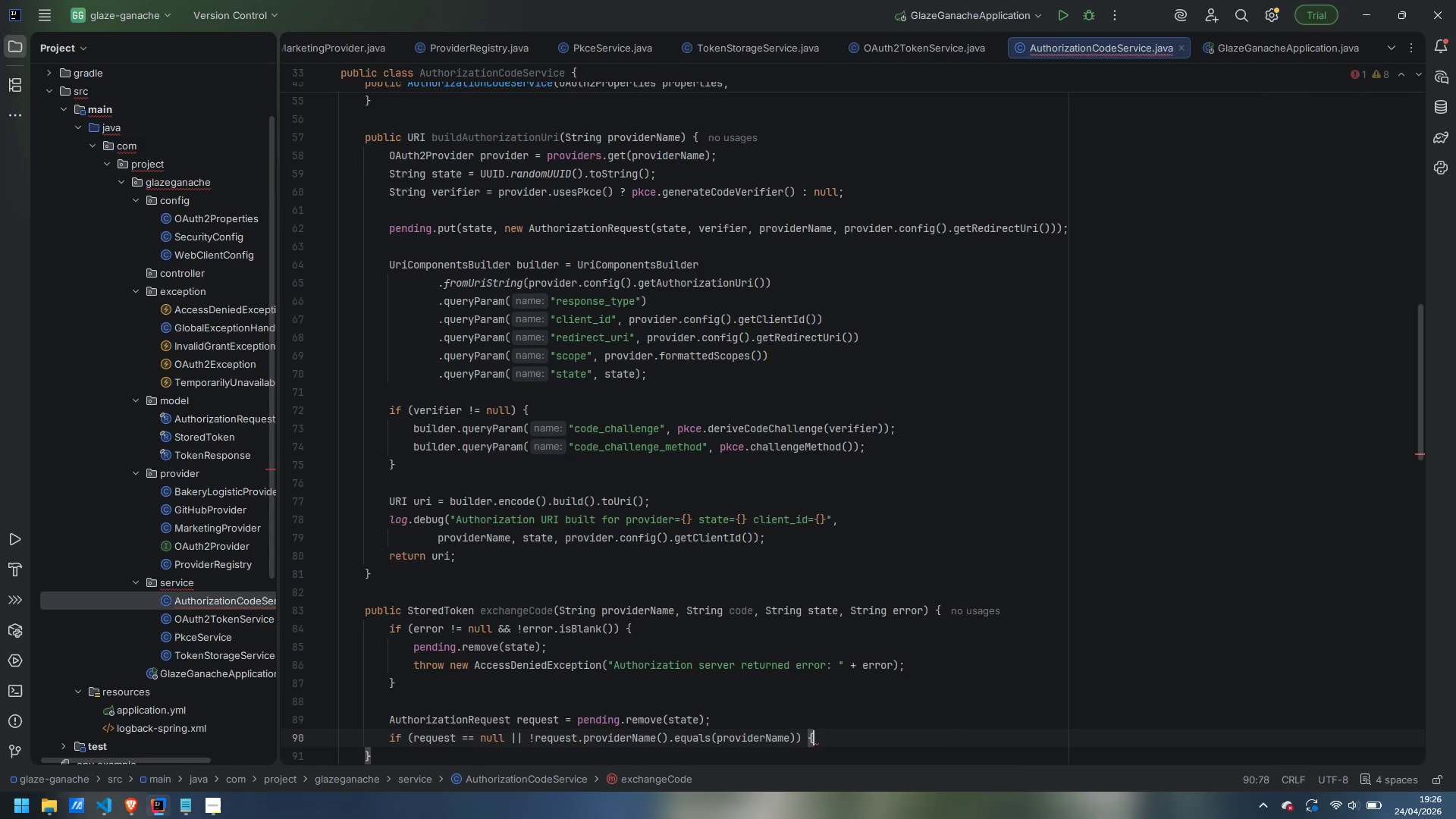 
key(Shift+BracketLeft)
 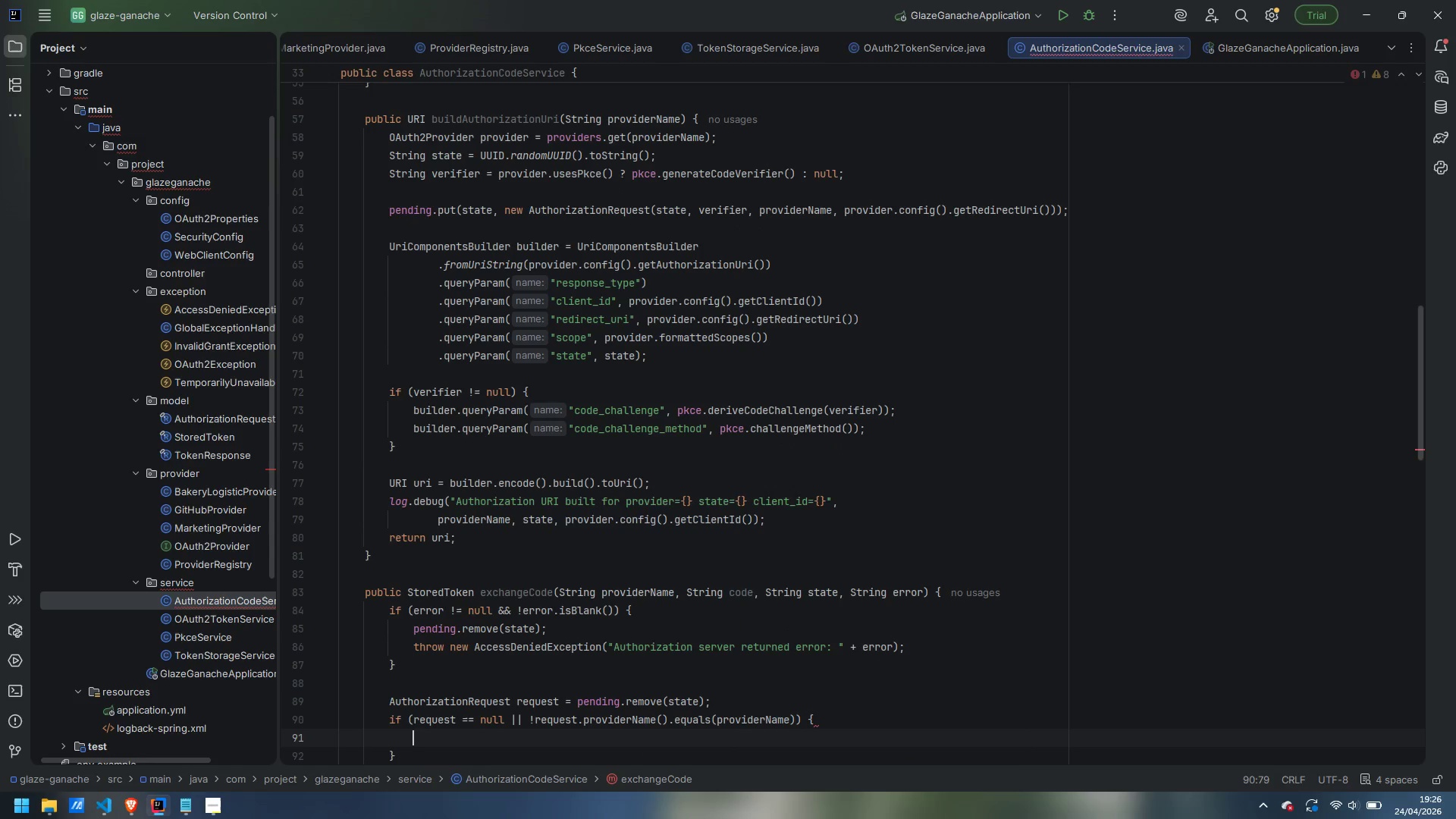 
key(Enter)
 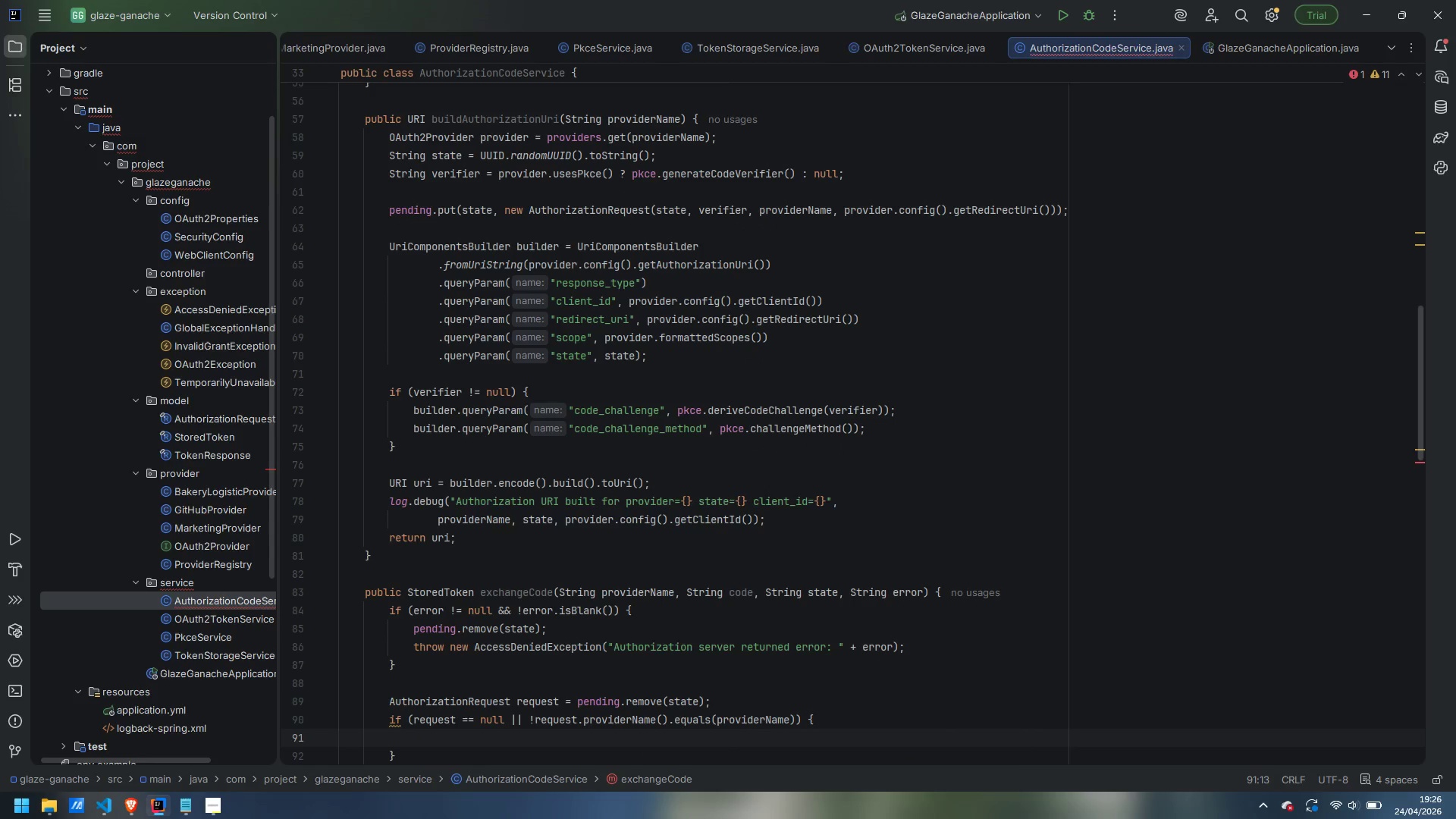 
type(thr)
 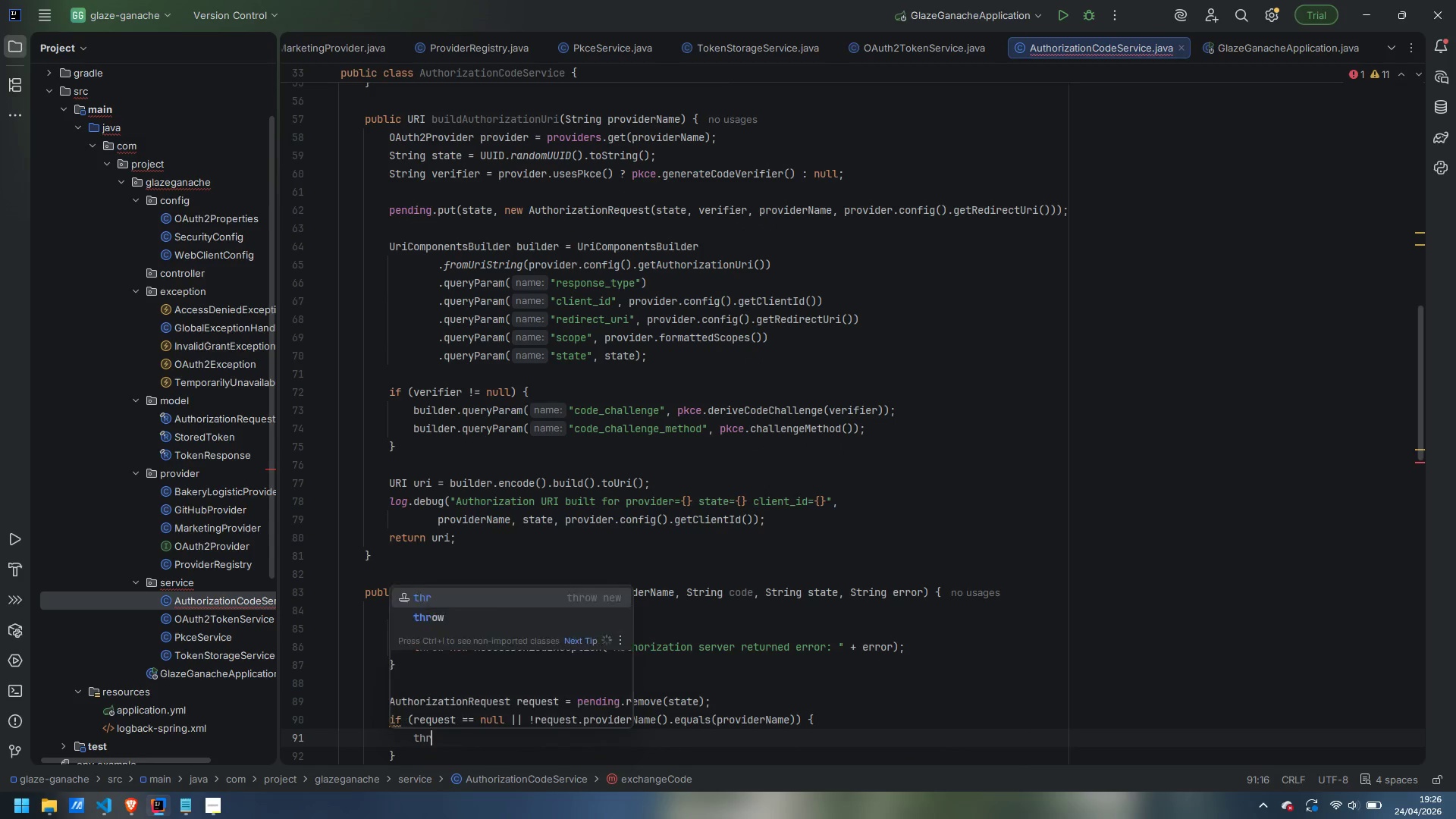 
key(Enter)
 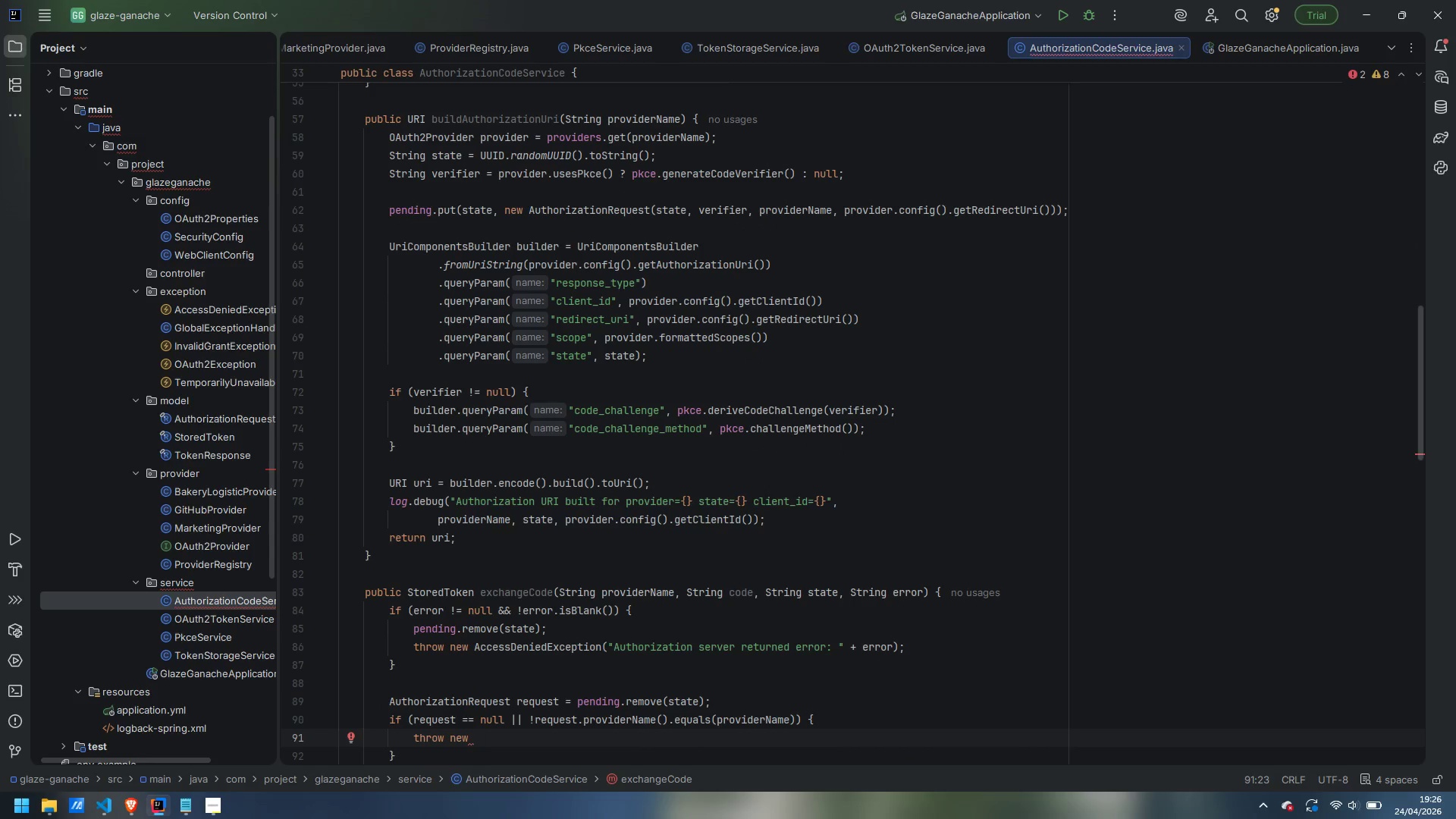 
type(InvalidGrantException("Stea)
key(Backspace)
key(Backspace)
type(ate mismi)
key(Backspace)
key(Backspace)
type(s)
key(Backspace)
type(match or unknown state. Refusing token exchange.)
 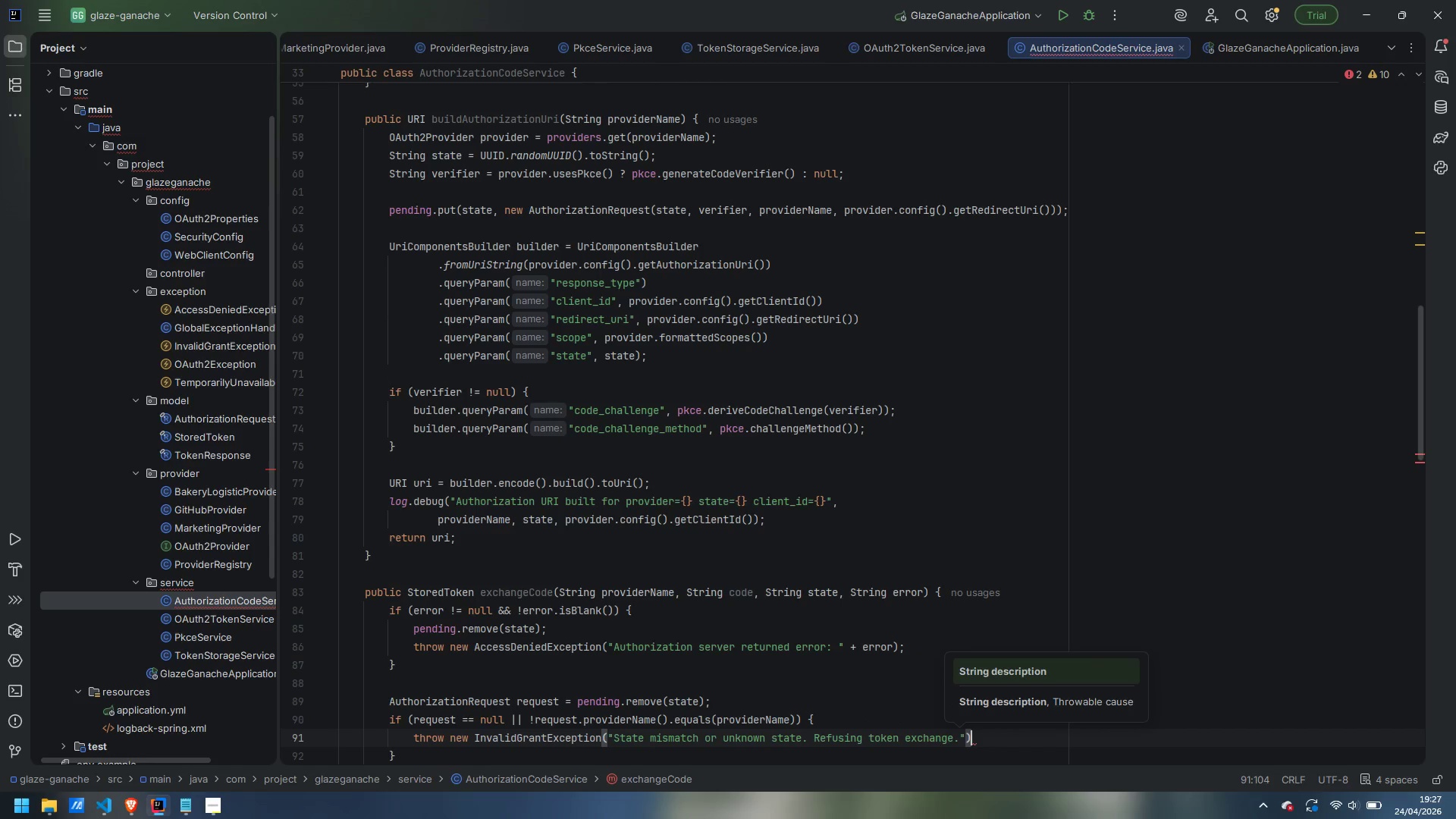 
 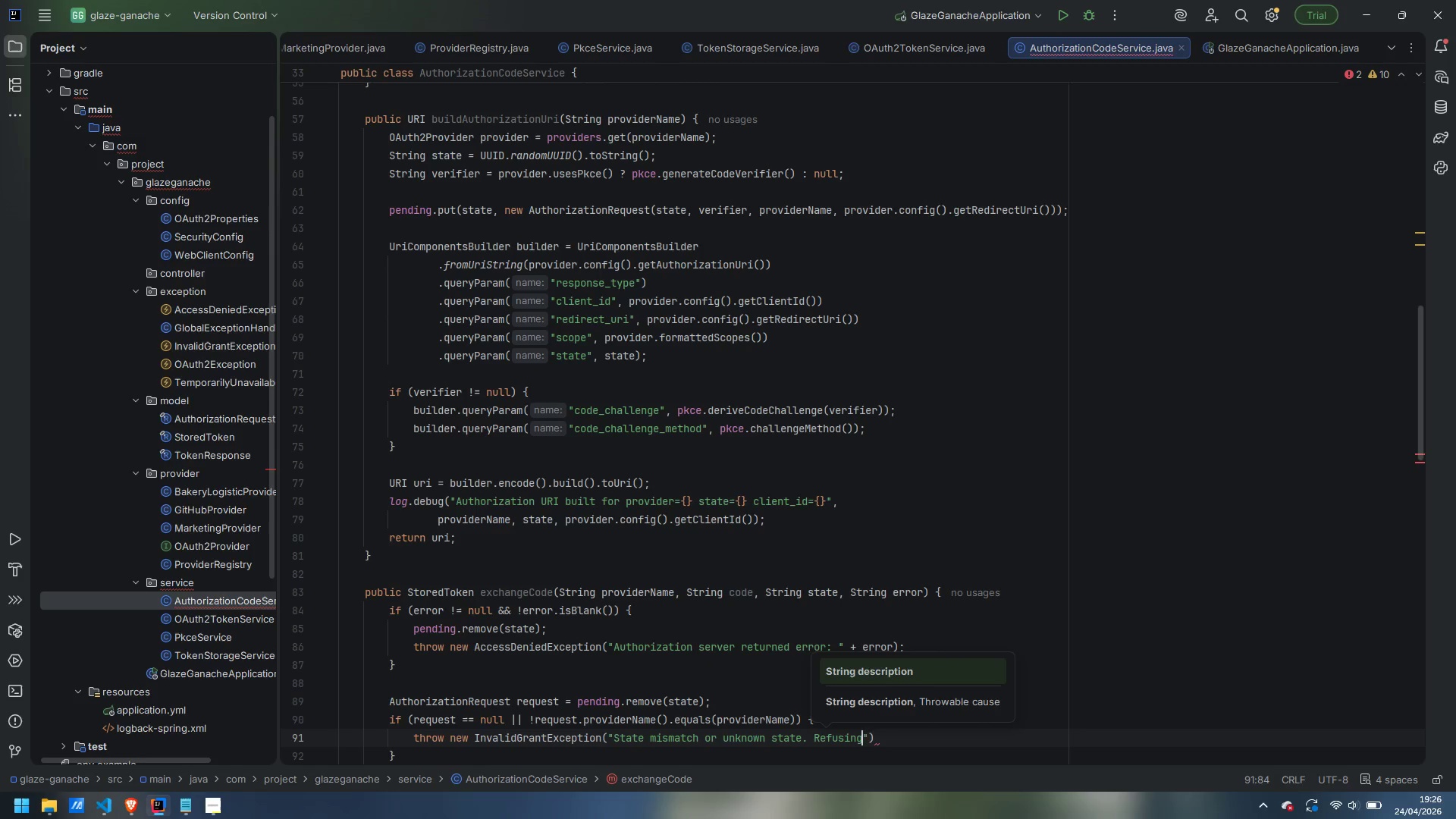 
key(ArrowRight)
 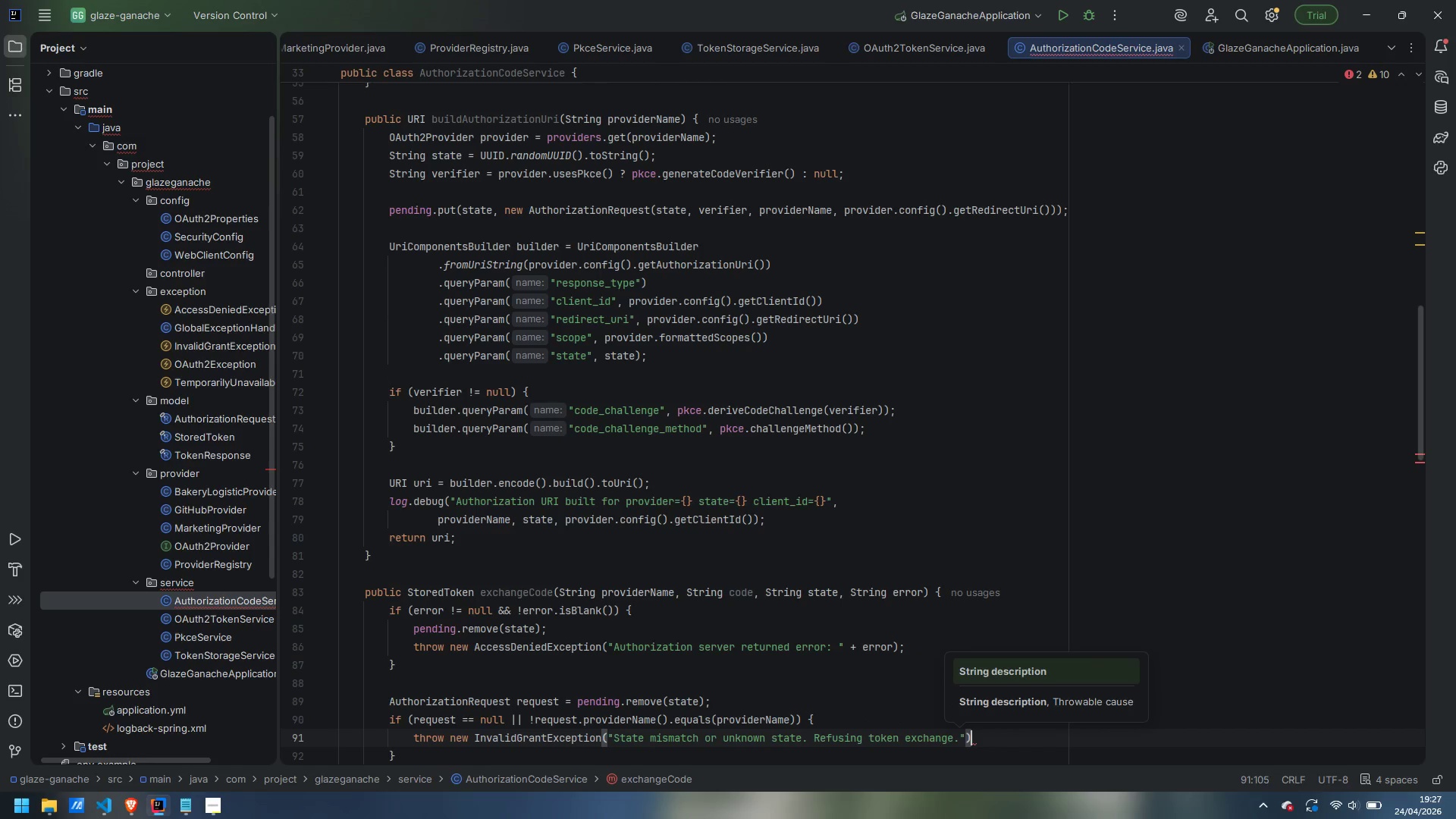 
key(ArrowRight)
 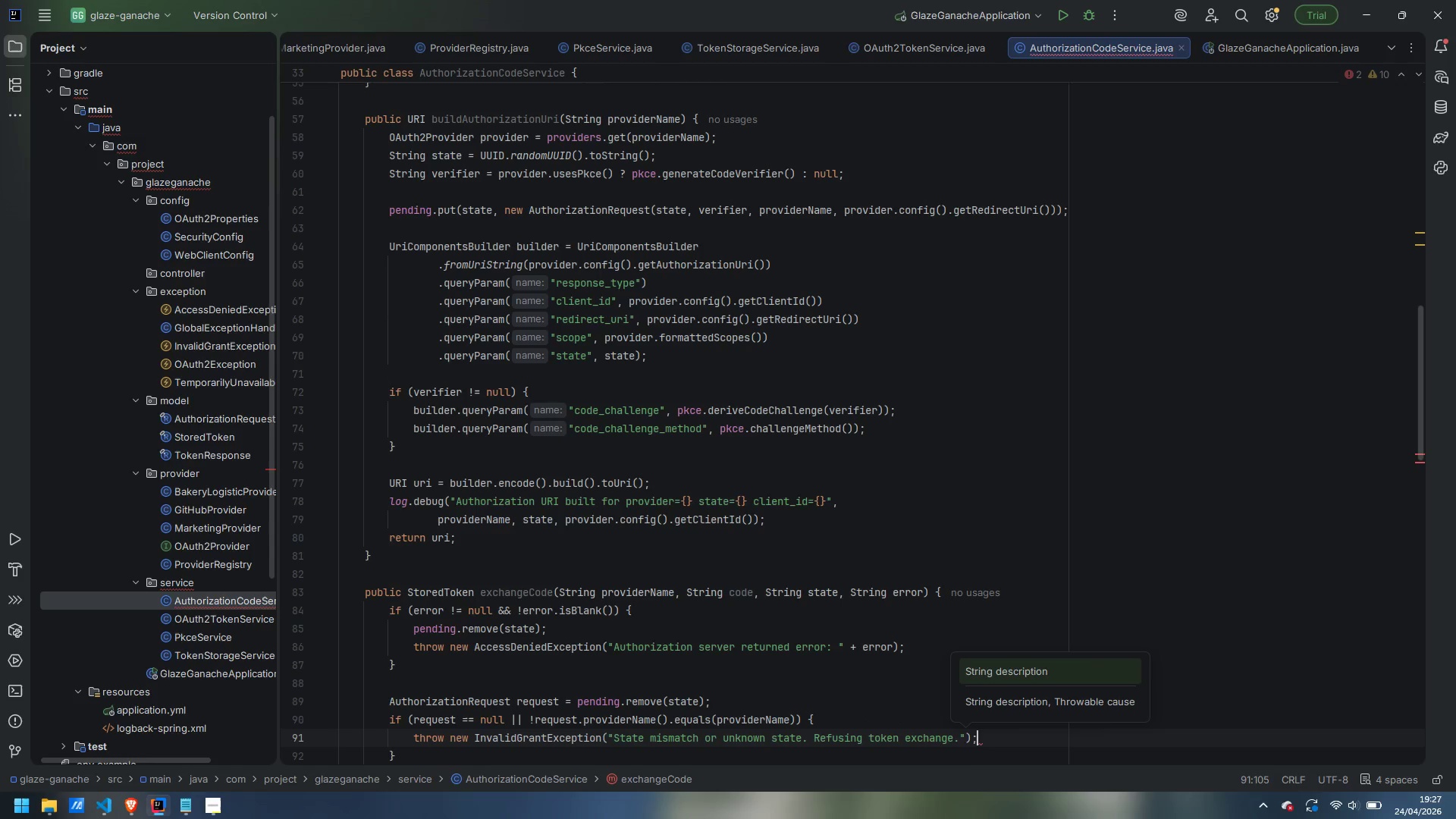 
key(Semicolon)
 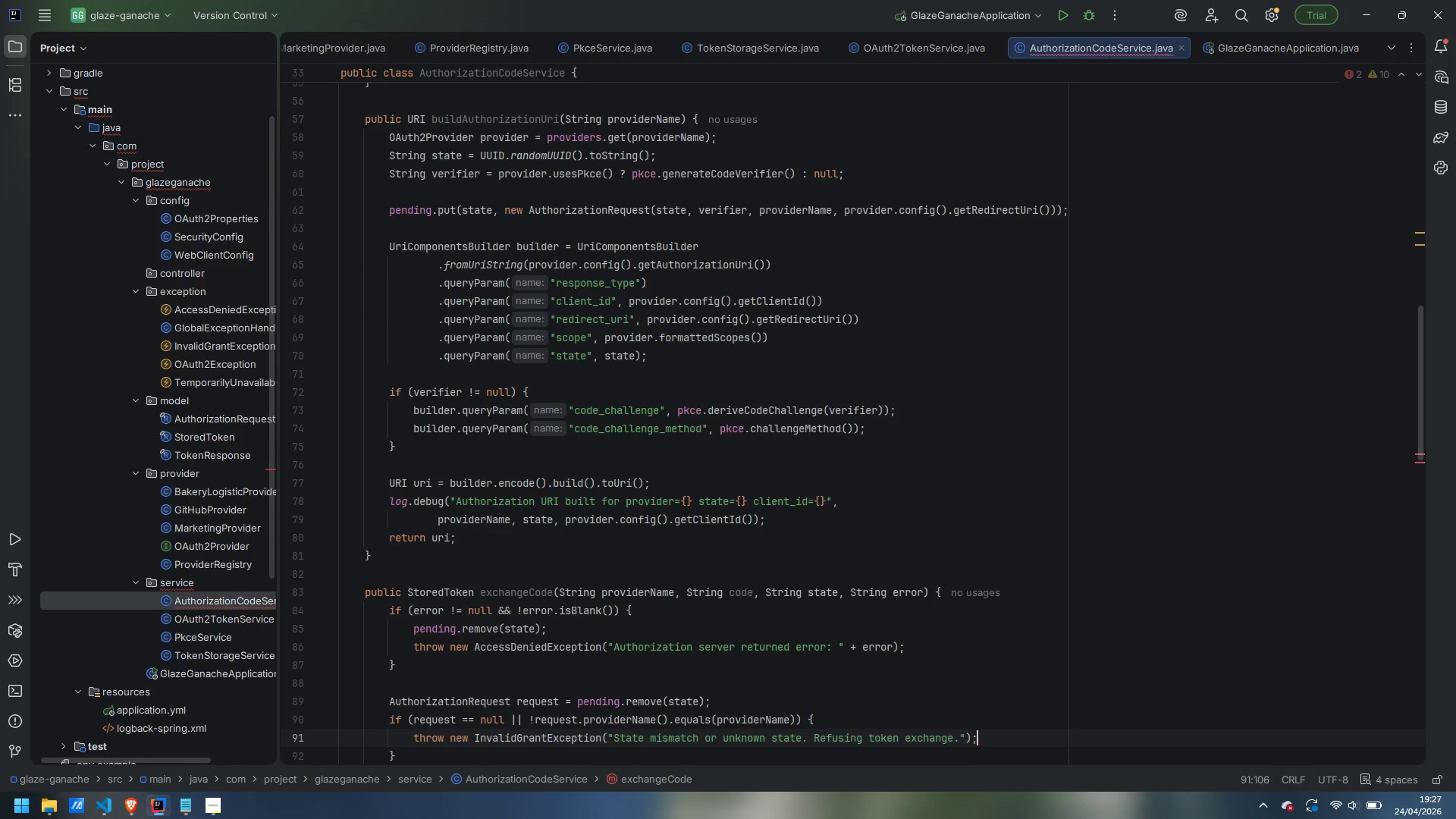 
key(ArrowDown)
 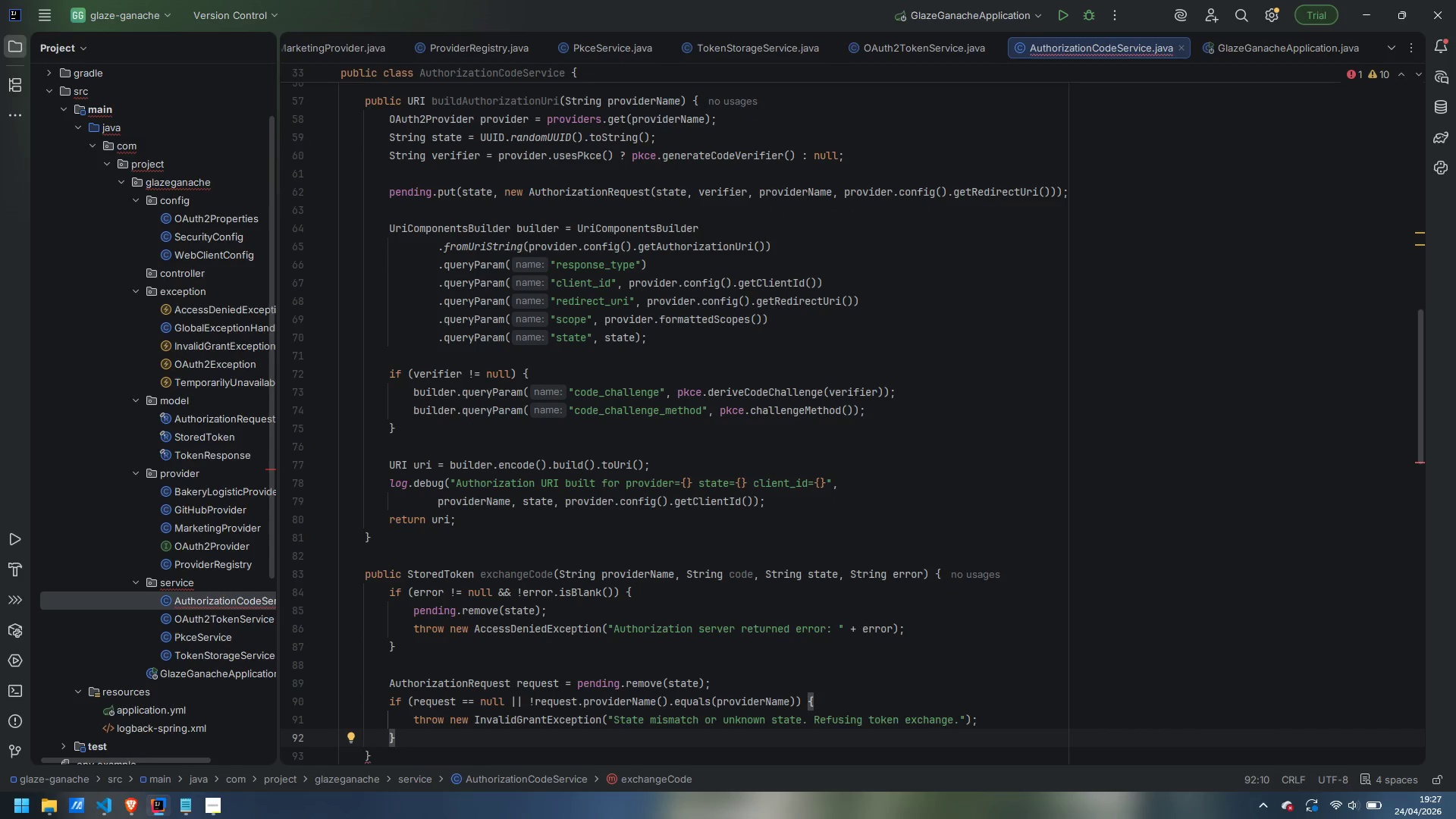 
key(Enter)
 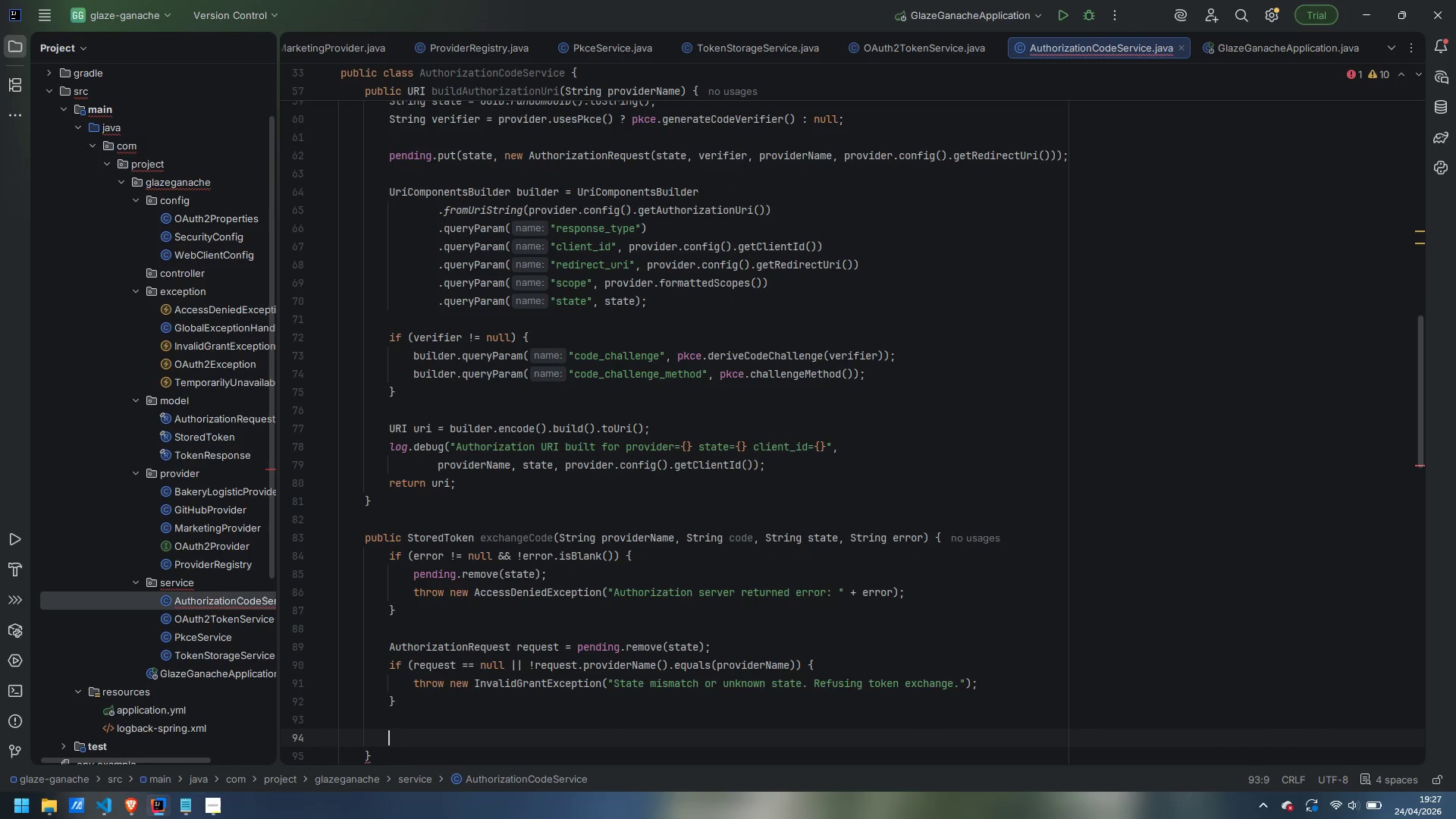 
key(Enter)
 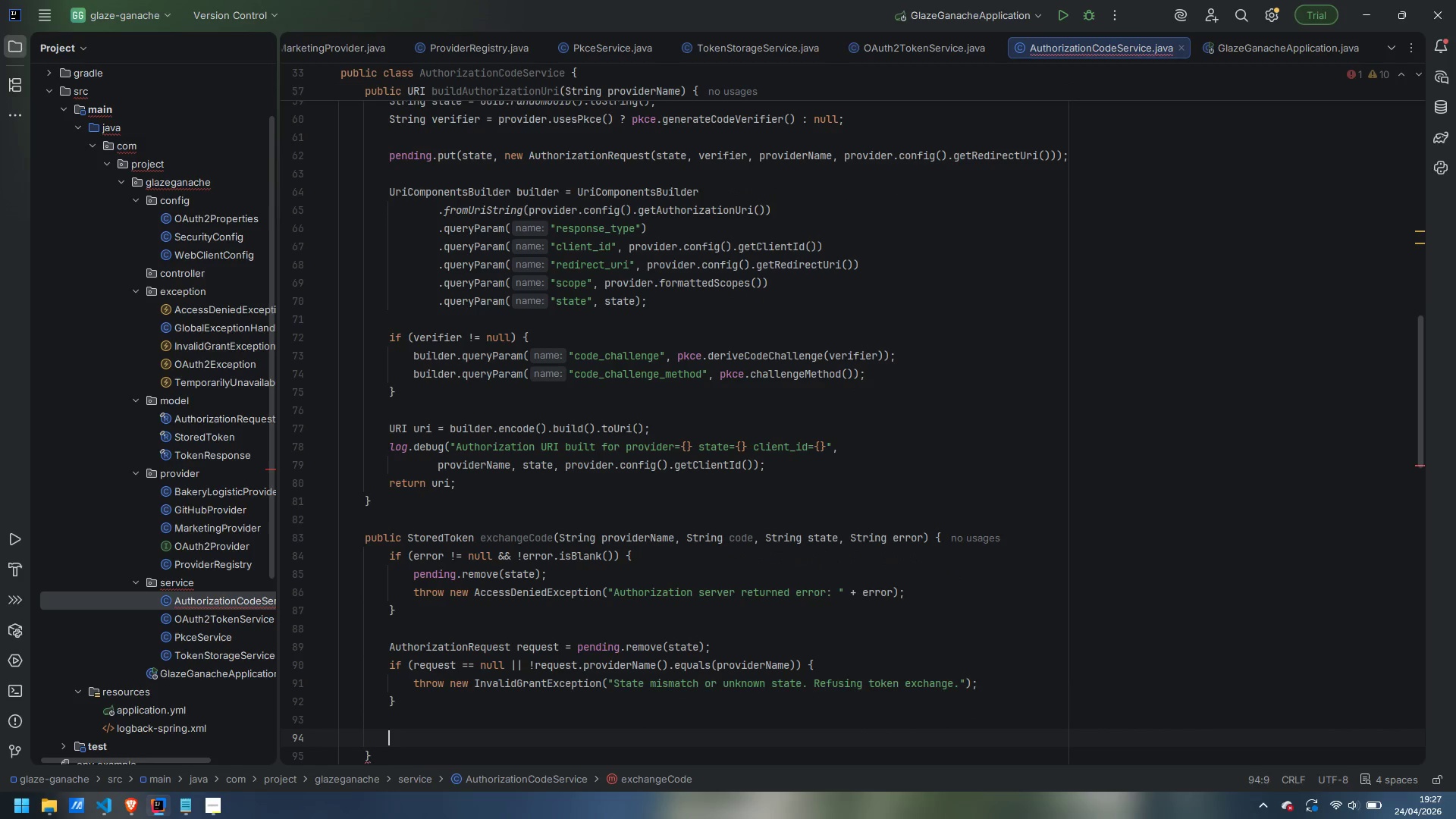 
type(OAuth2Provider)
 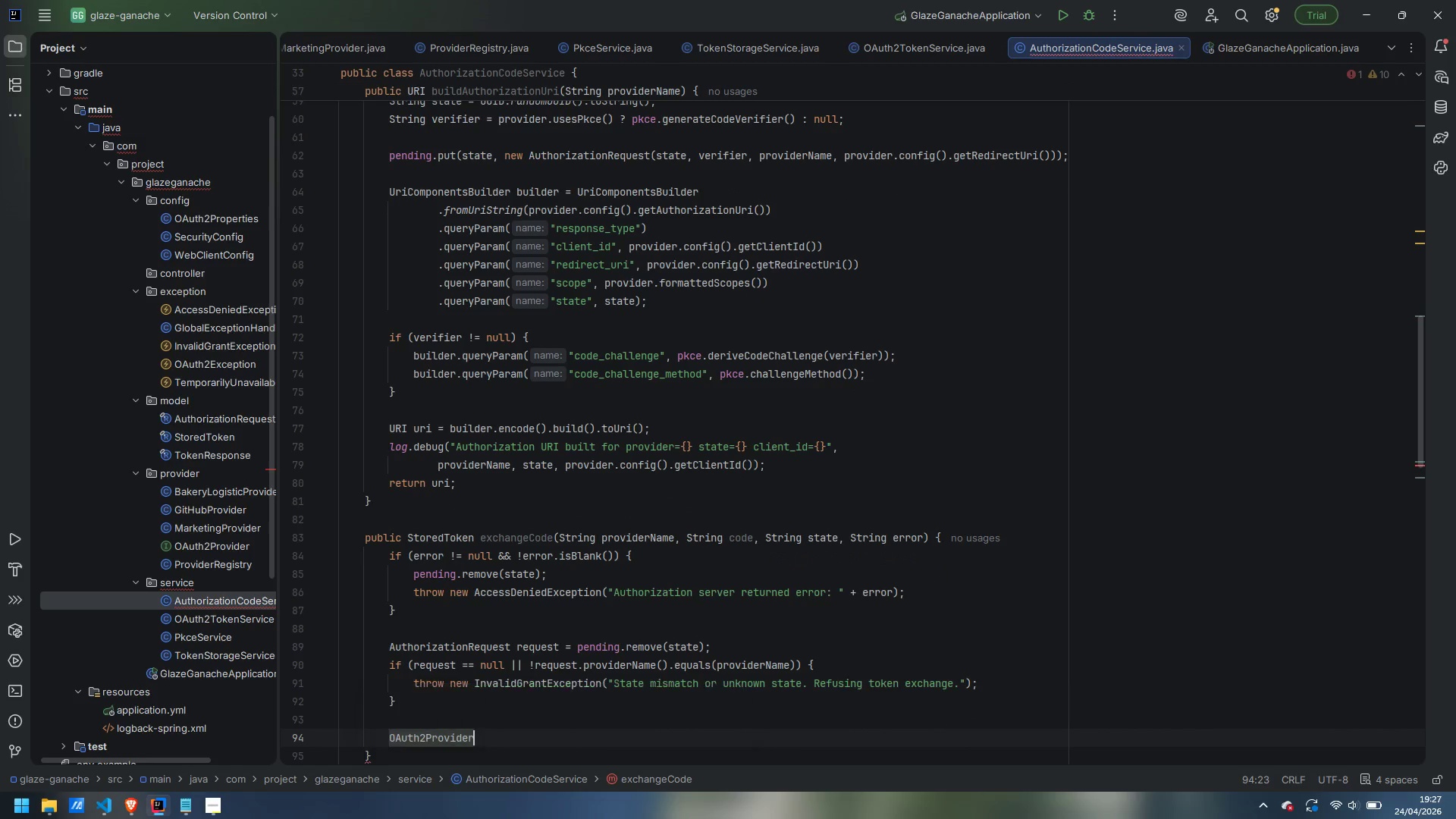 
key(Enter)
 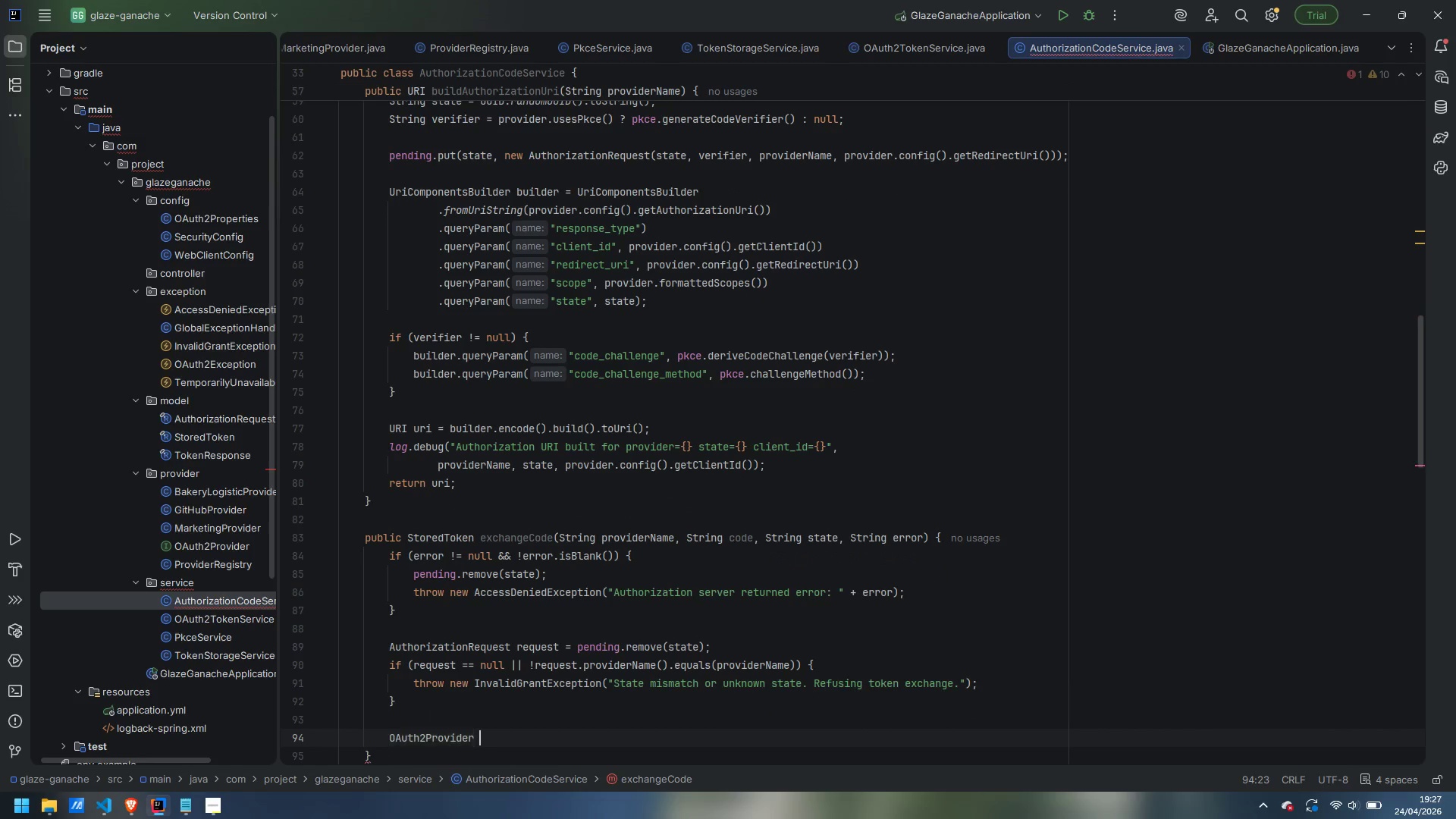 
type( provider = providers.get(providerName)
 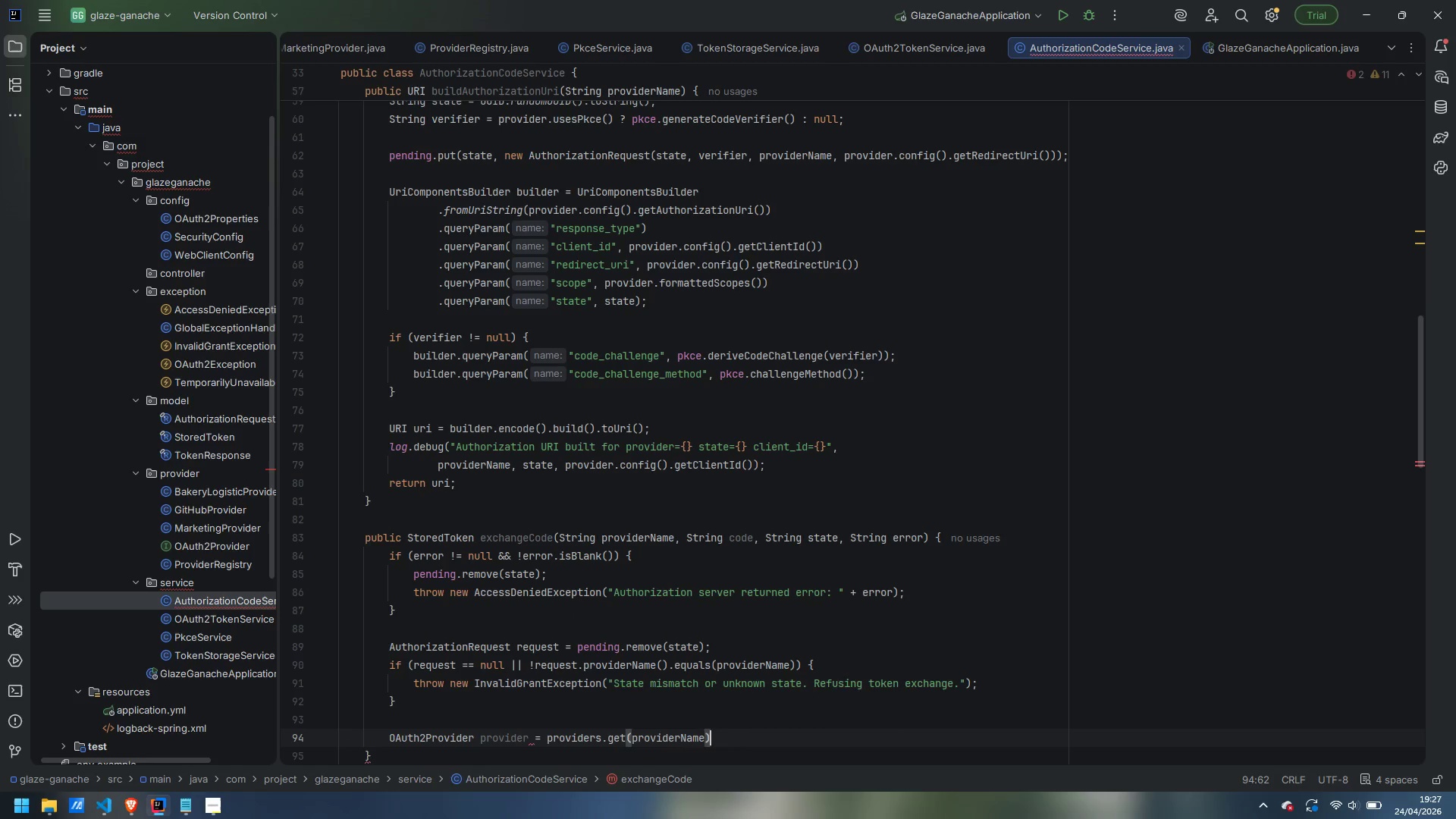 
 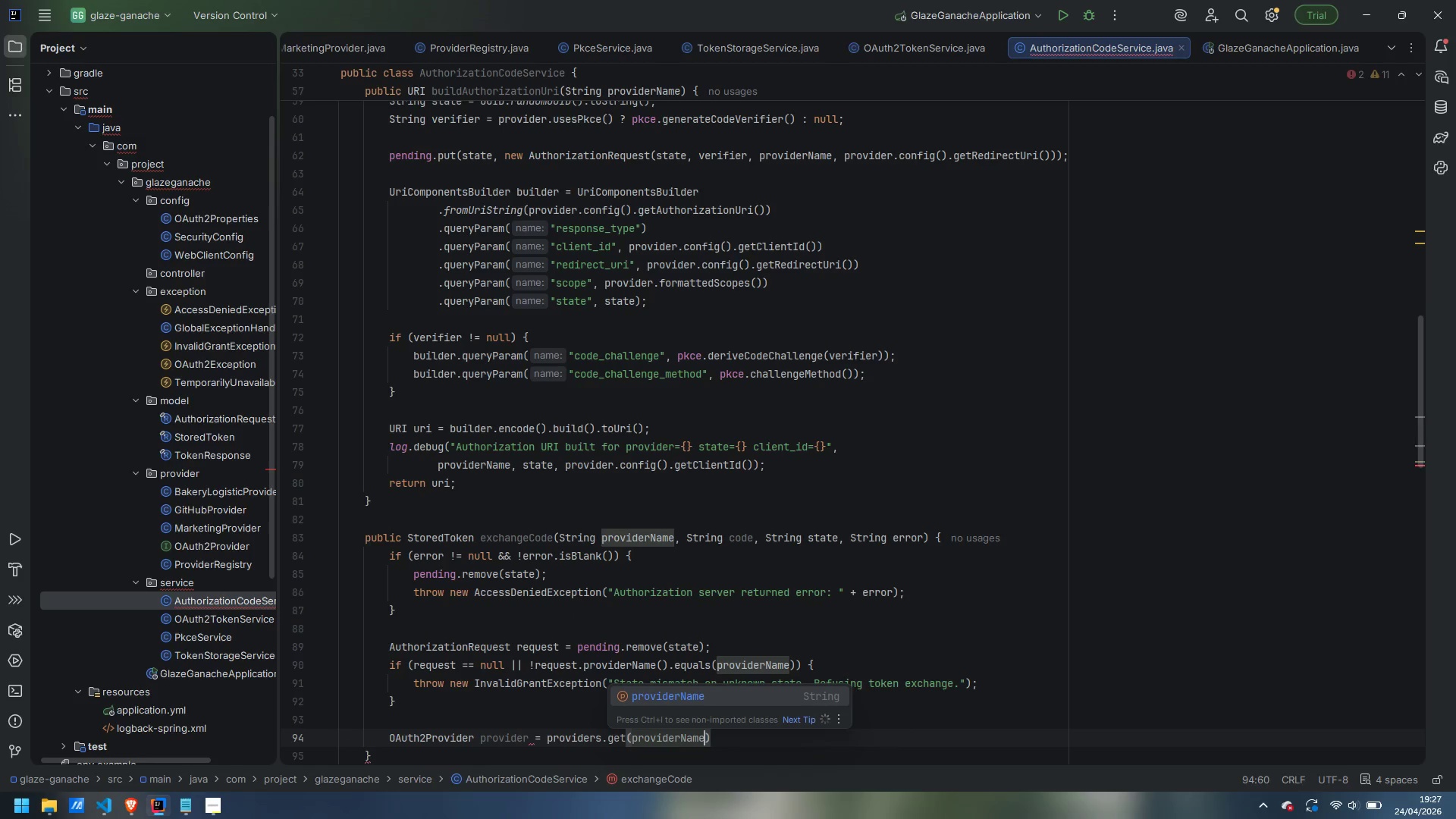 
key(ArrowRight)
 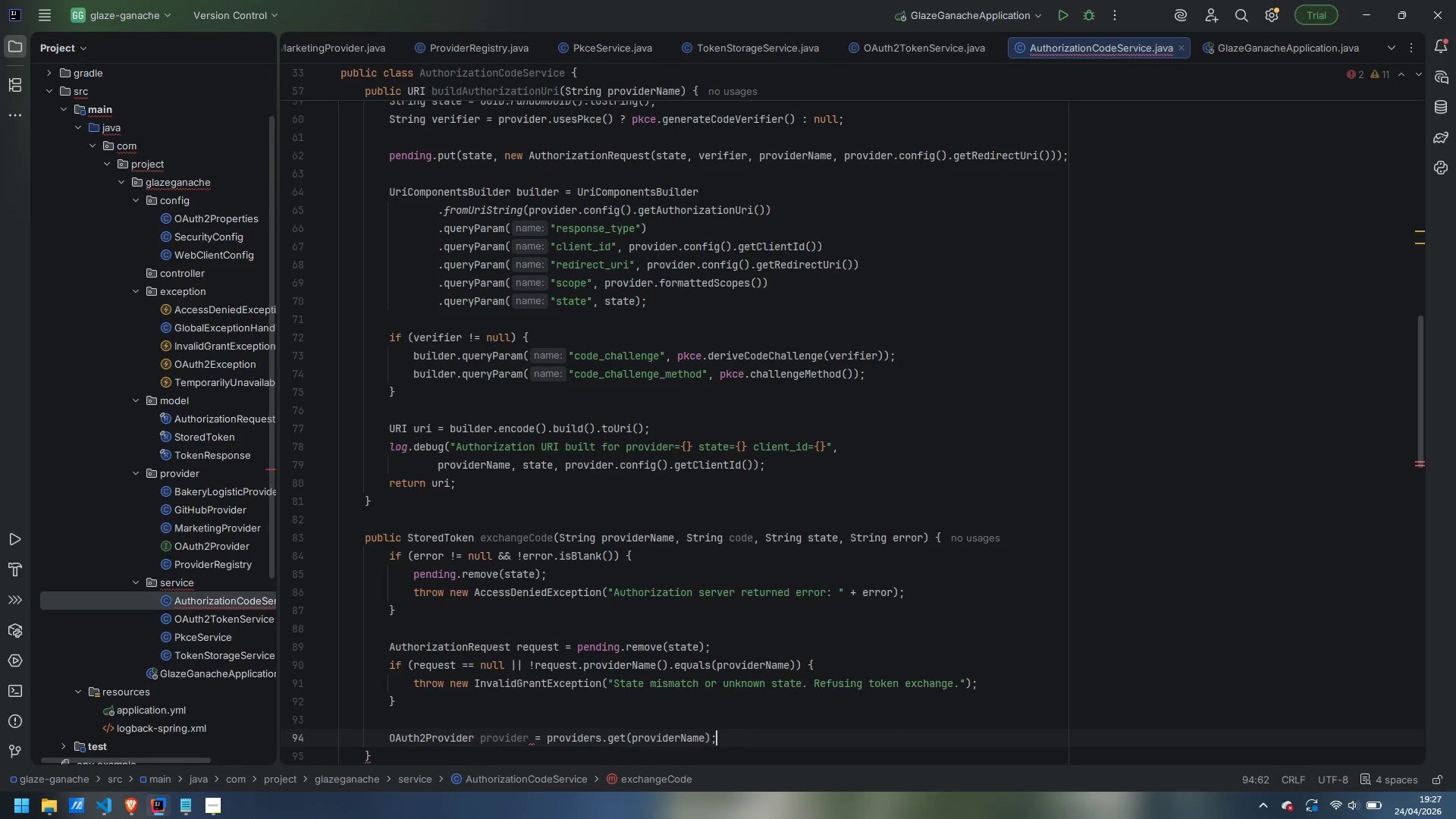 
key(Semicolon)
 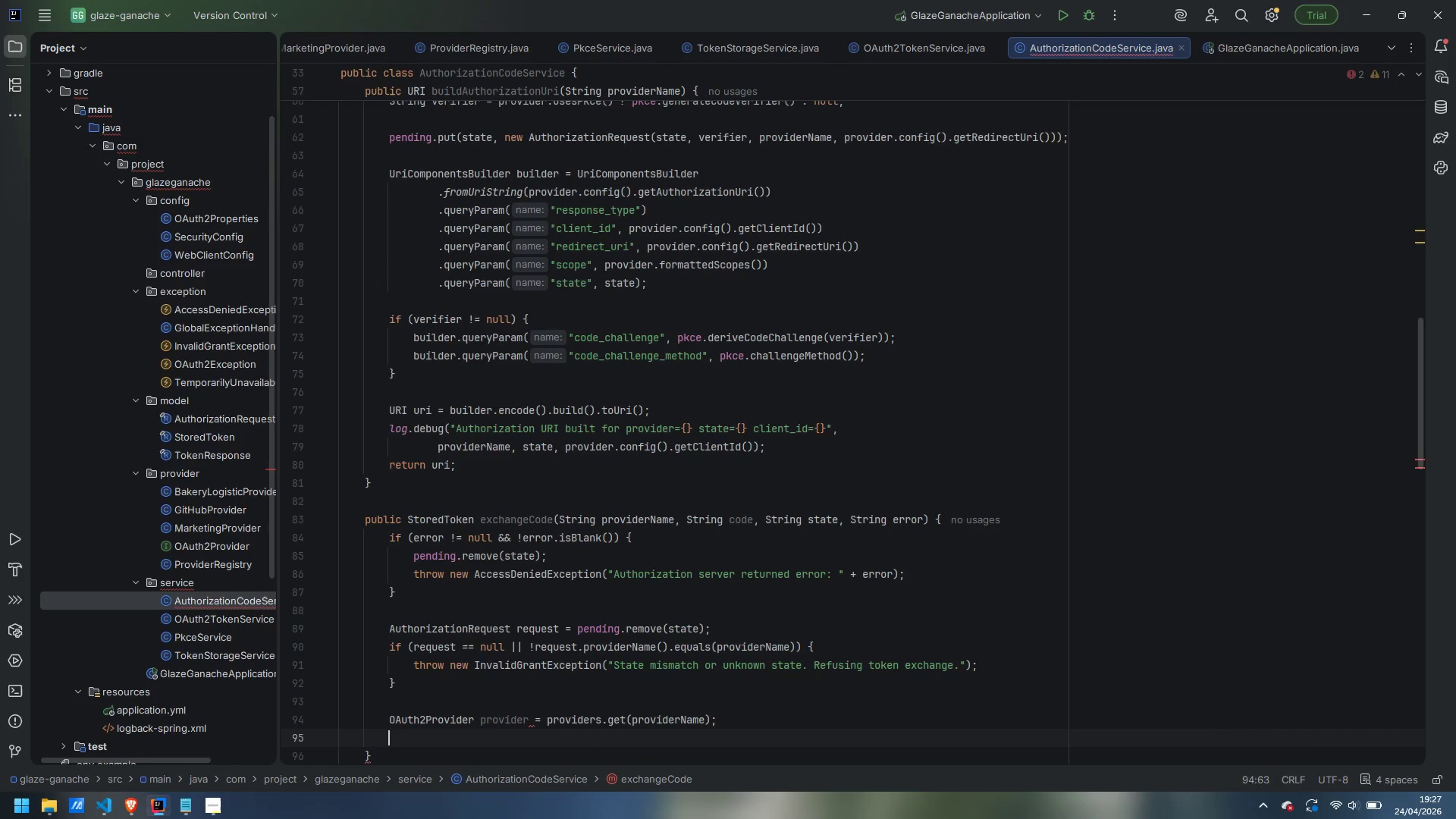 
key(Enter)
 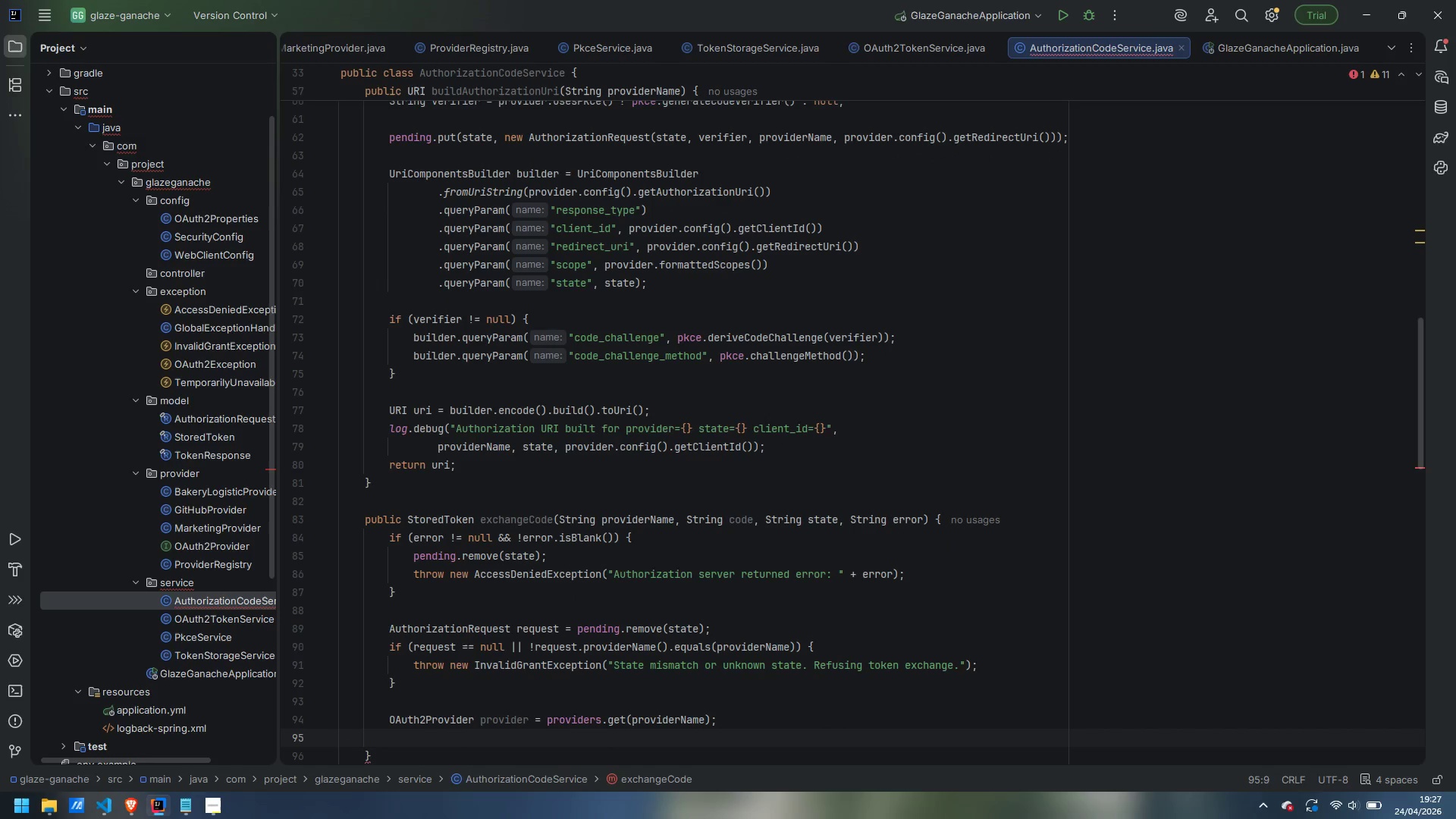 
type(MultiValueMap)
 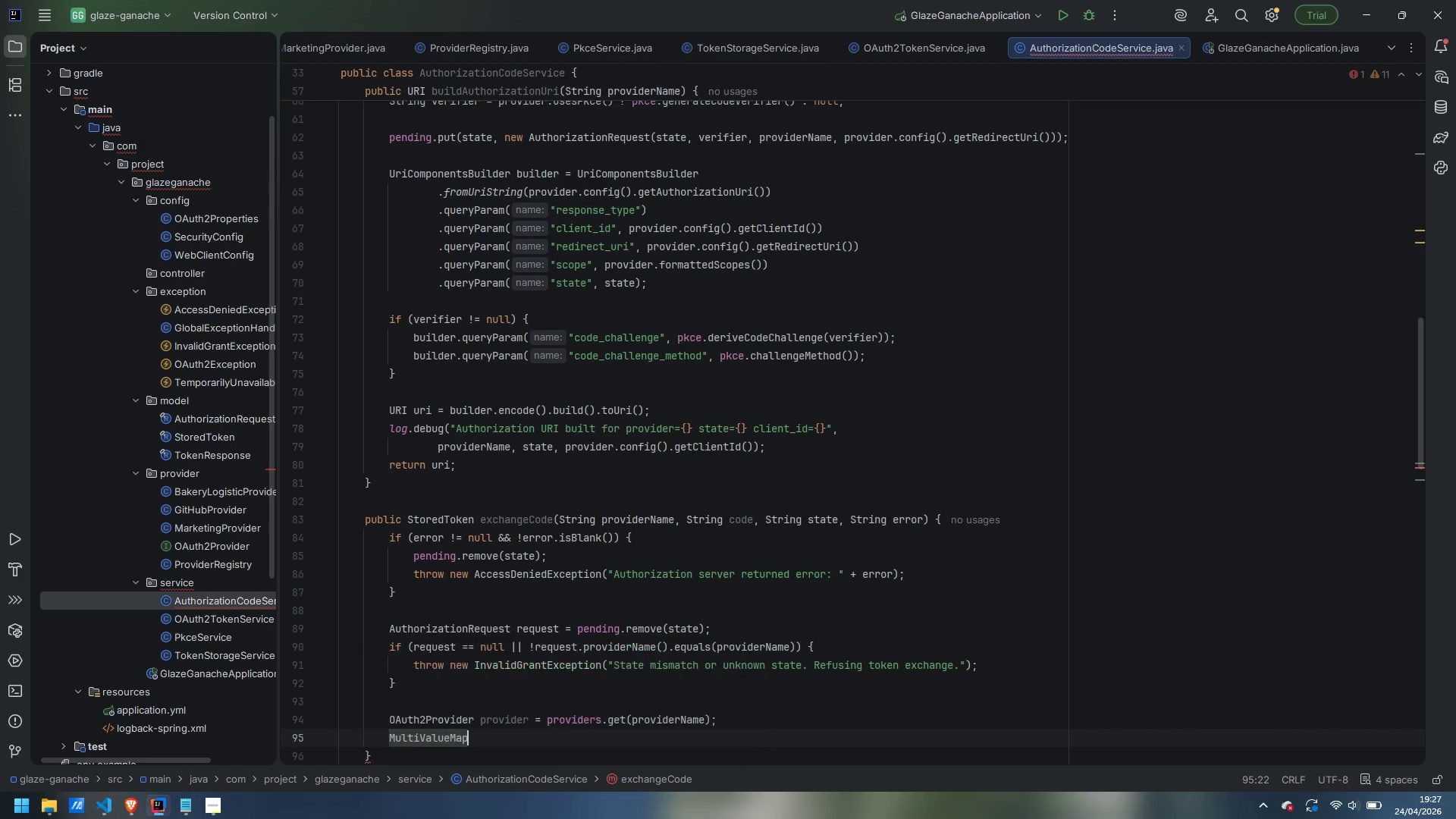 
key(Enter)
 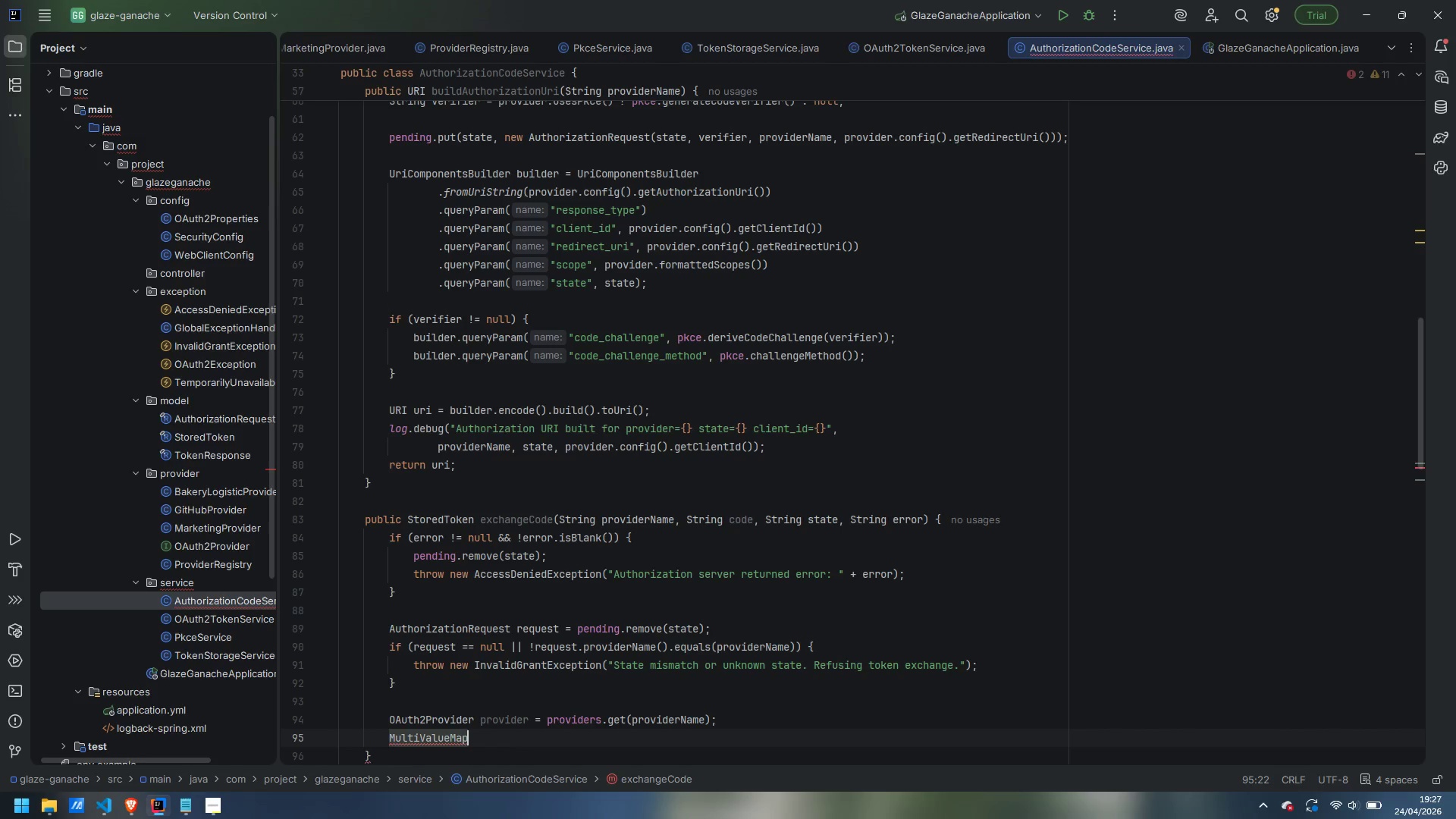 
type(<String )
key(Backspace)
type(, String)
 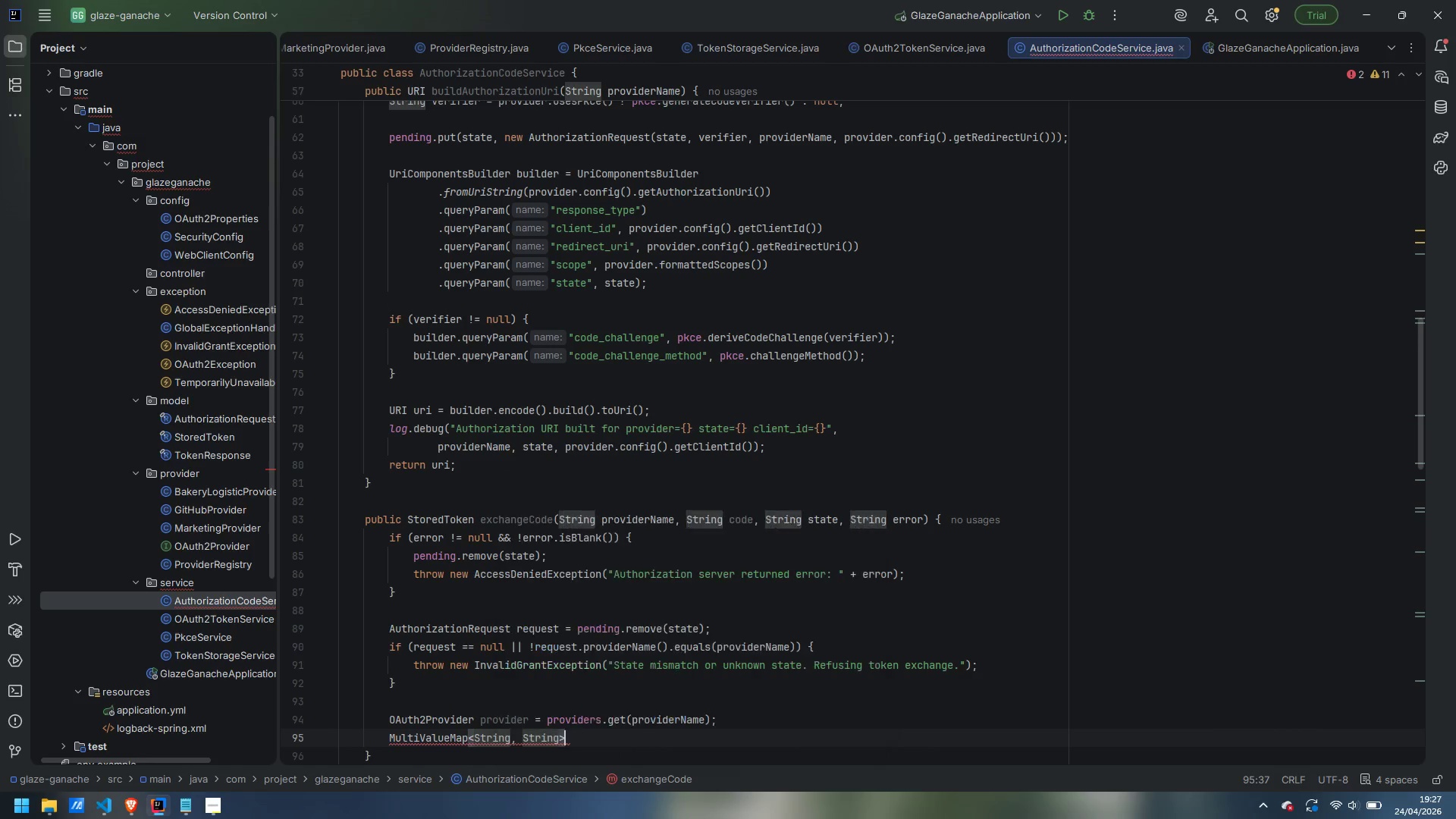 
key(ArrowRight)
 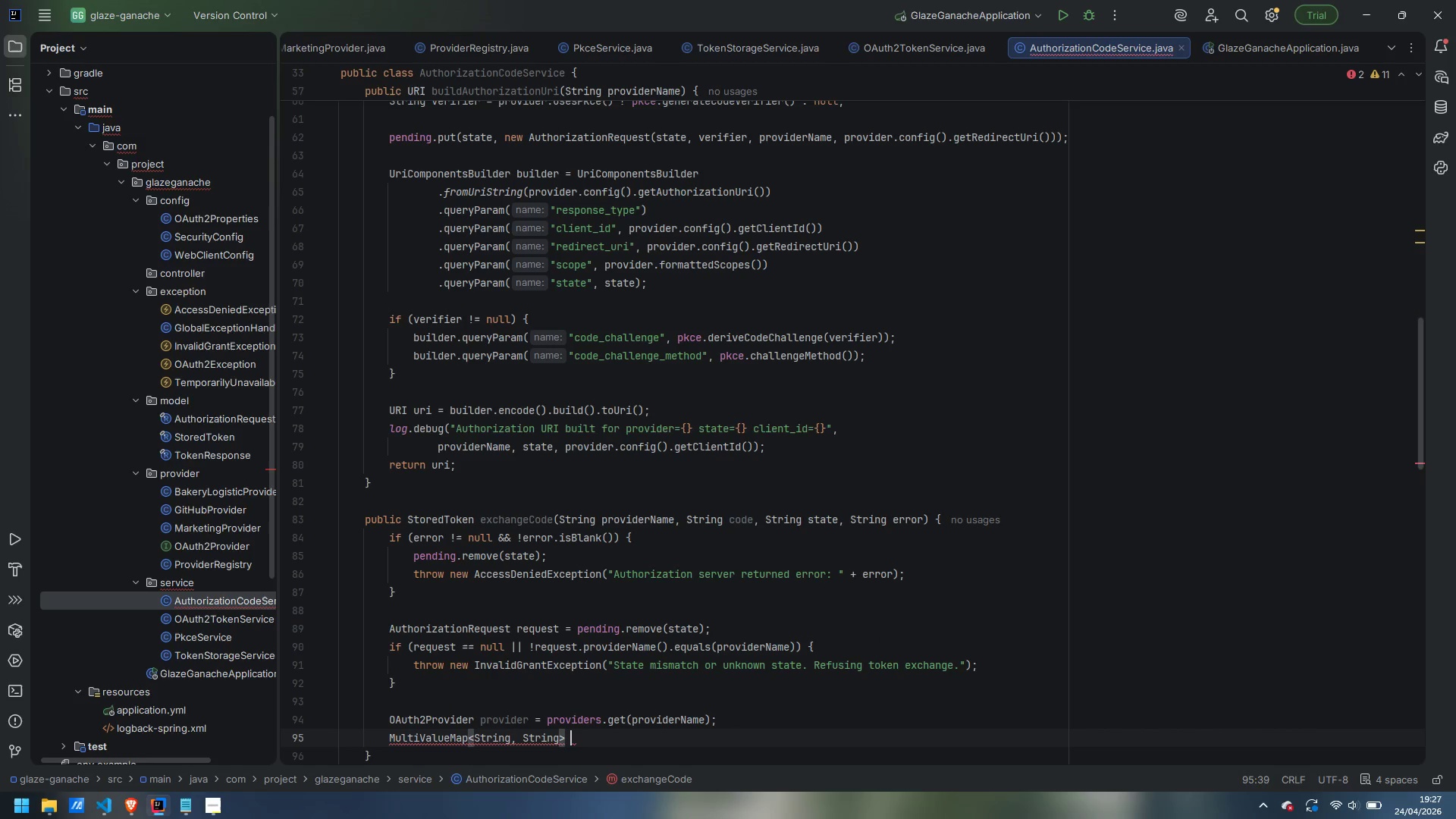 
type( form = new LinkedMultiValueMap<>();)
 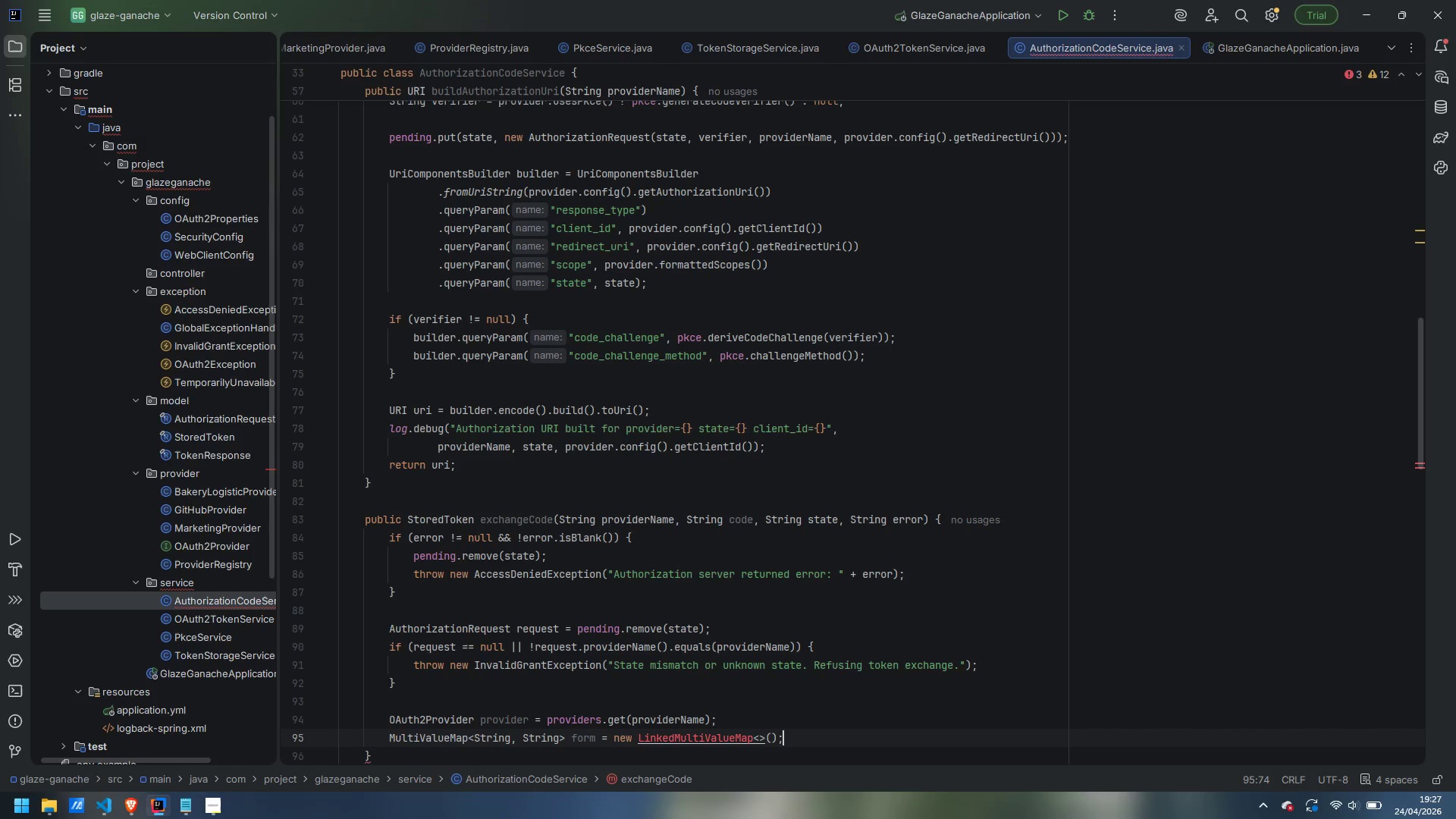 
key(Control+Period)
 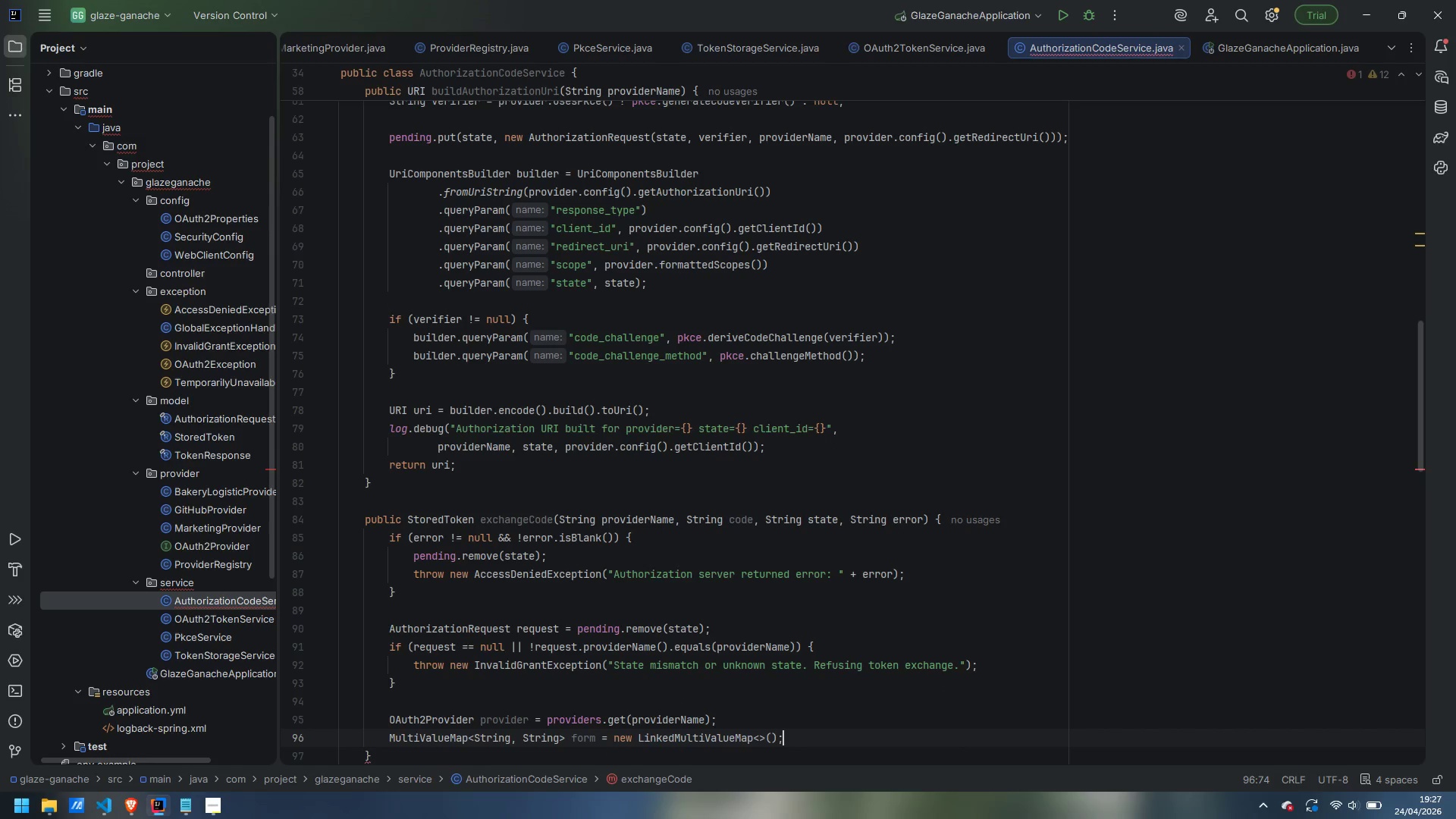 
key(Enter)
 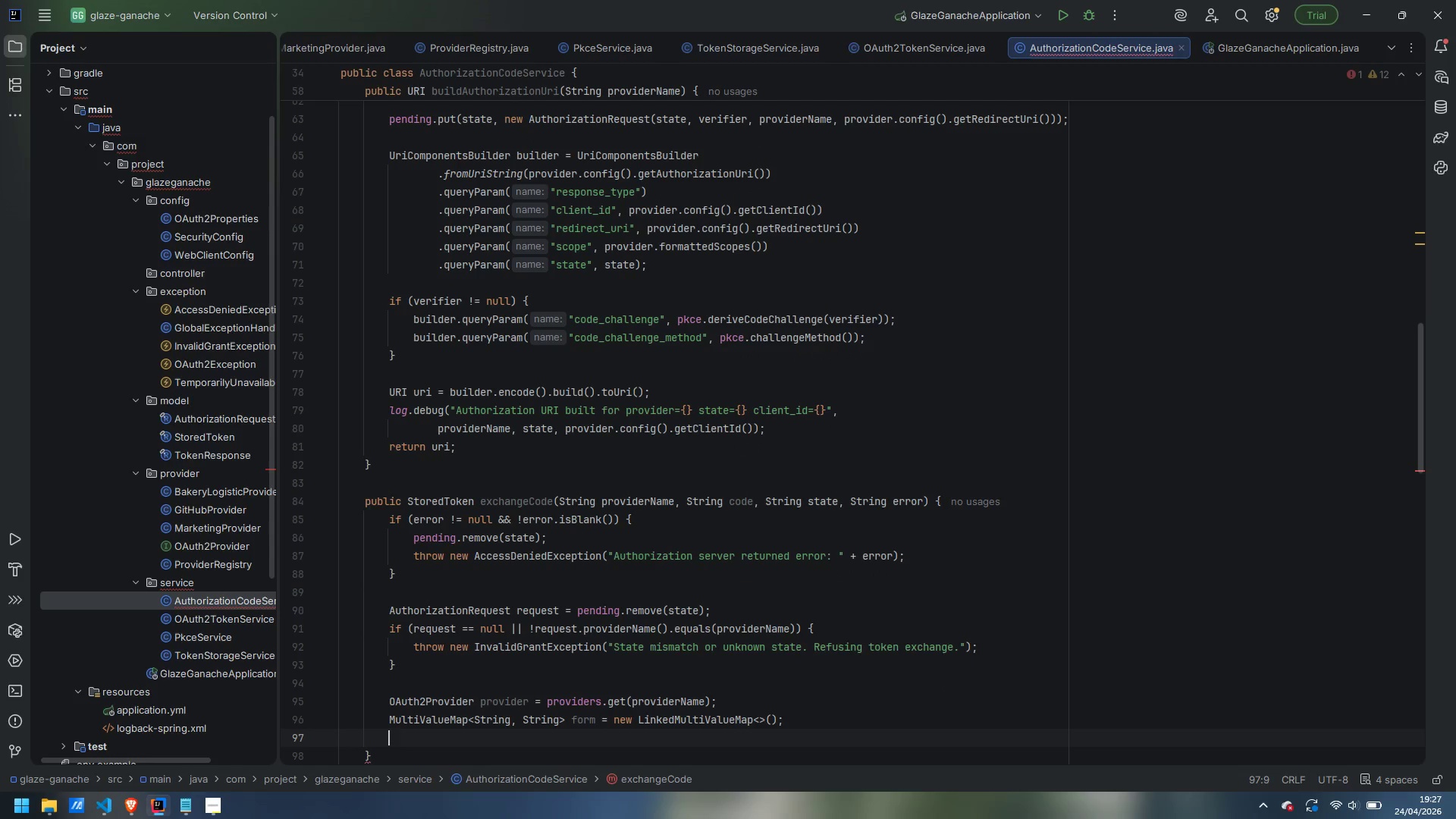 
type(form.add)
 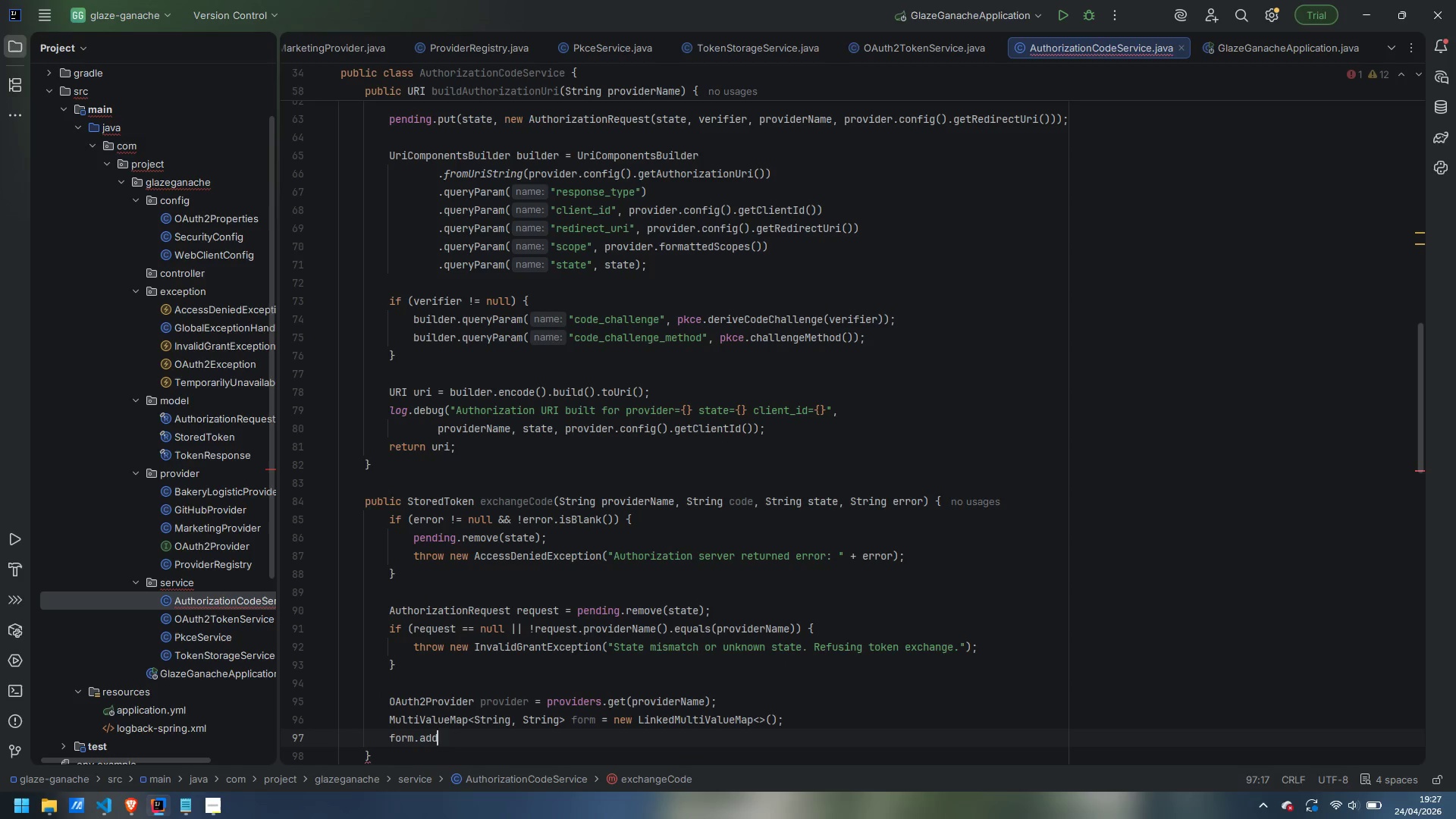 
key(Enter)
 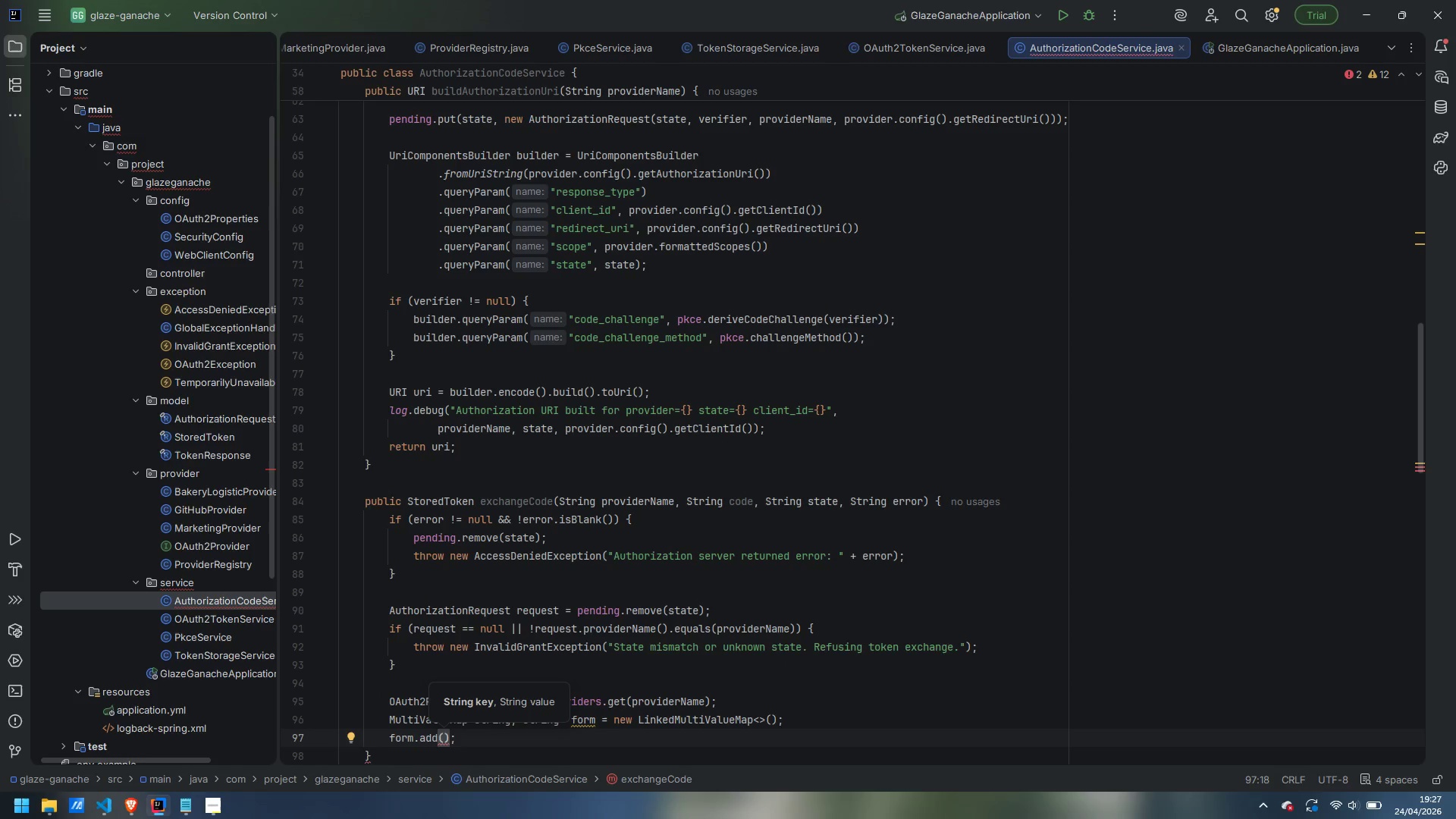 
type("grant_type)
 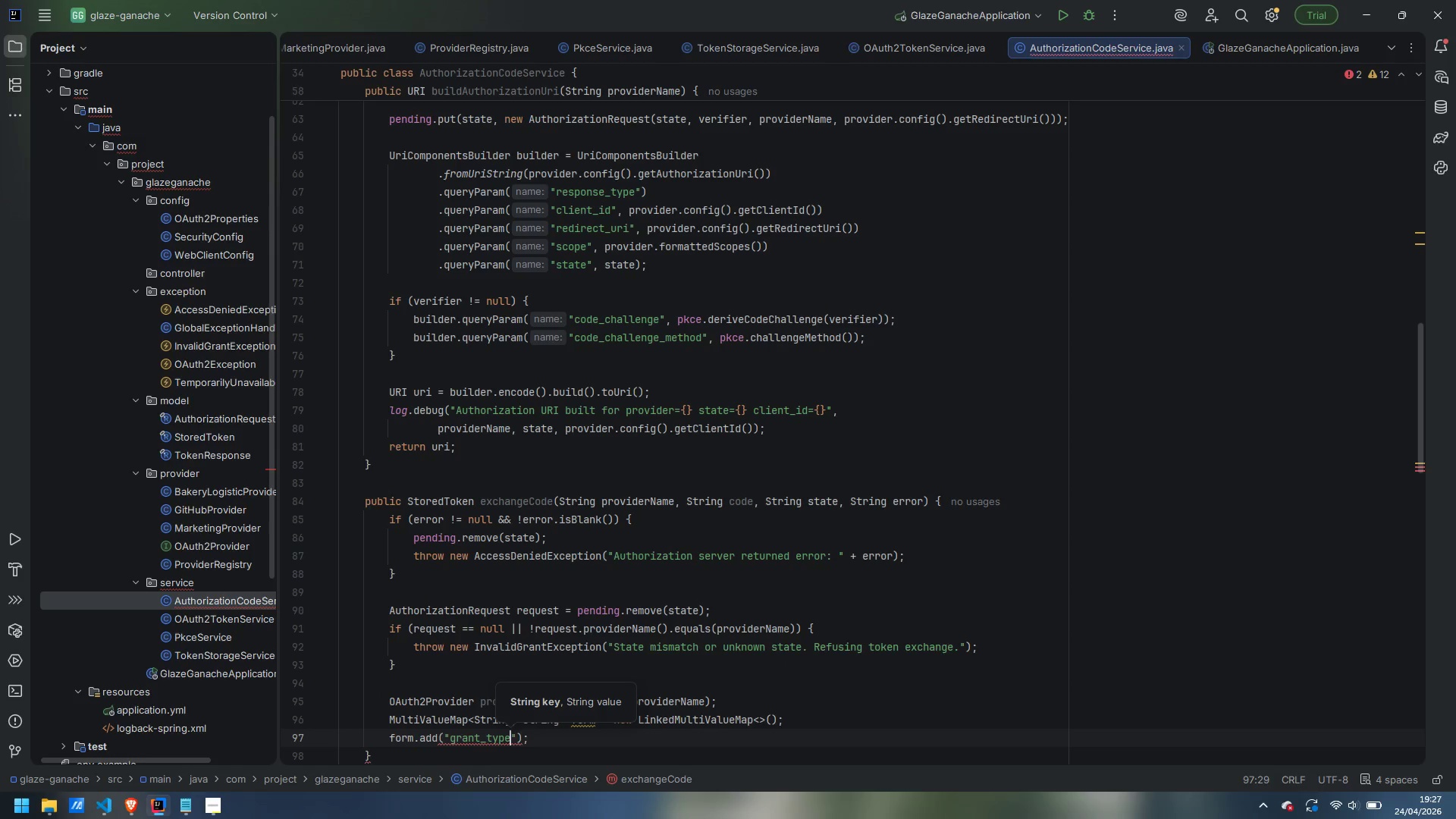 
key(ArrowRight)
 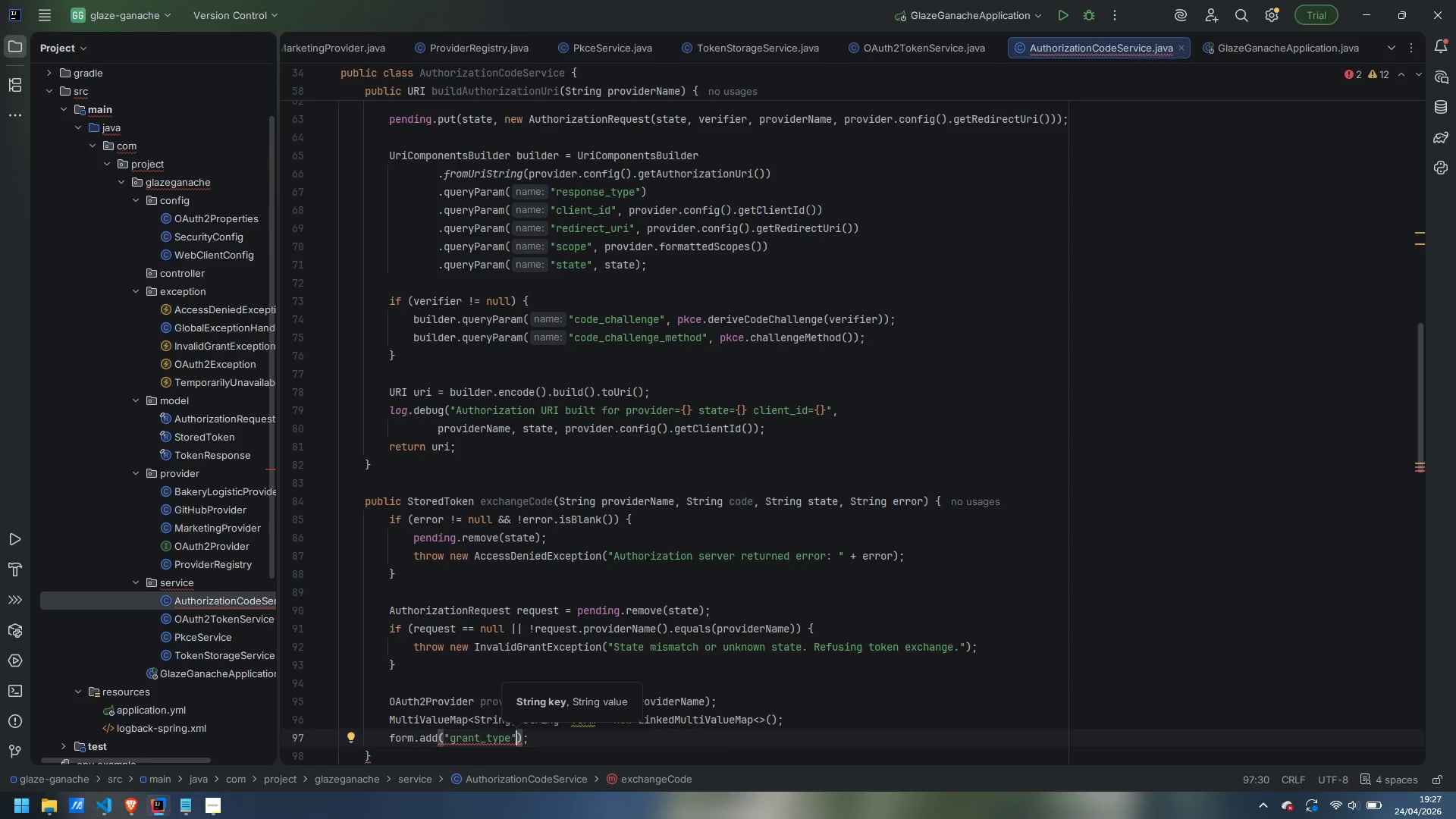 
type(, "authorization_code)
 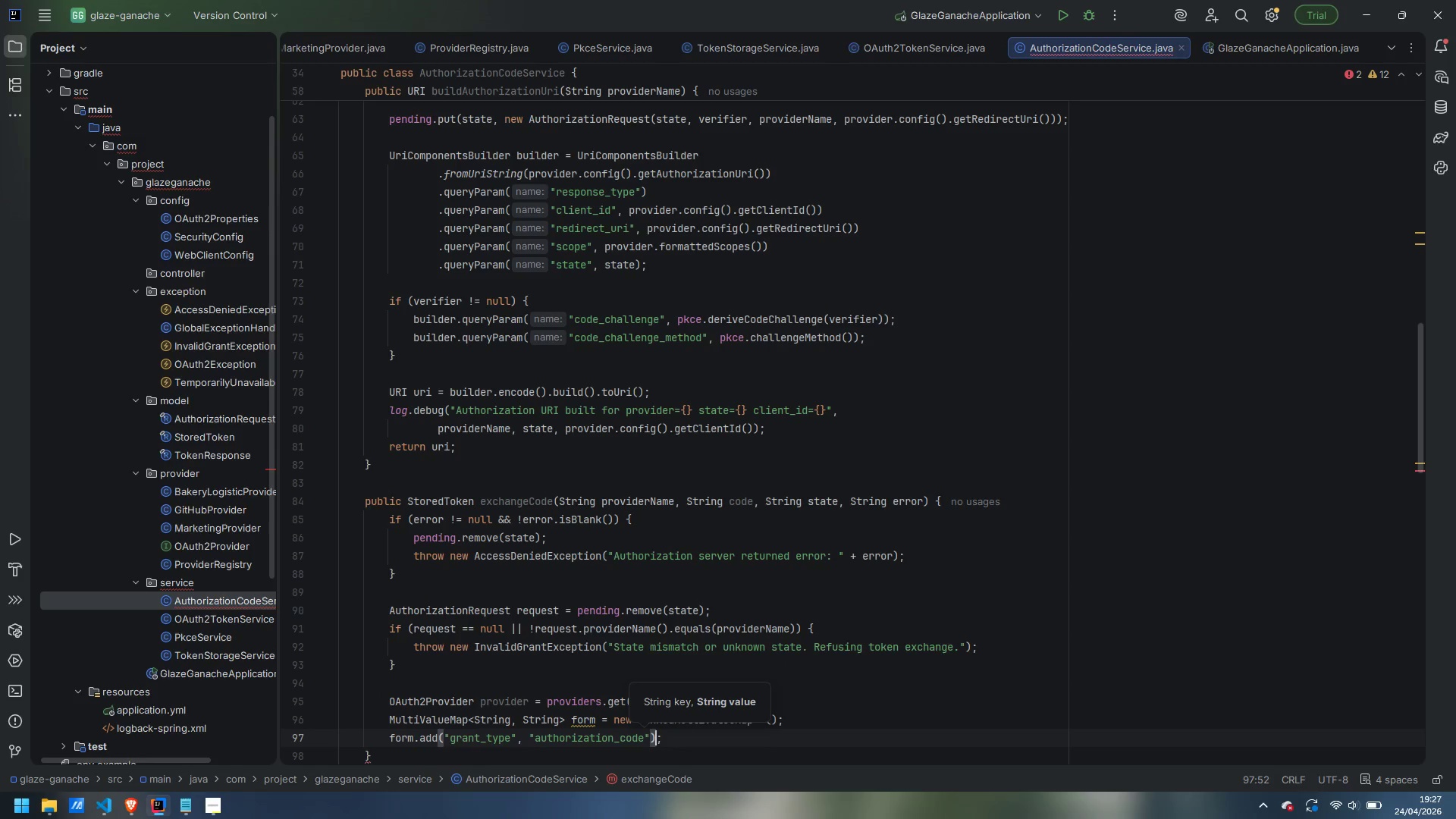 
 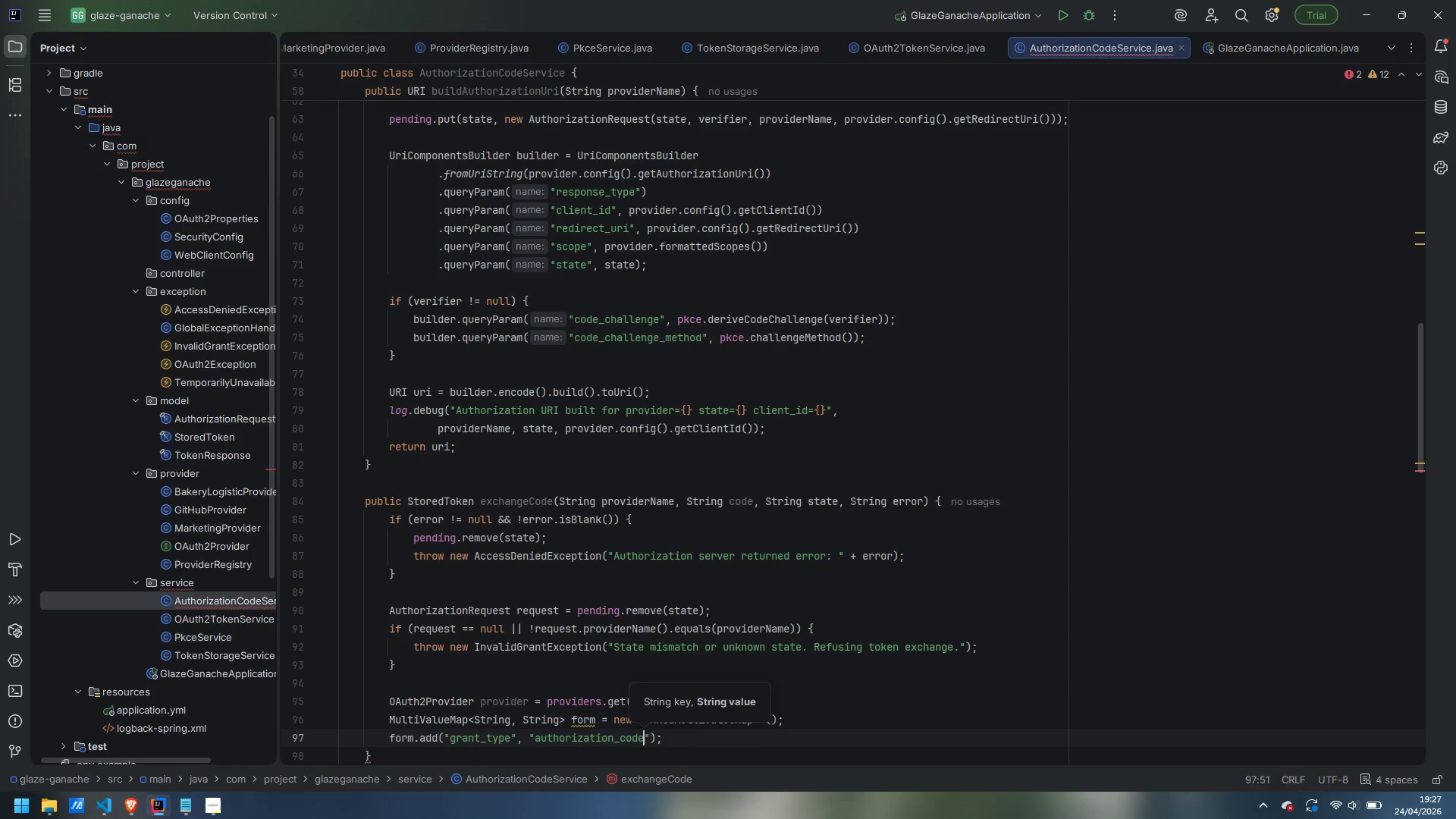 
key(ArrowRight)
 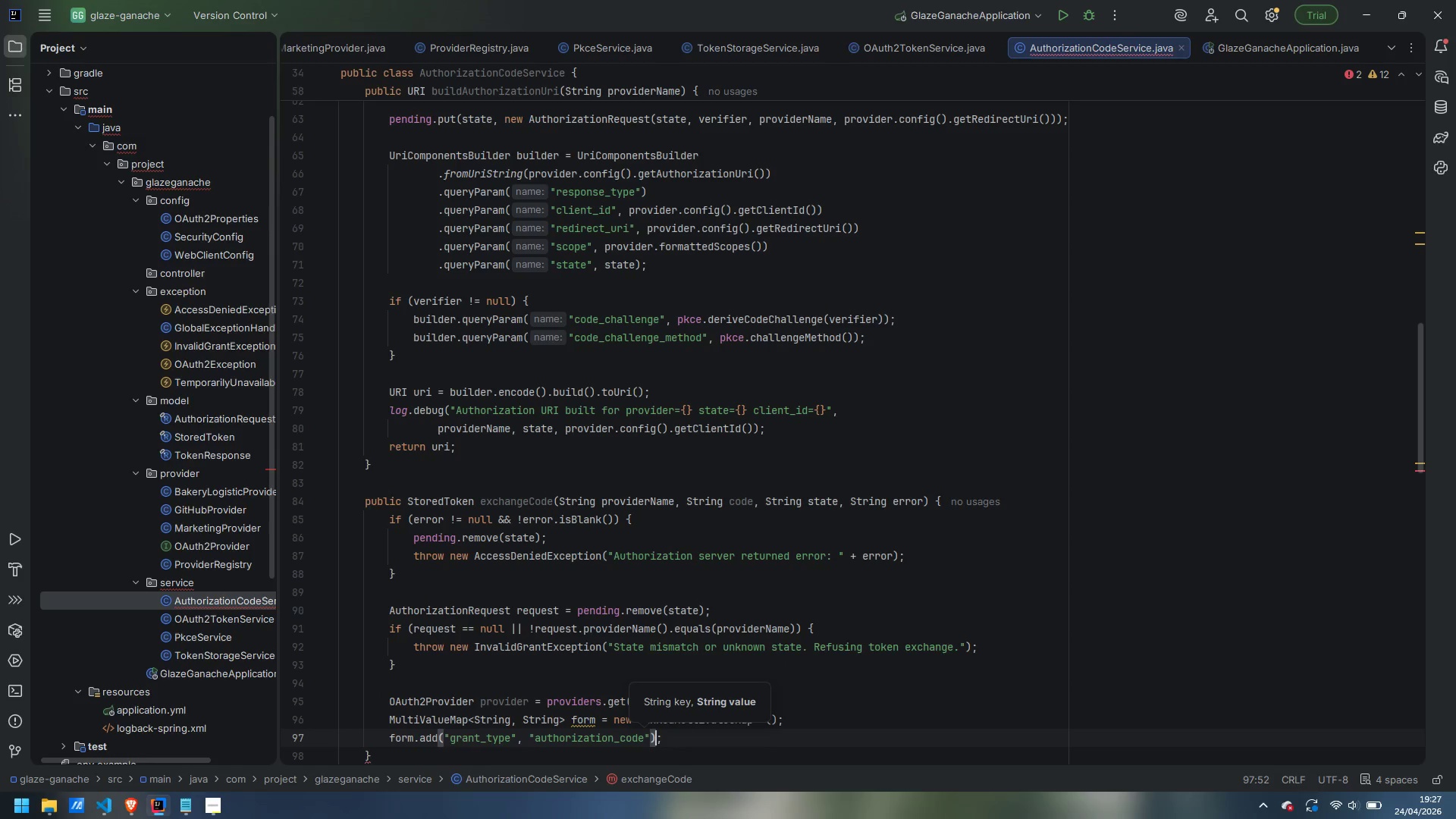 
key(ArrowRight)
 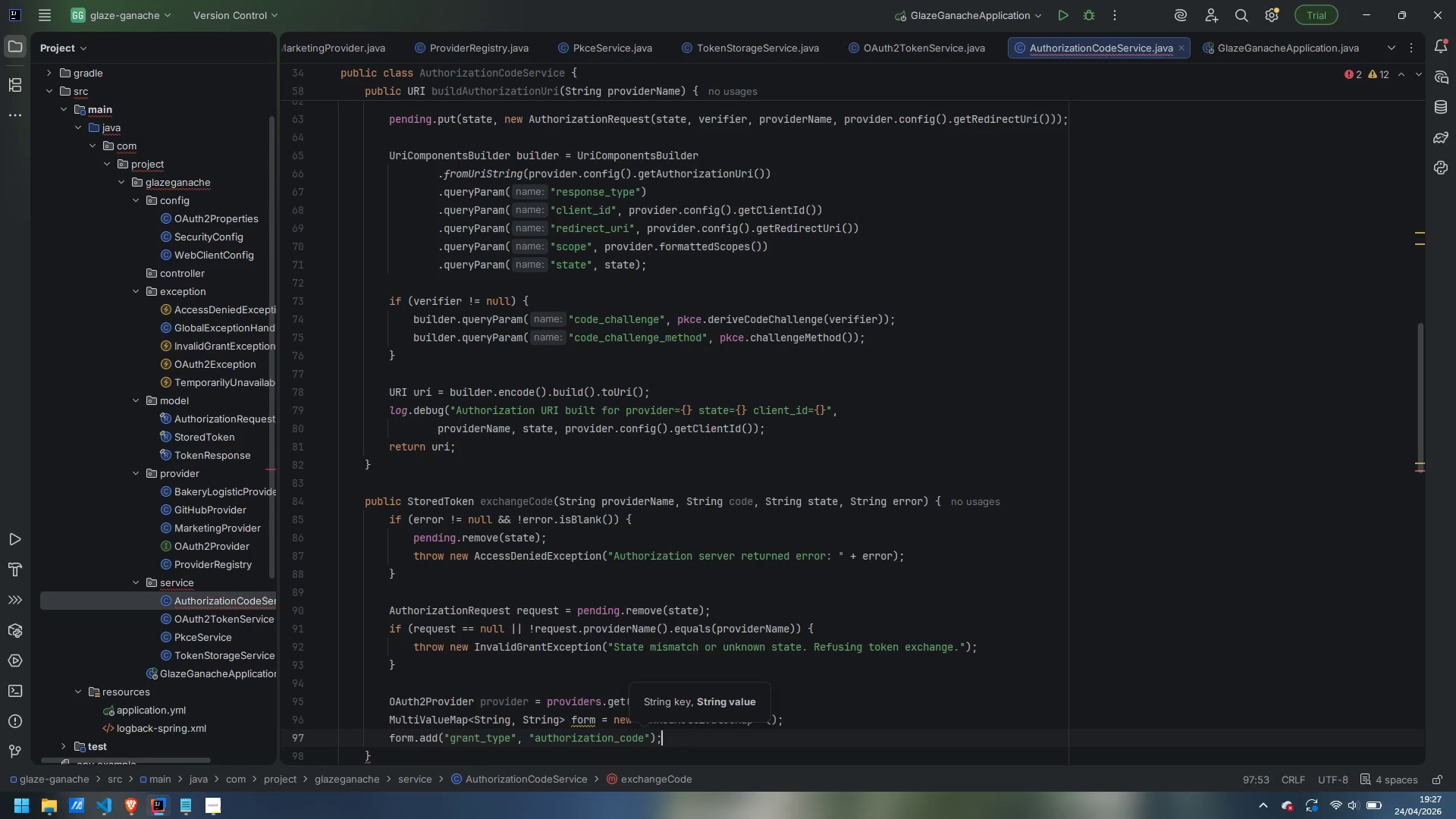 
key(ArrowRight)
 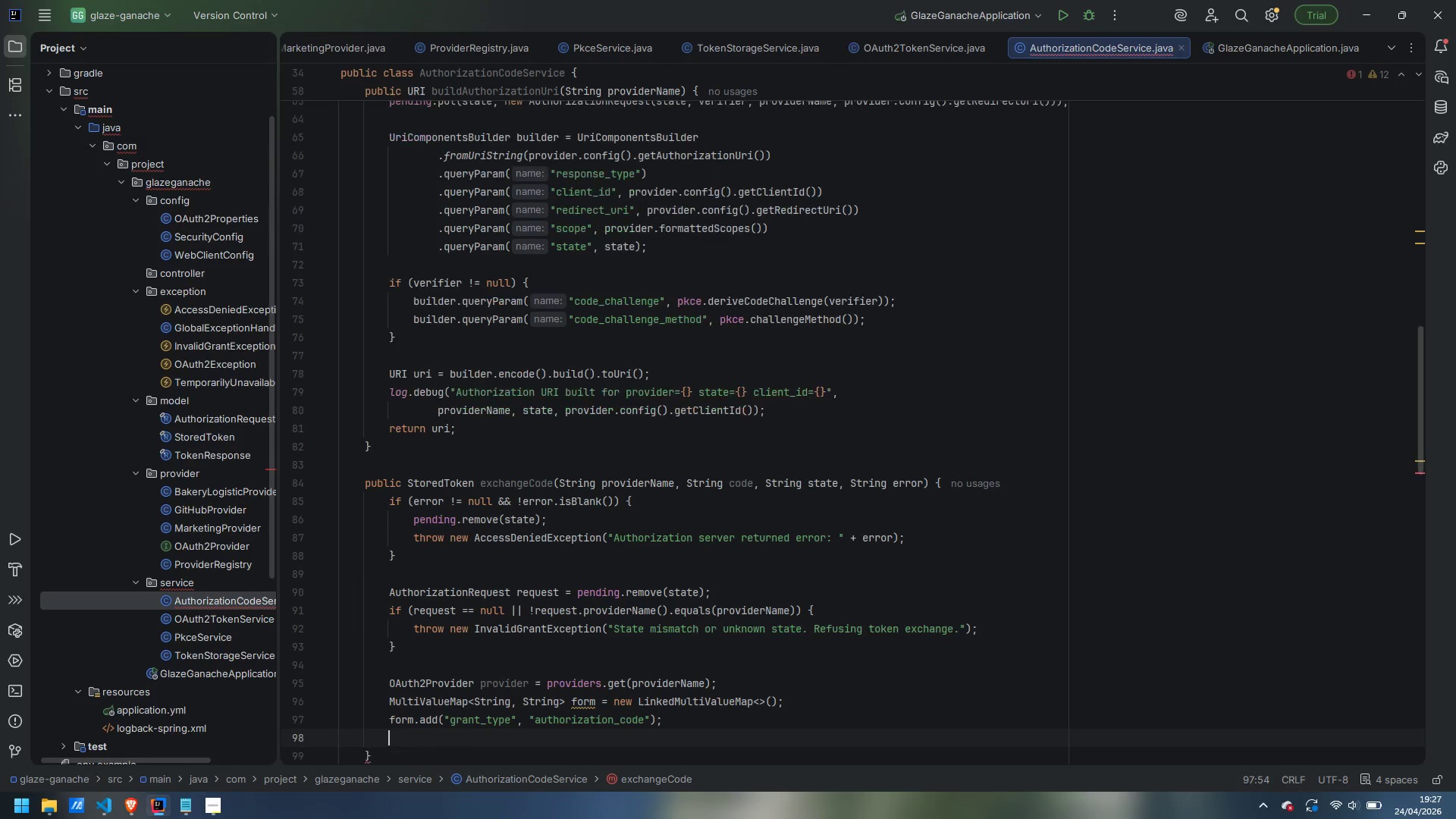 
key(Enter)
 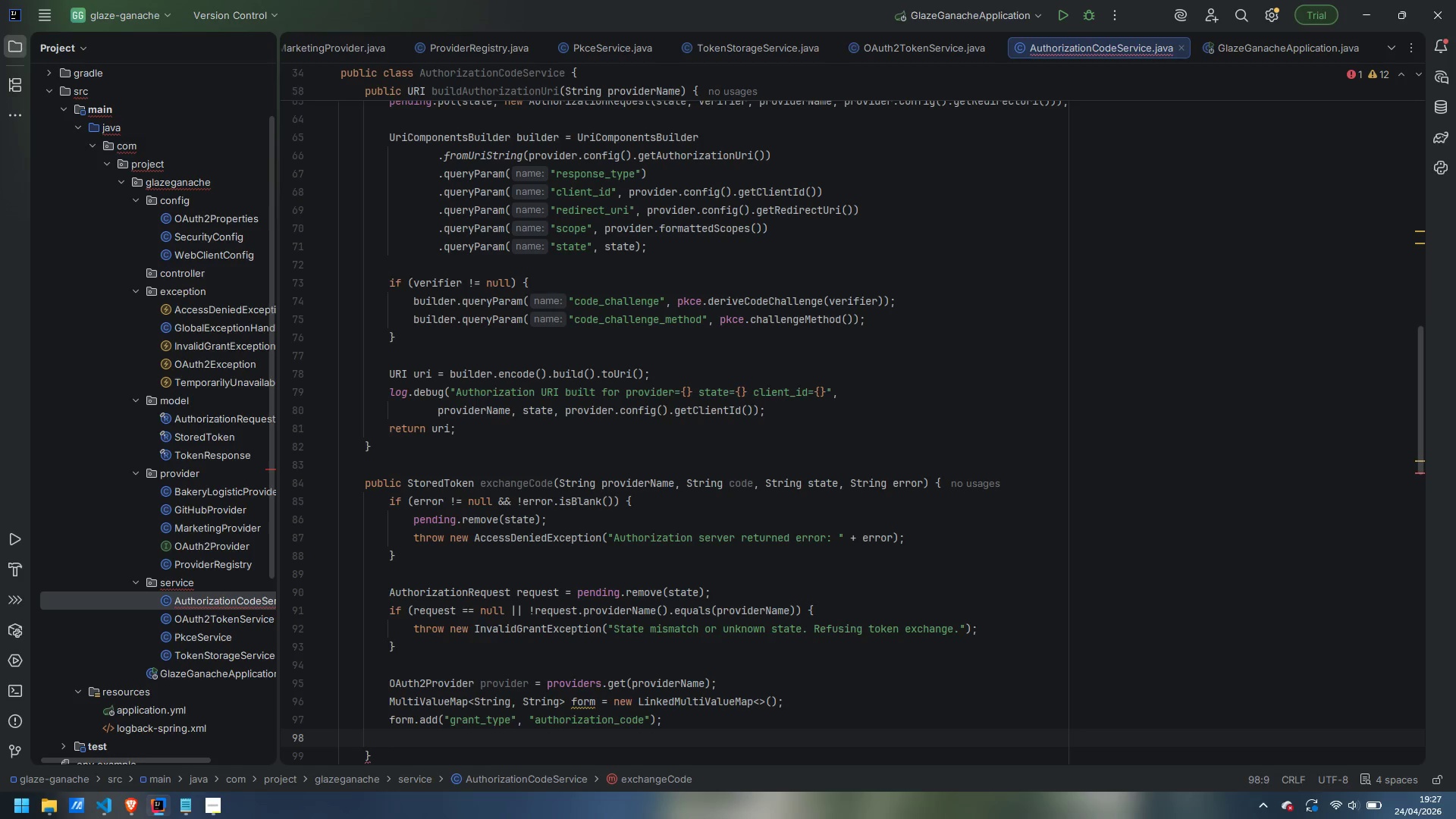 
type(form.add("code)
 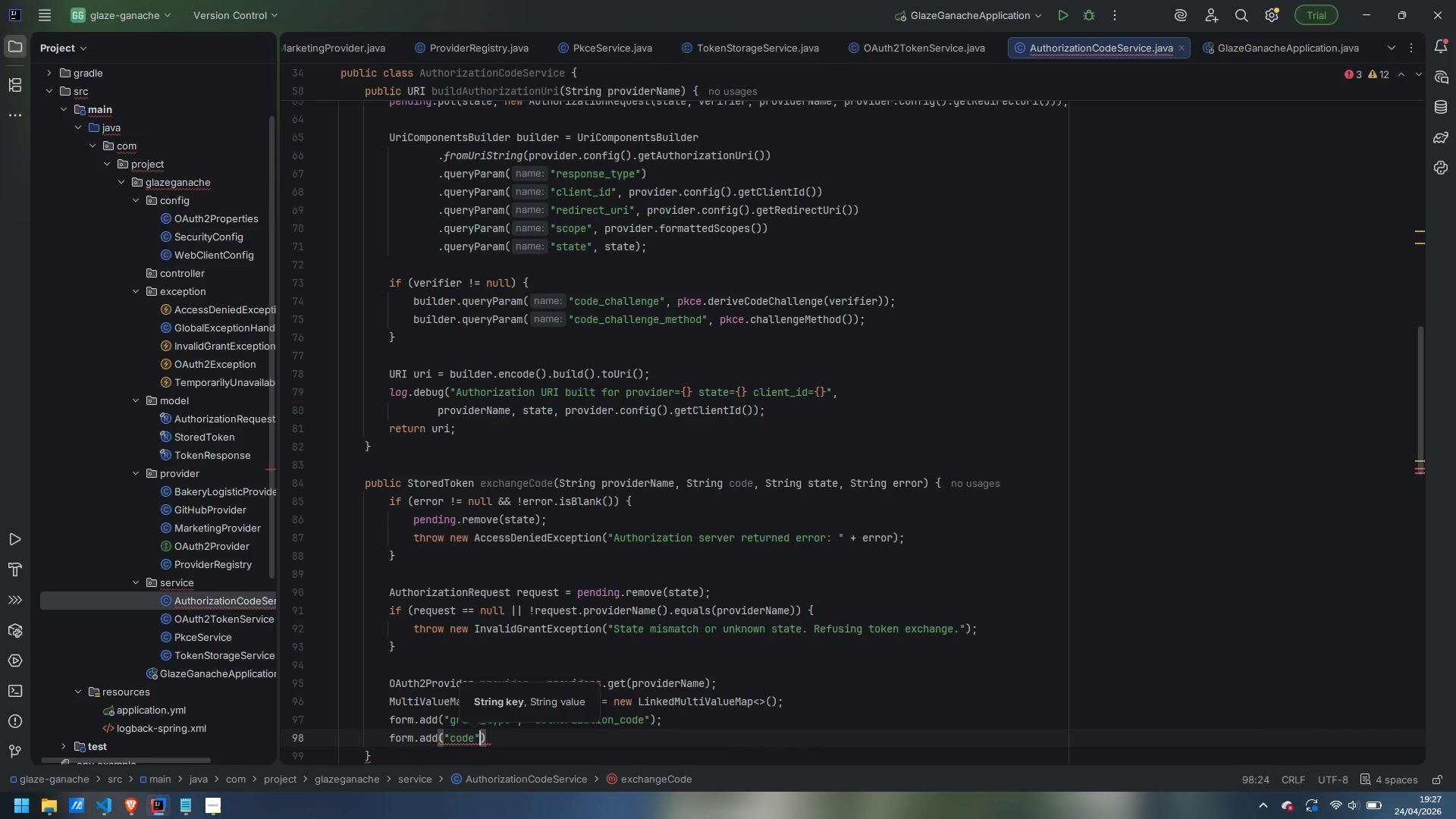 
 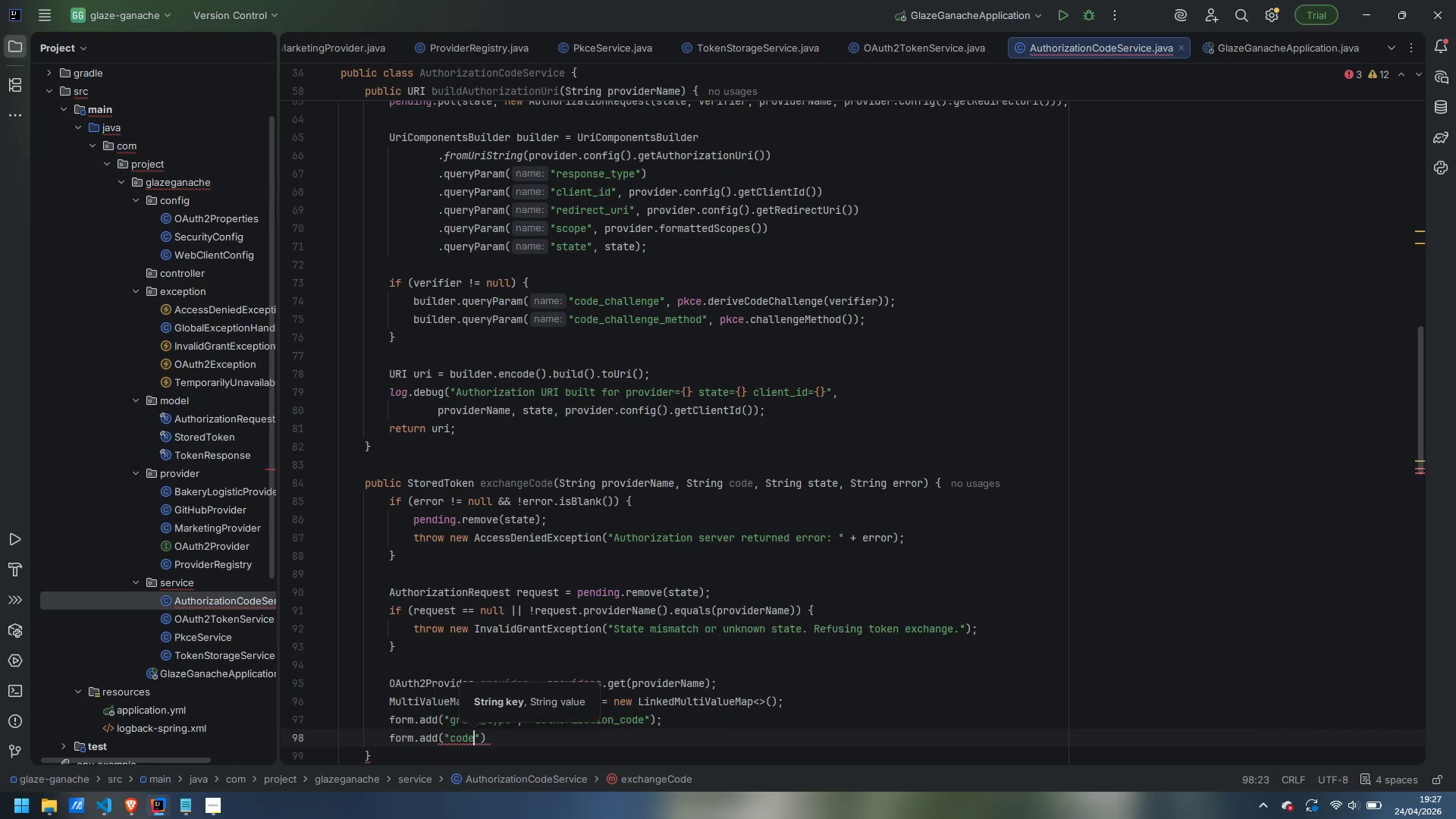 
key(ArrowRight)
 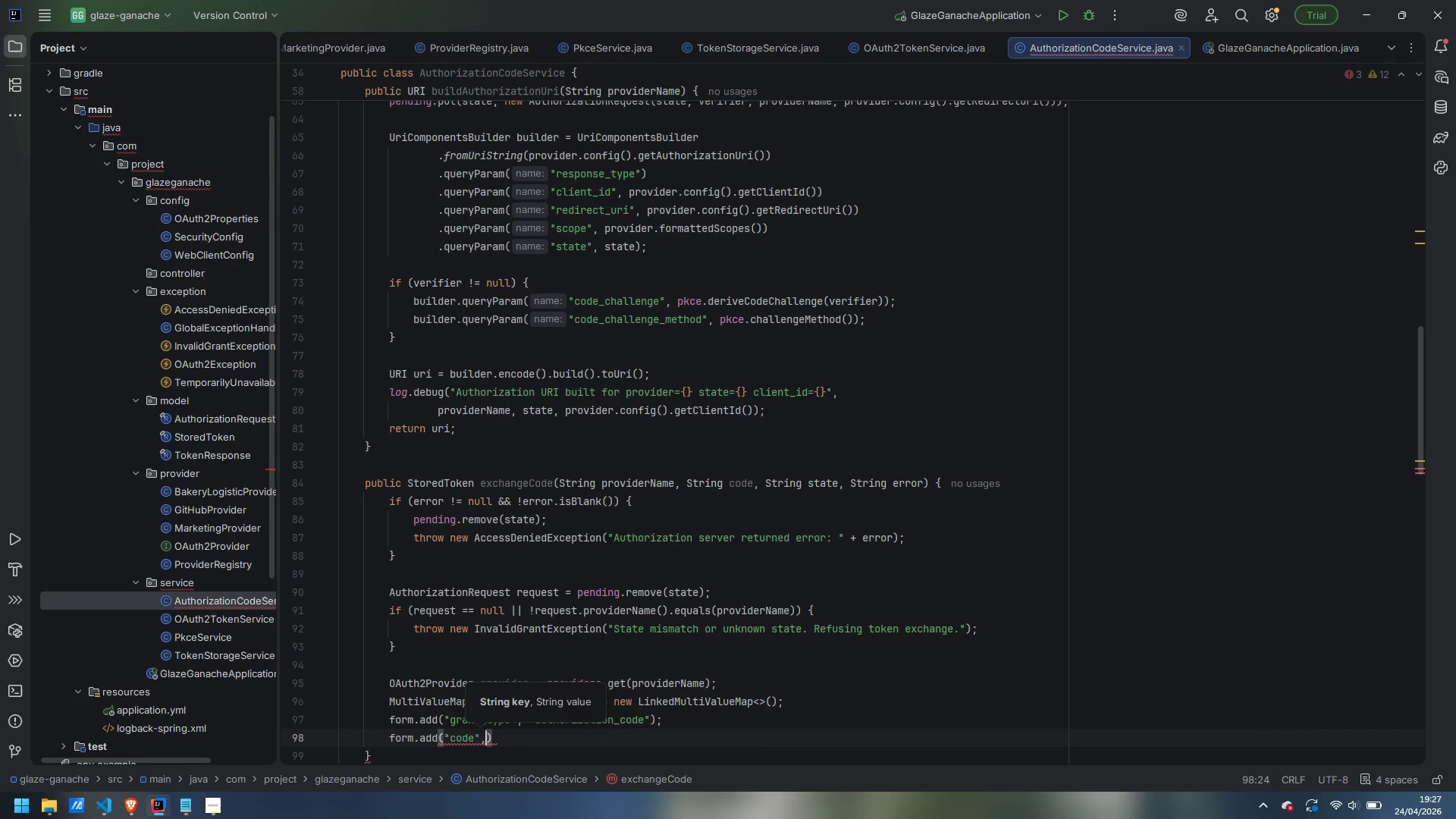 
type(, code)
 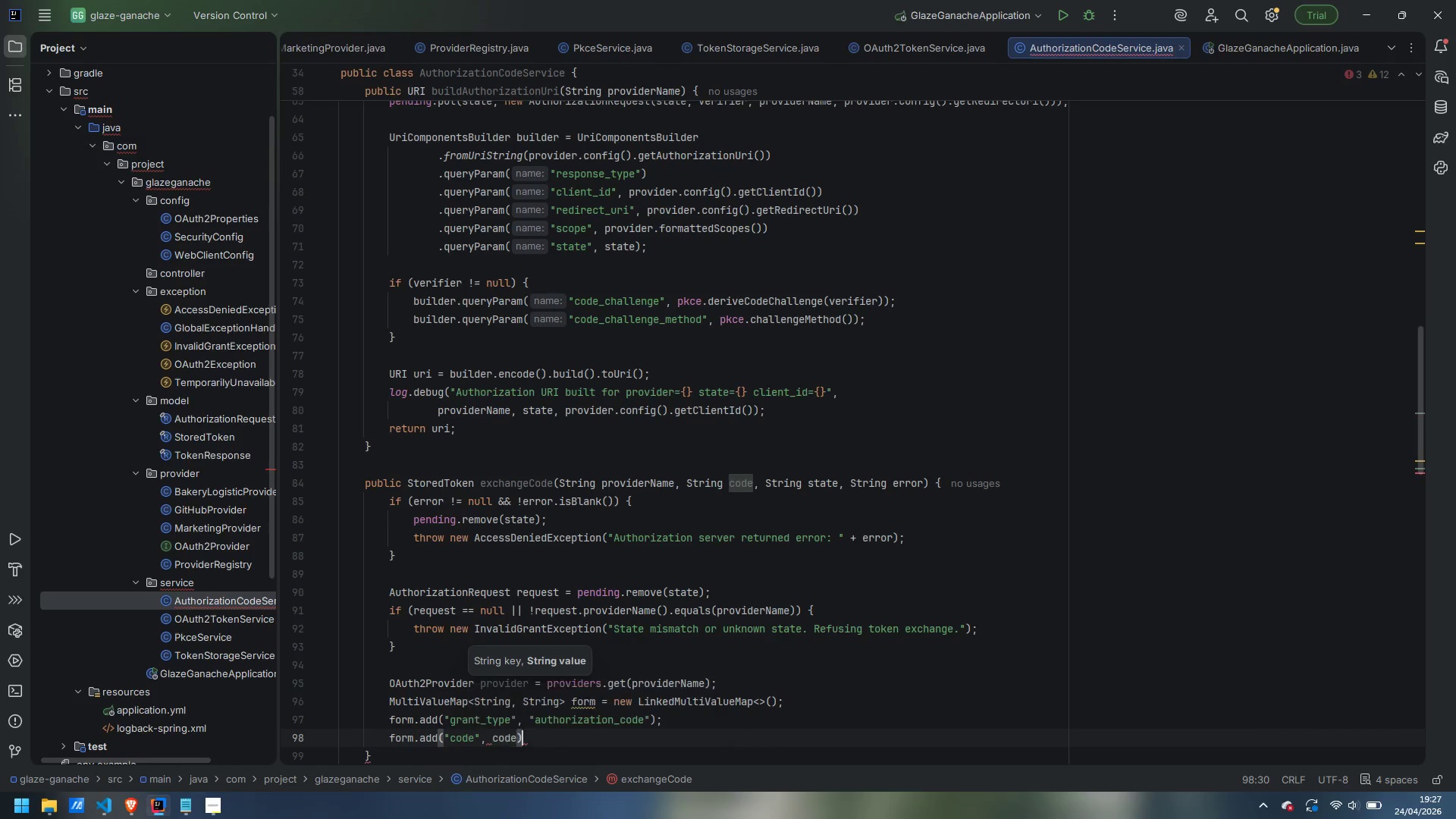 
key(ArrowRight)
 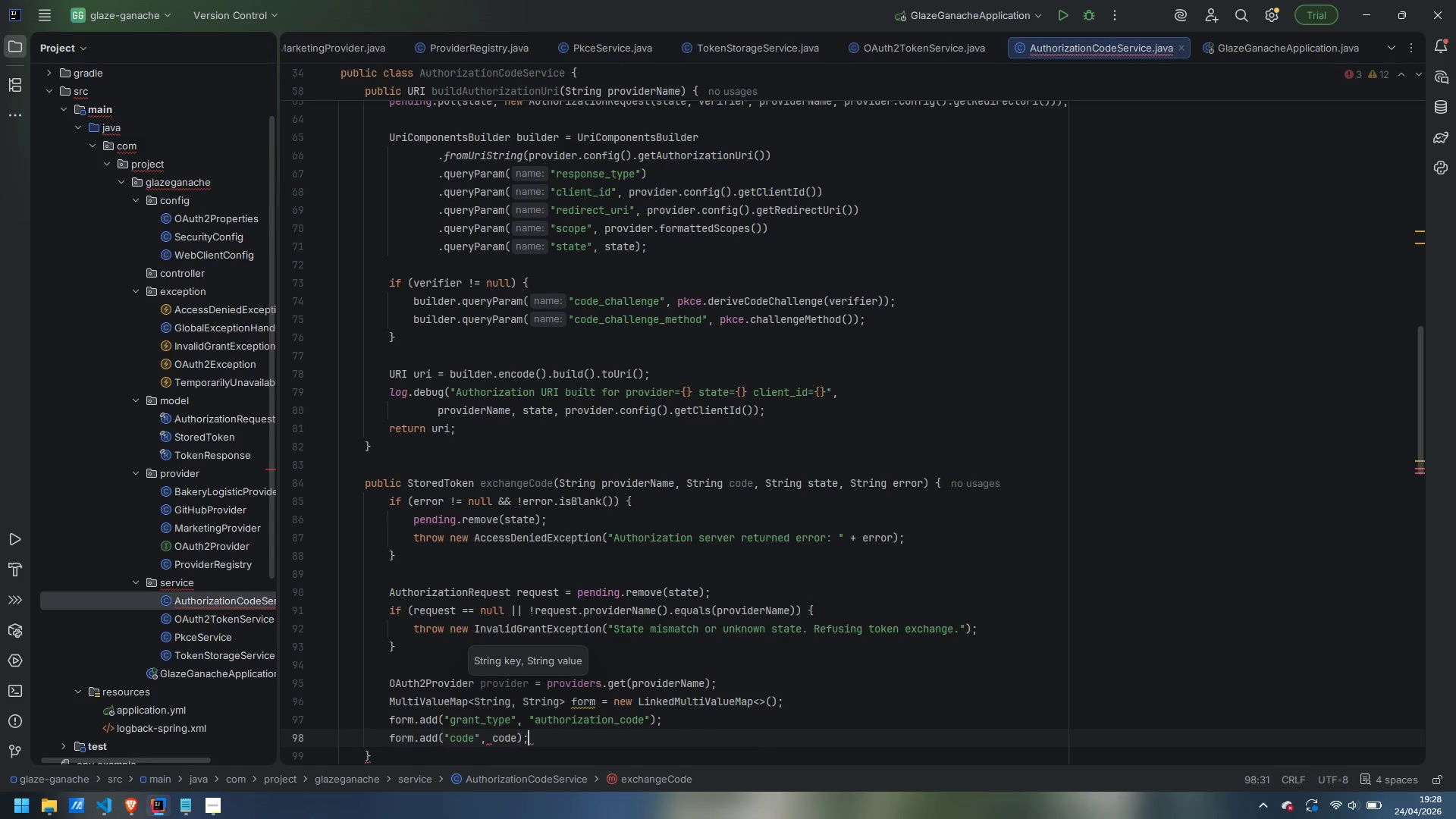 
key(Semicolon)
 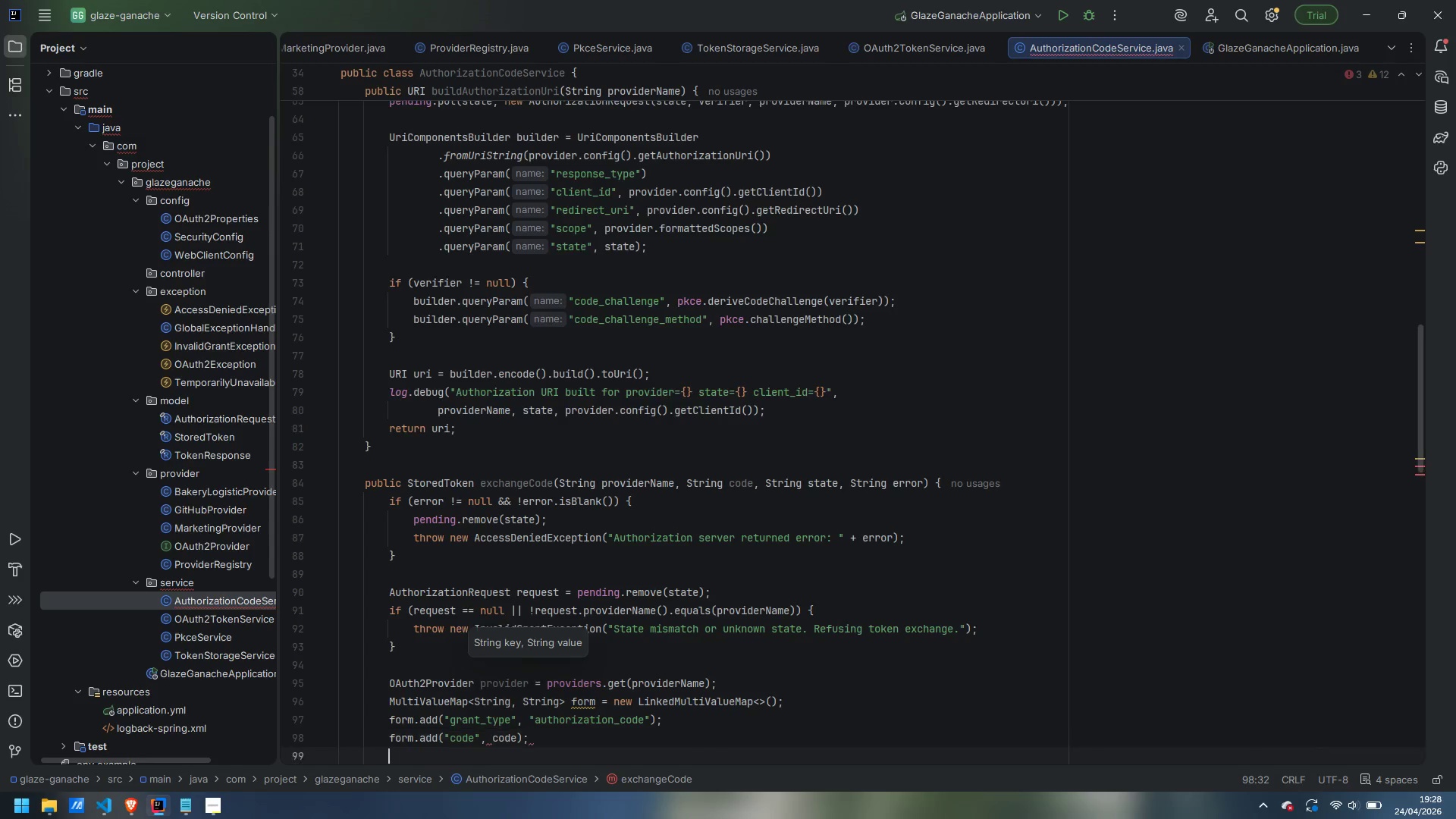 
key(Enter)
 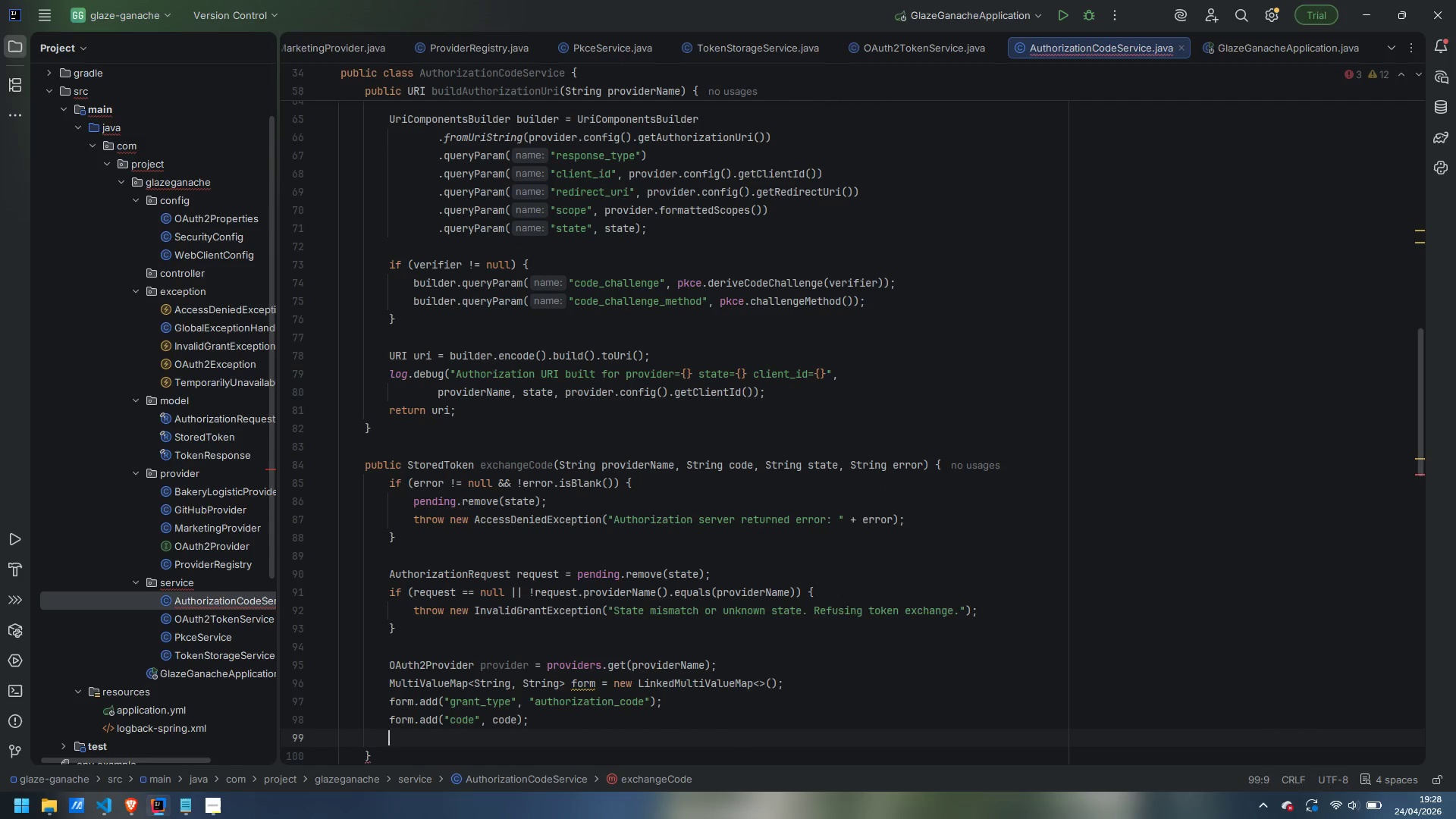 
type(form.add("redirect_url)
 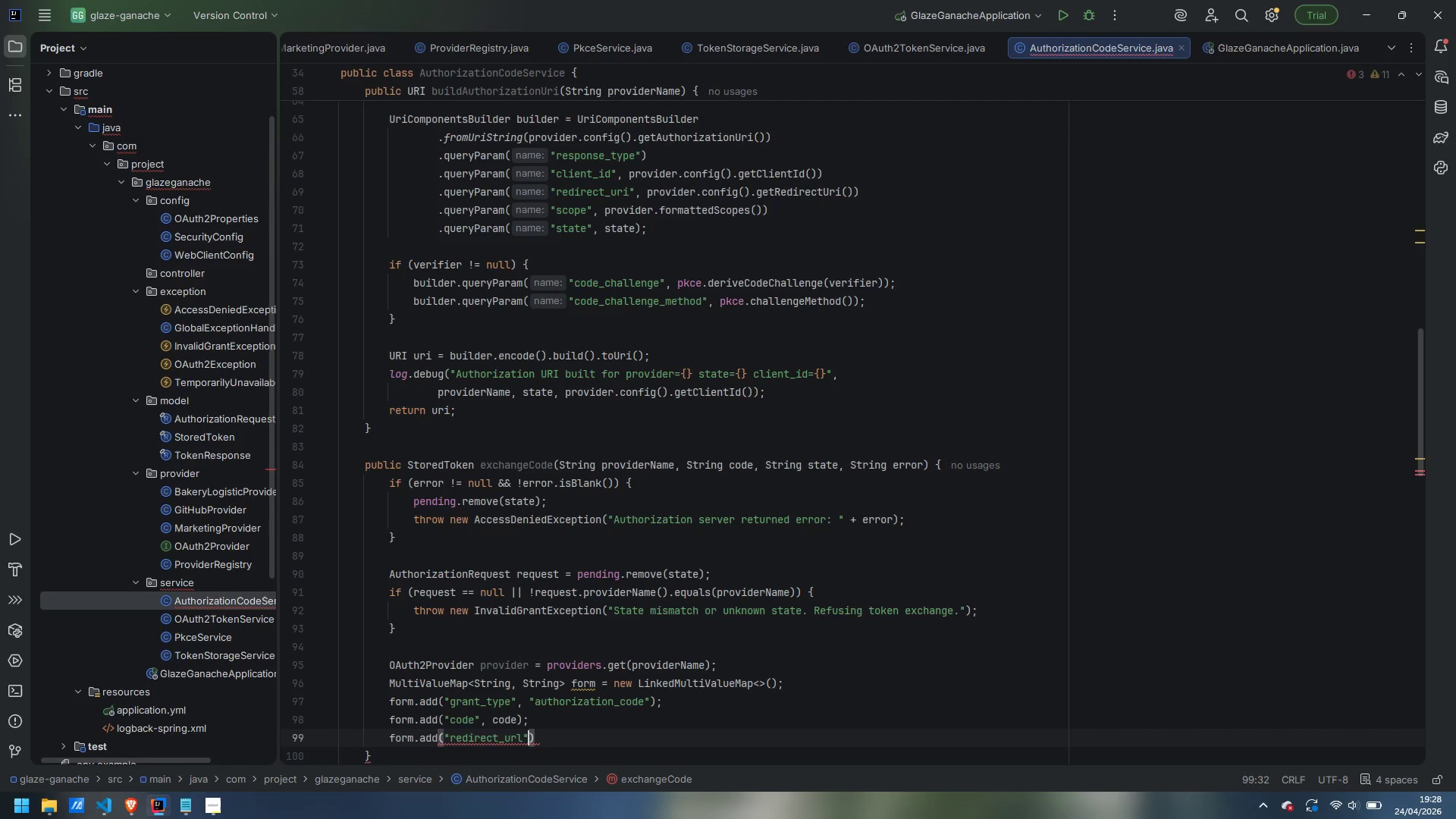 
 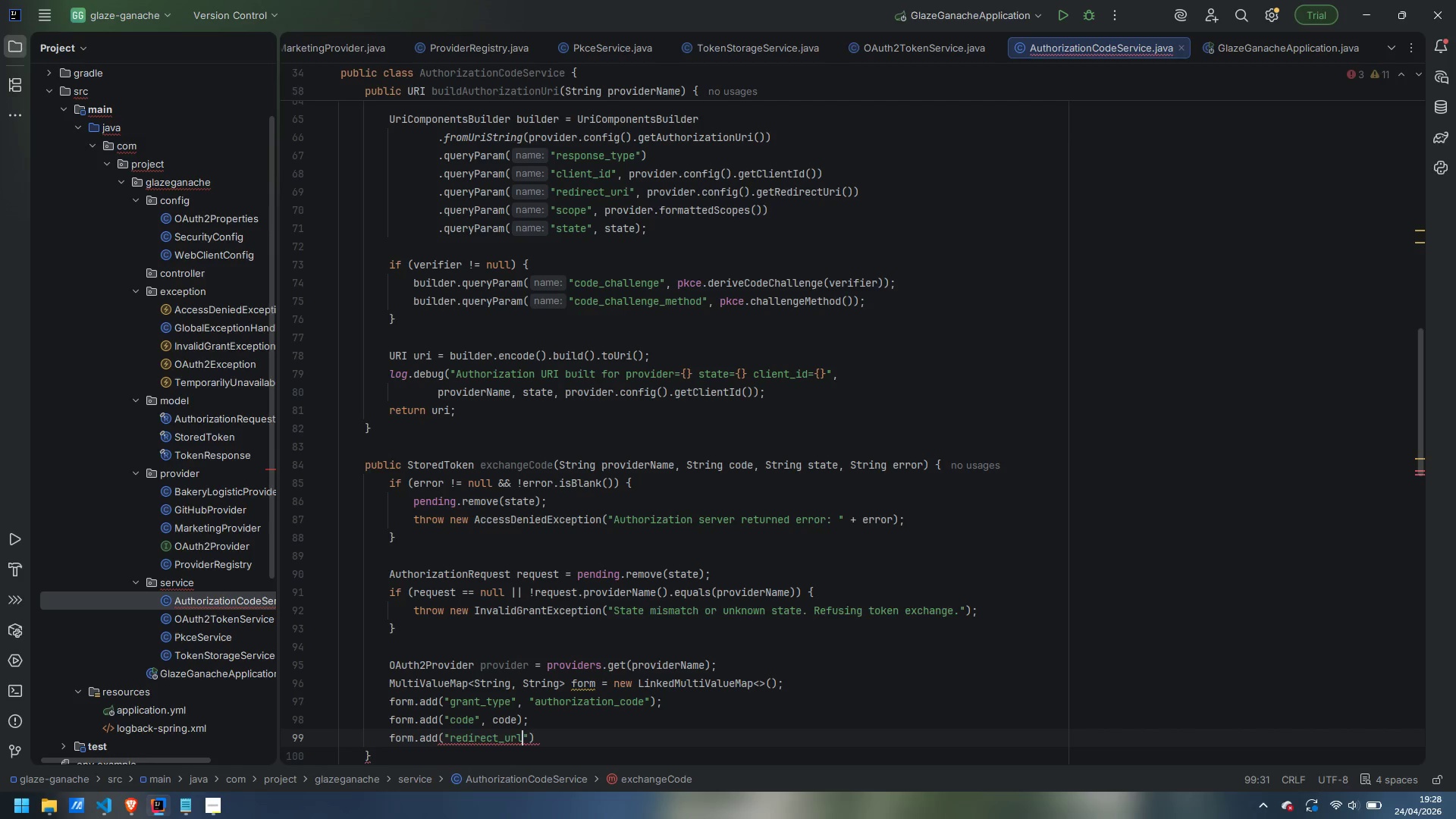 
key(ArrowRight)
 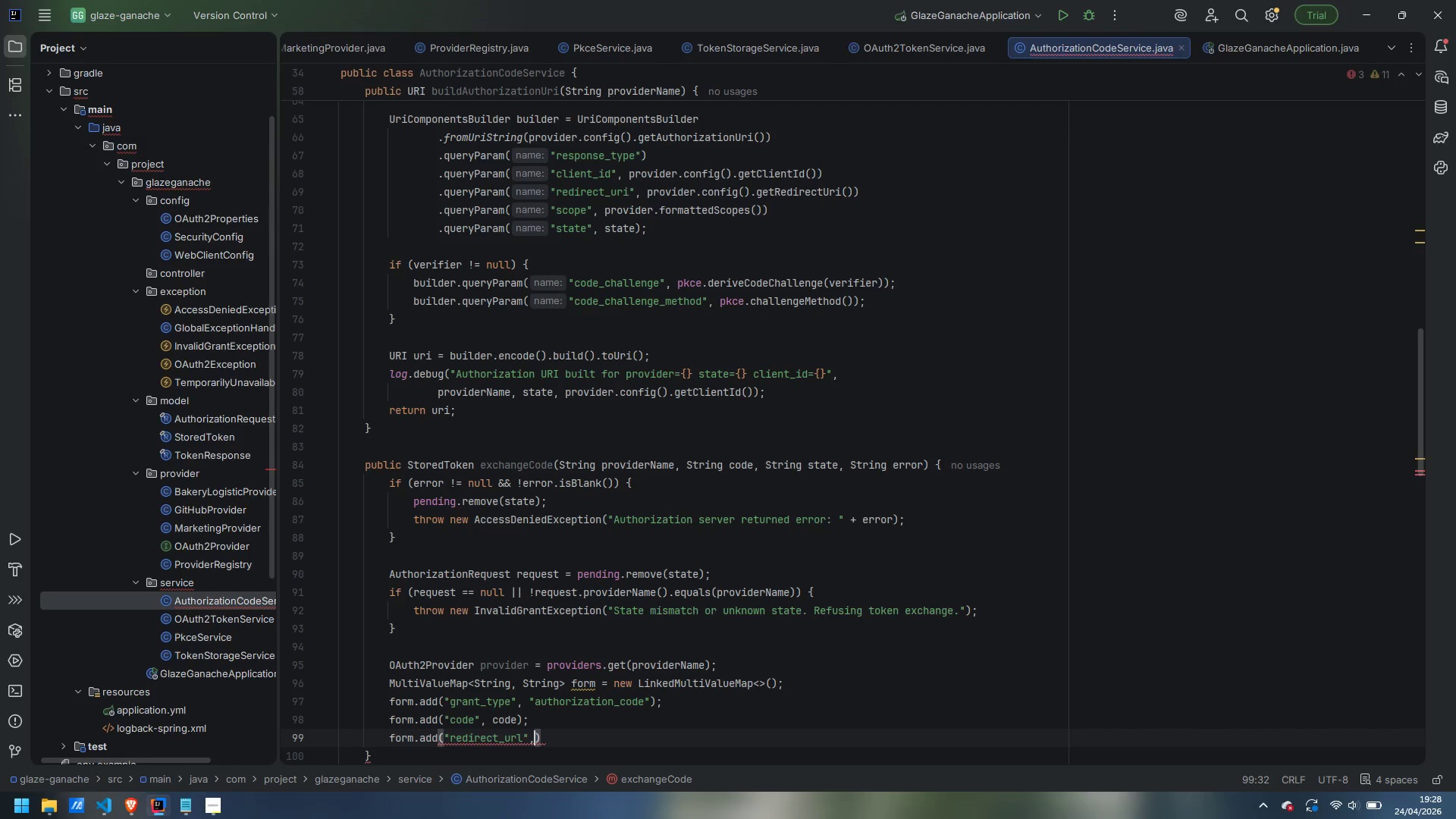 
type(, req)
key(Backspace)
type(quest.redd)
key(Backspace)
type(irectUrl)
key(Backspace)
key(Backspace)
type(i)
key(Backspace)
type(ri())
 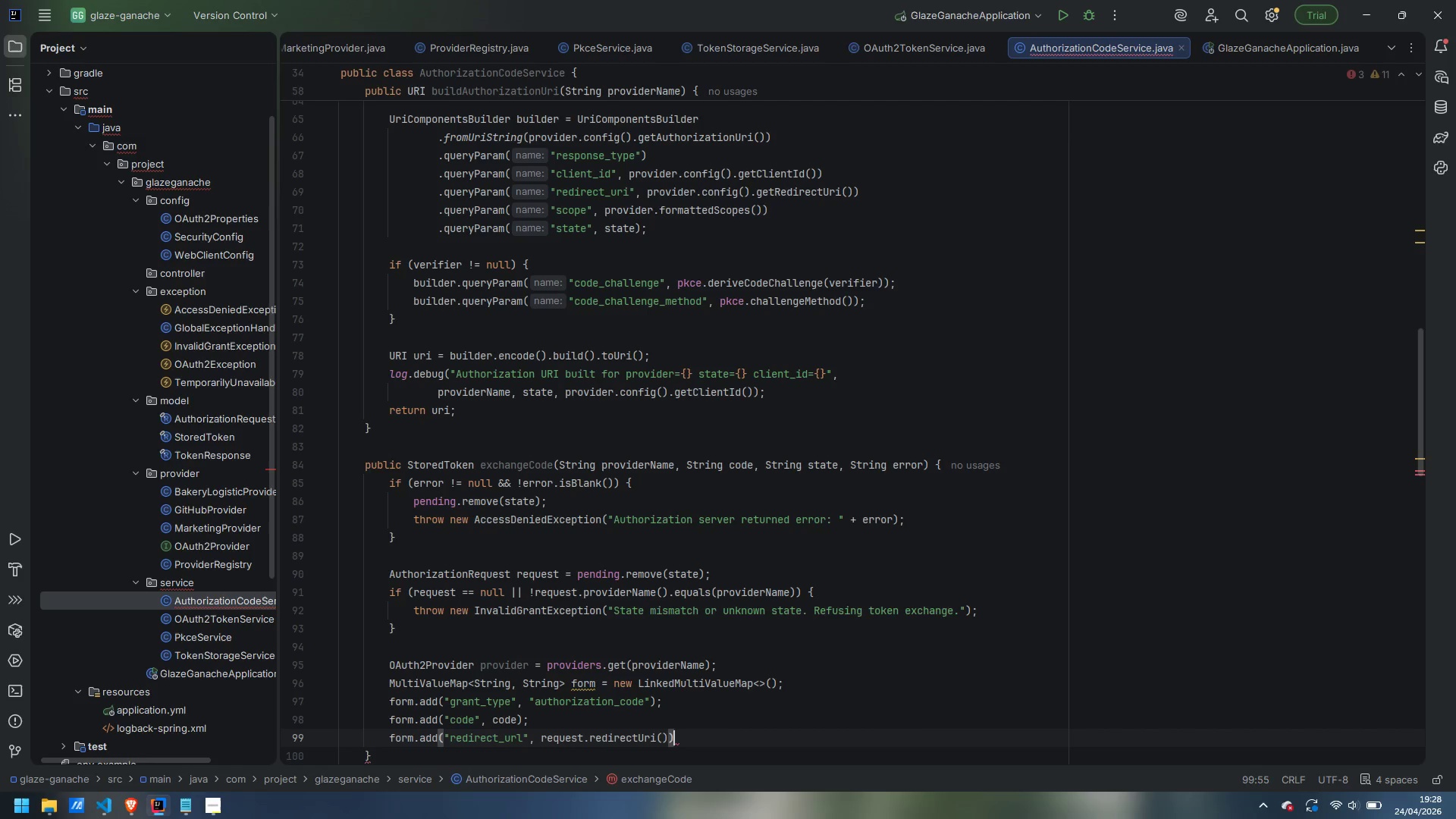 
key(ArrowRight)
 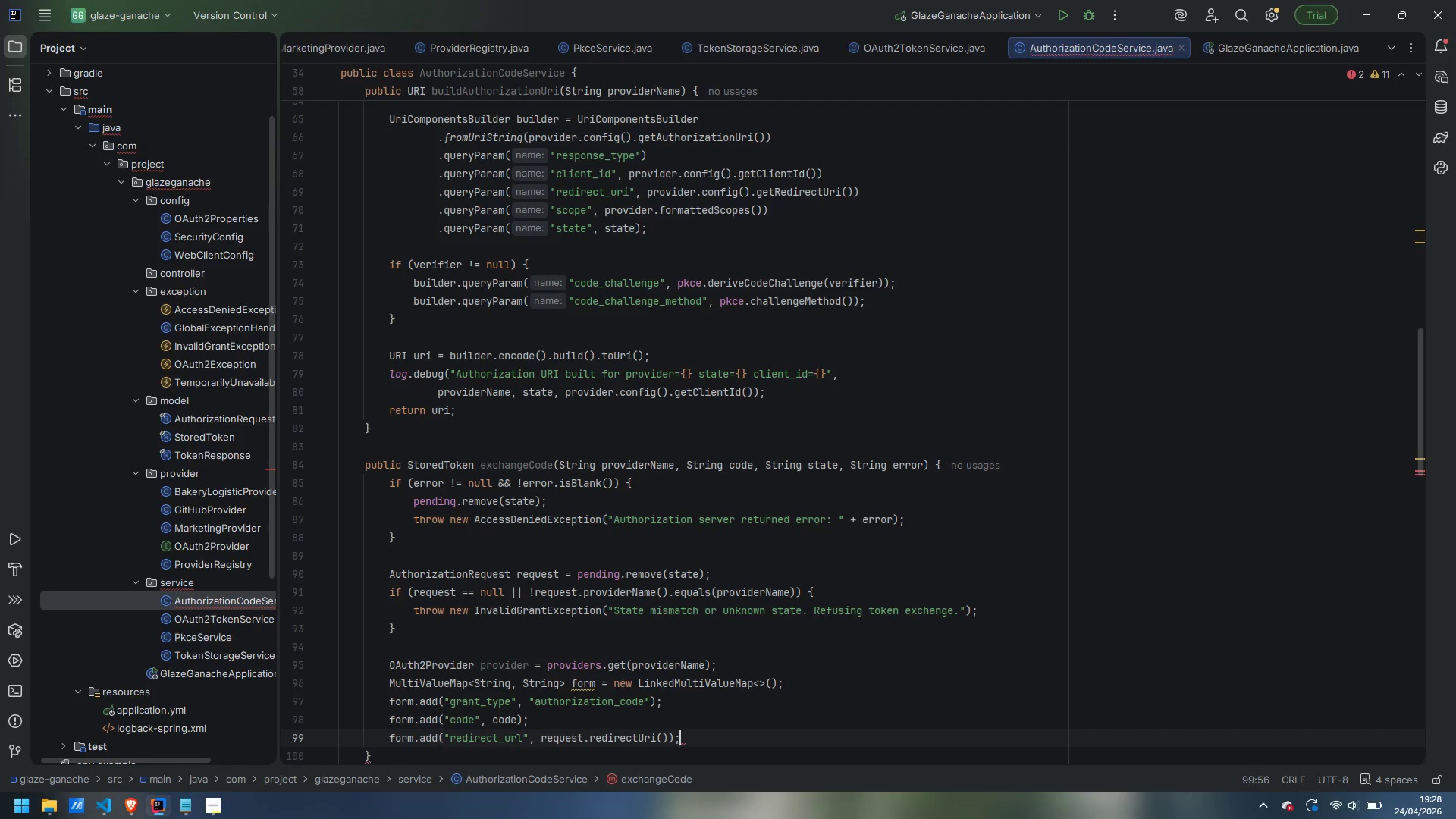 
key(Semicolon)
 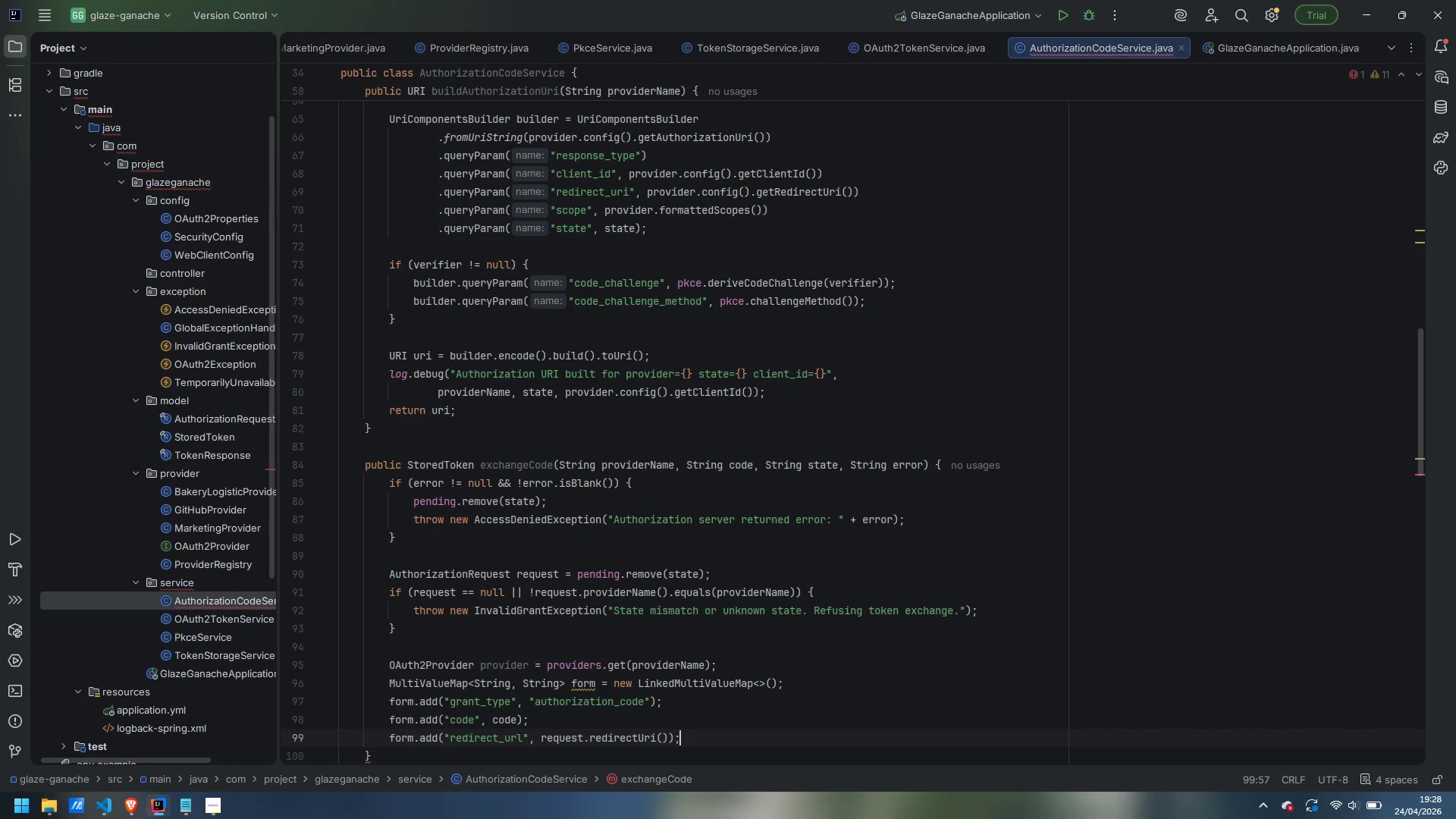 
key(Enter)
 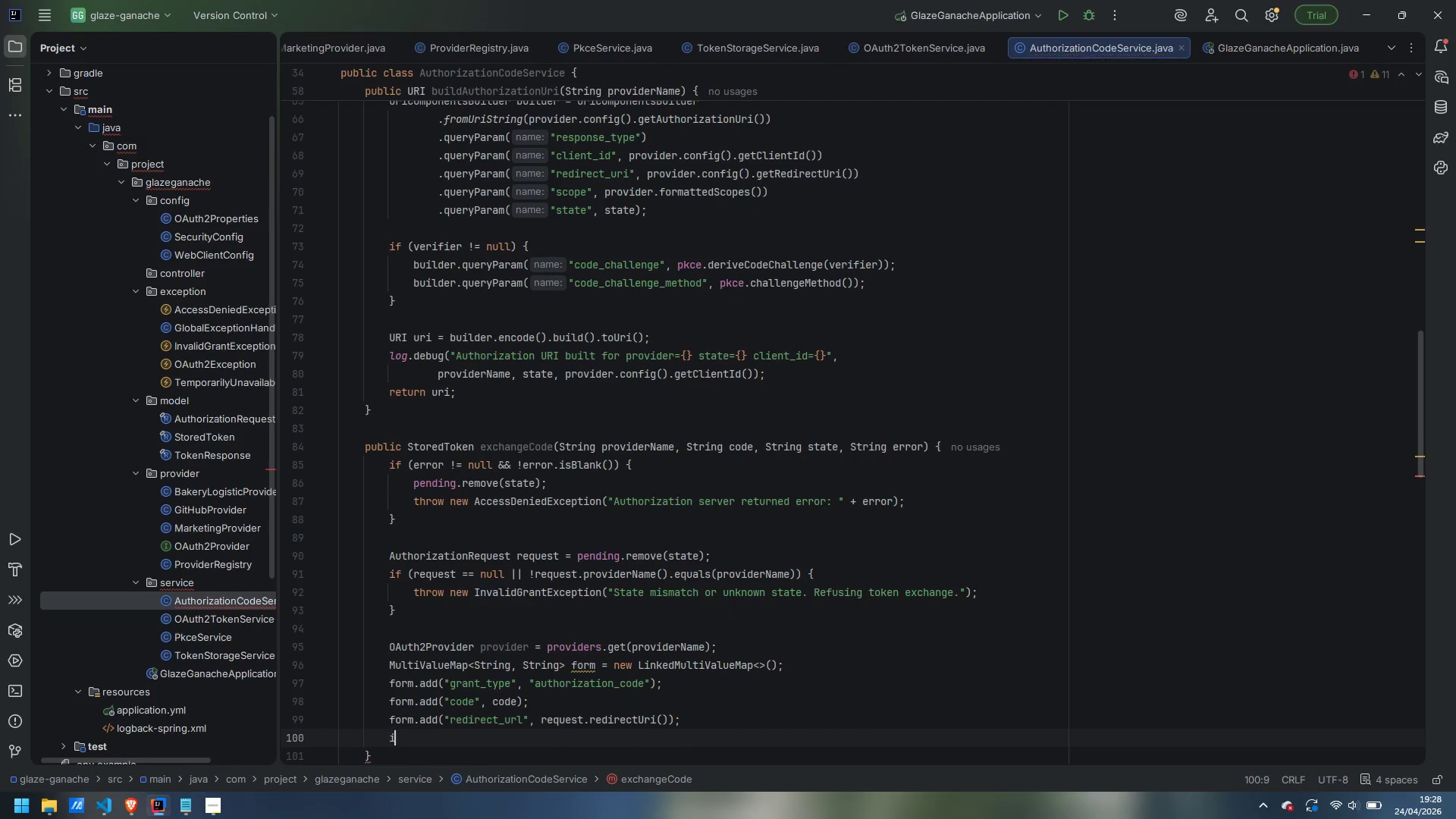 
type(if (request.codeVerifier() != null)
 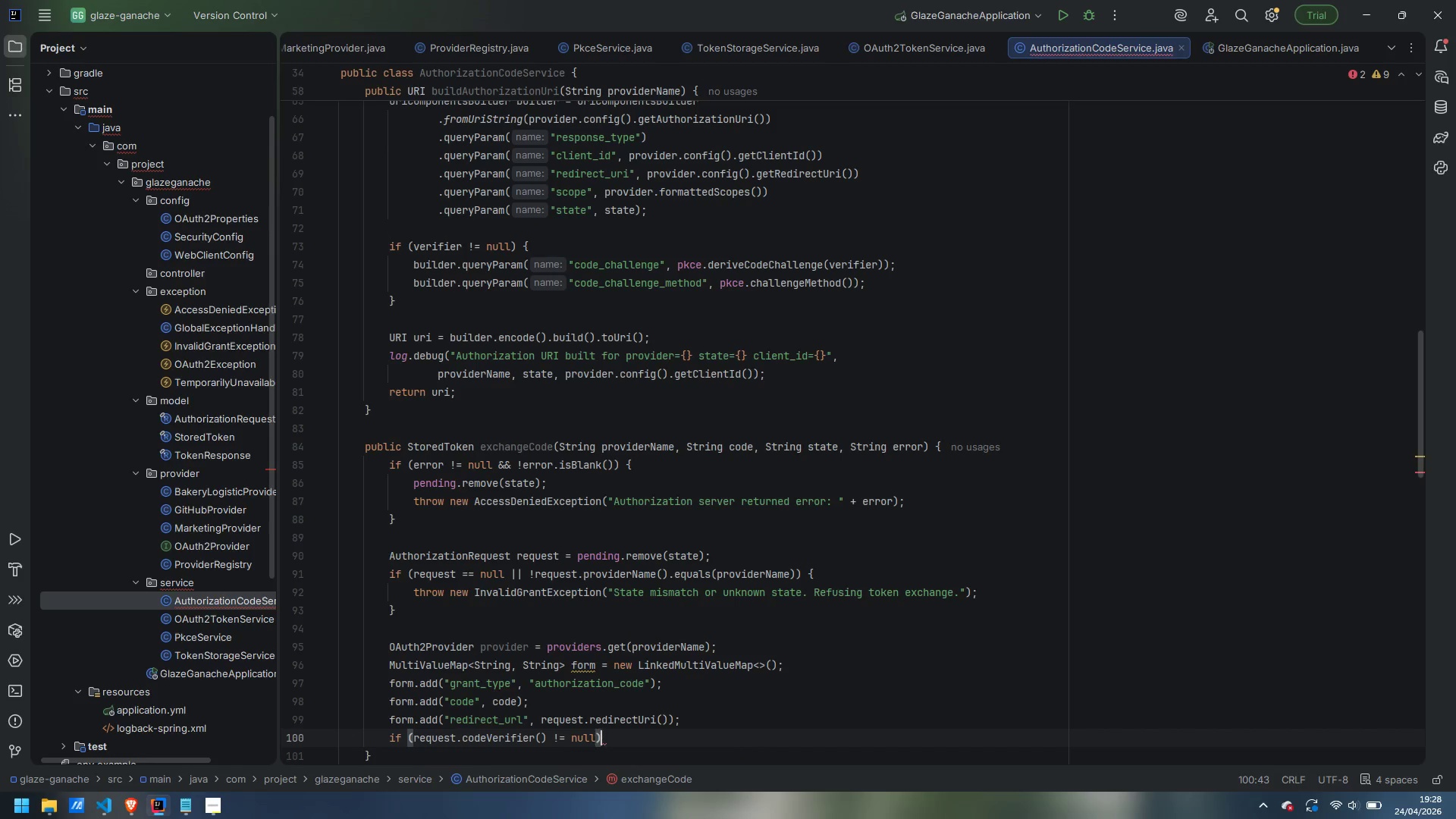 
key(ArrowRight)
 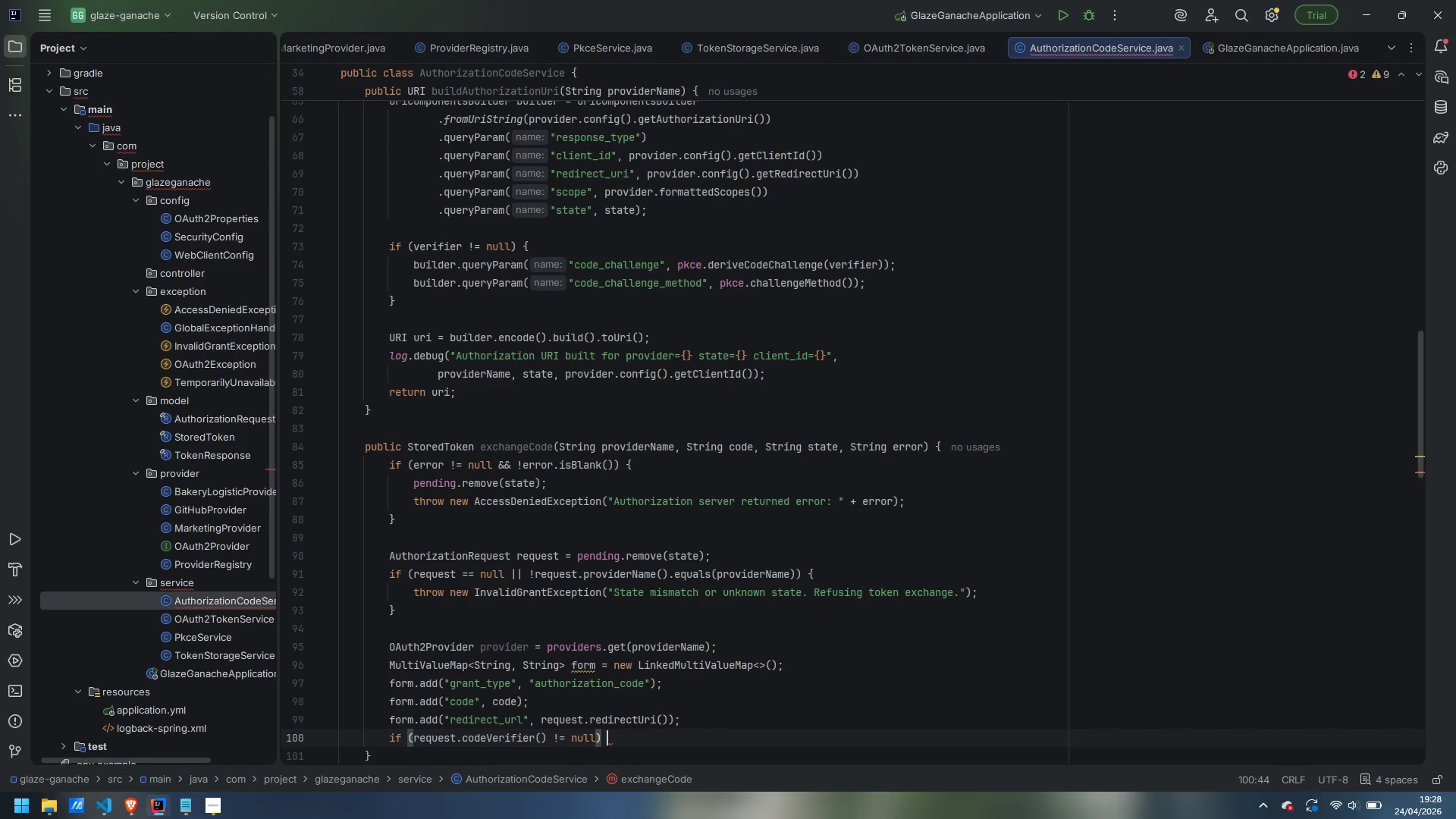 
key(Space)
 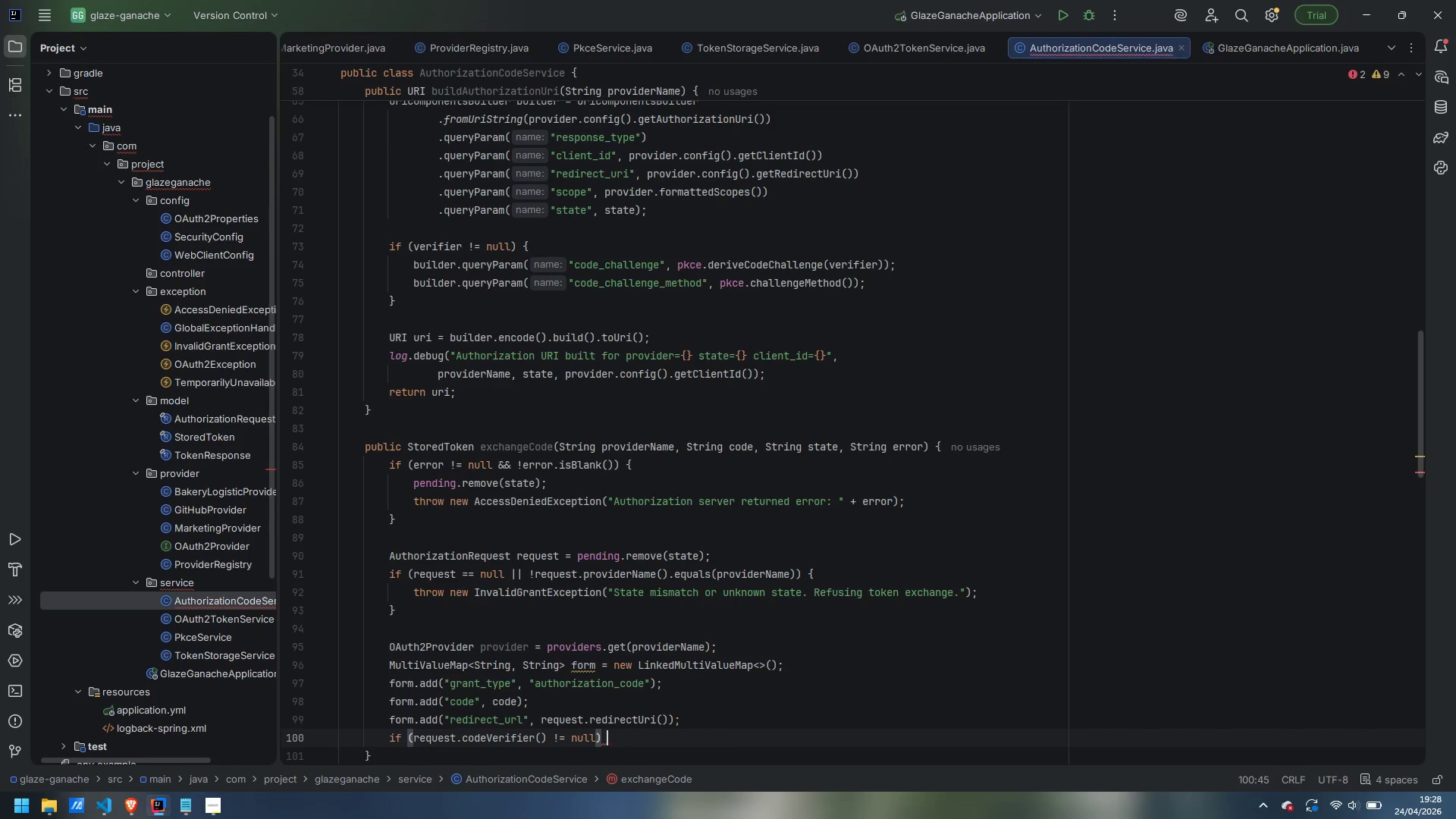 
key(Shift+BracketLeft)
 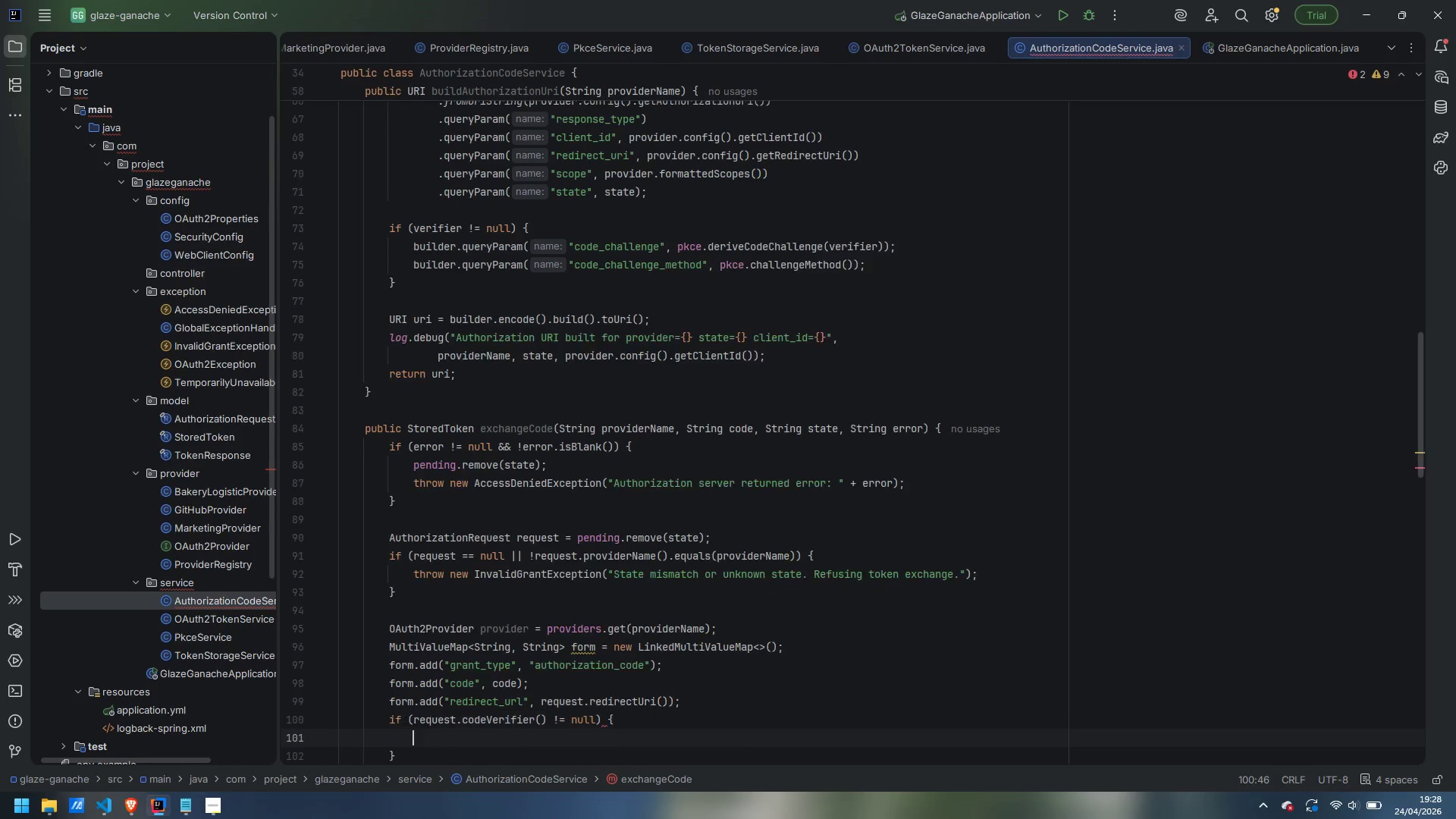 
key(Enter)
 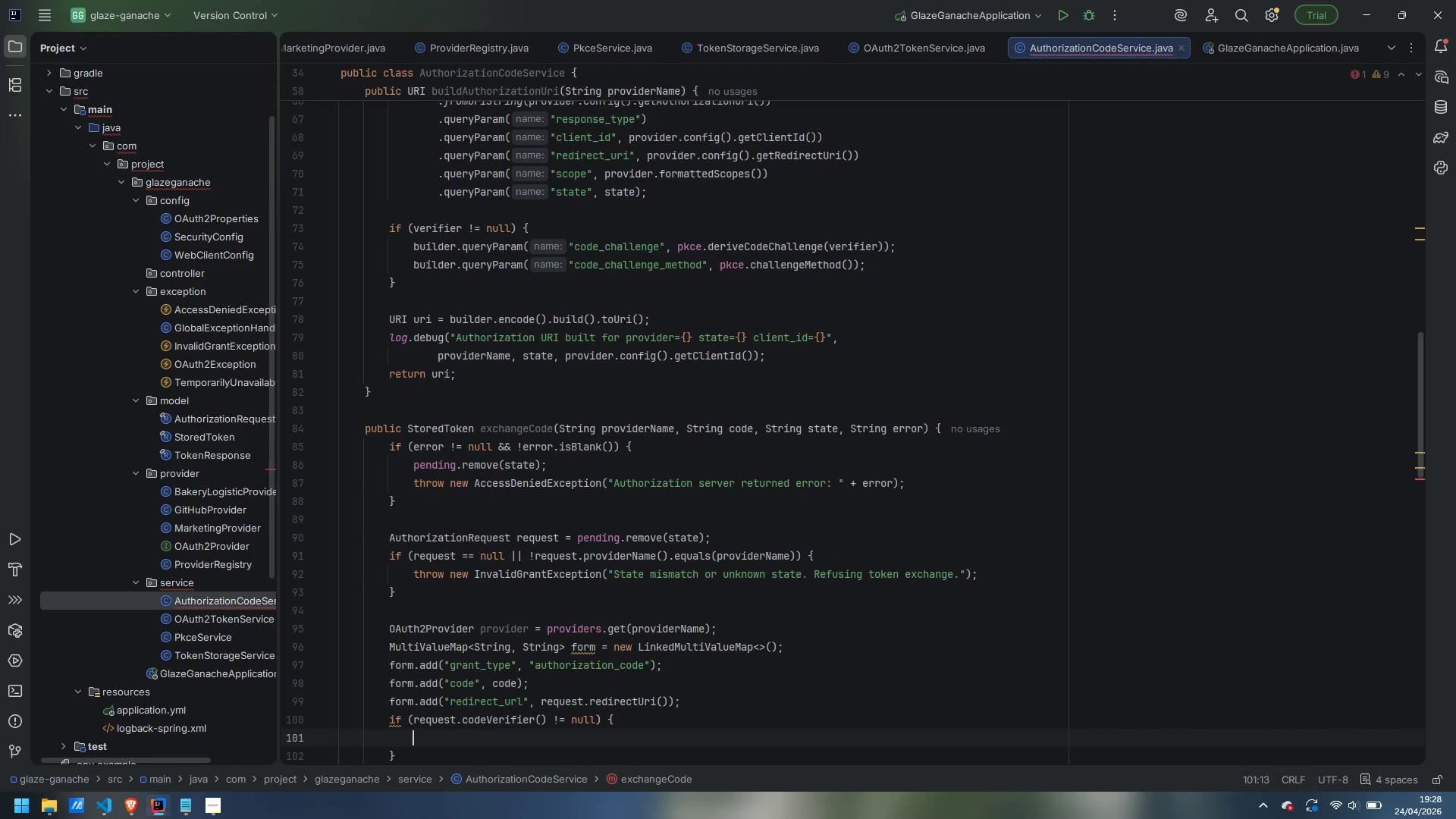 
type(form.add("code_verifier)
 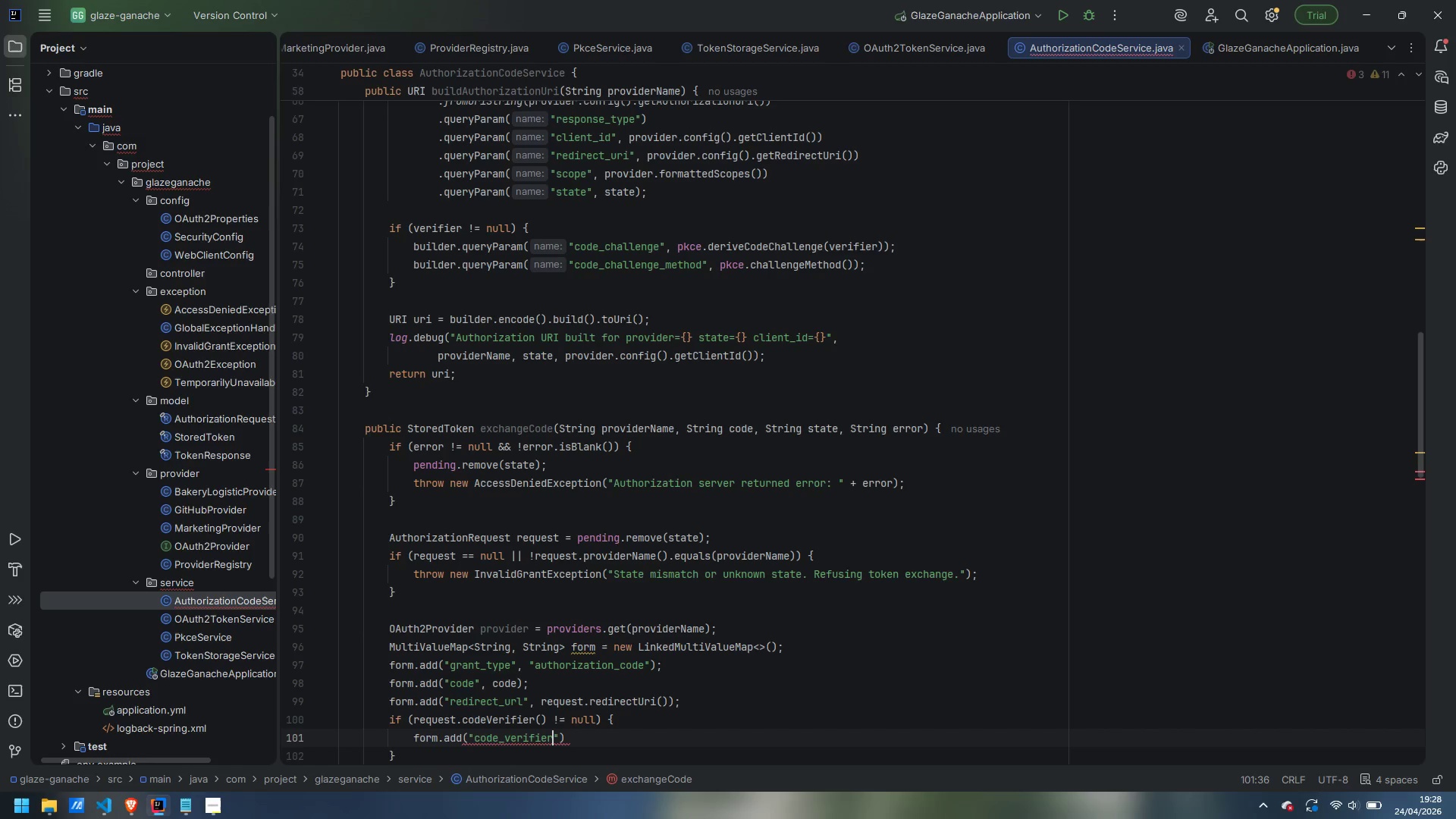 
key(ArrowRight)
 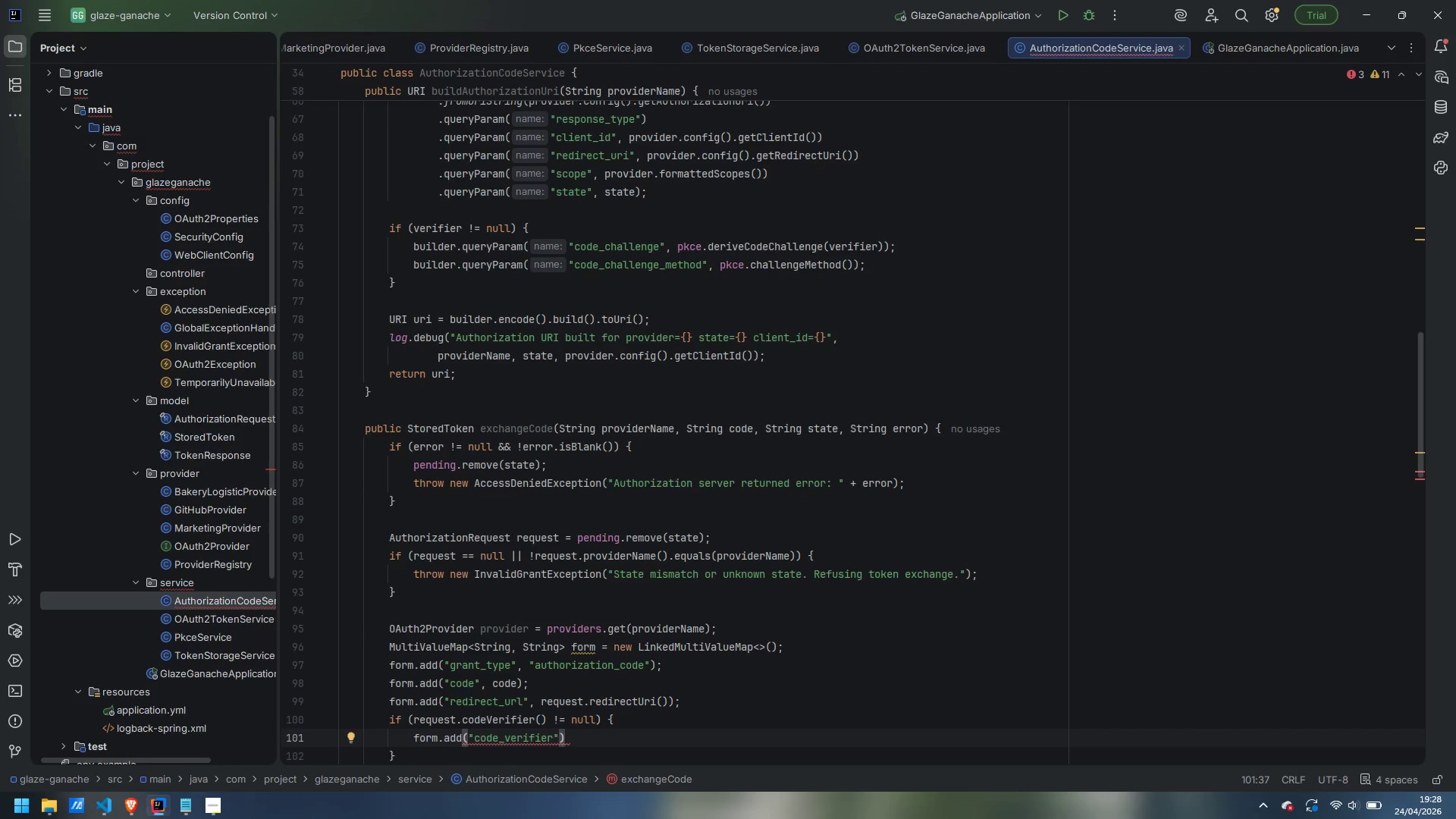 
type(, request.codeVerifier())
 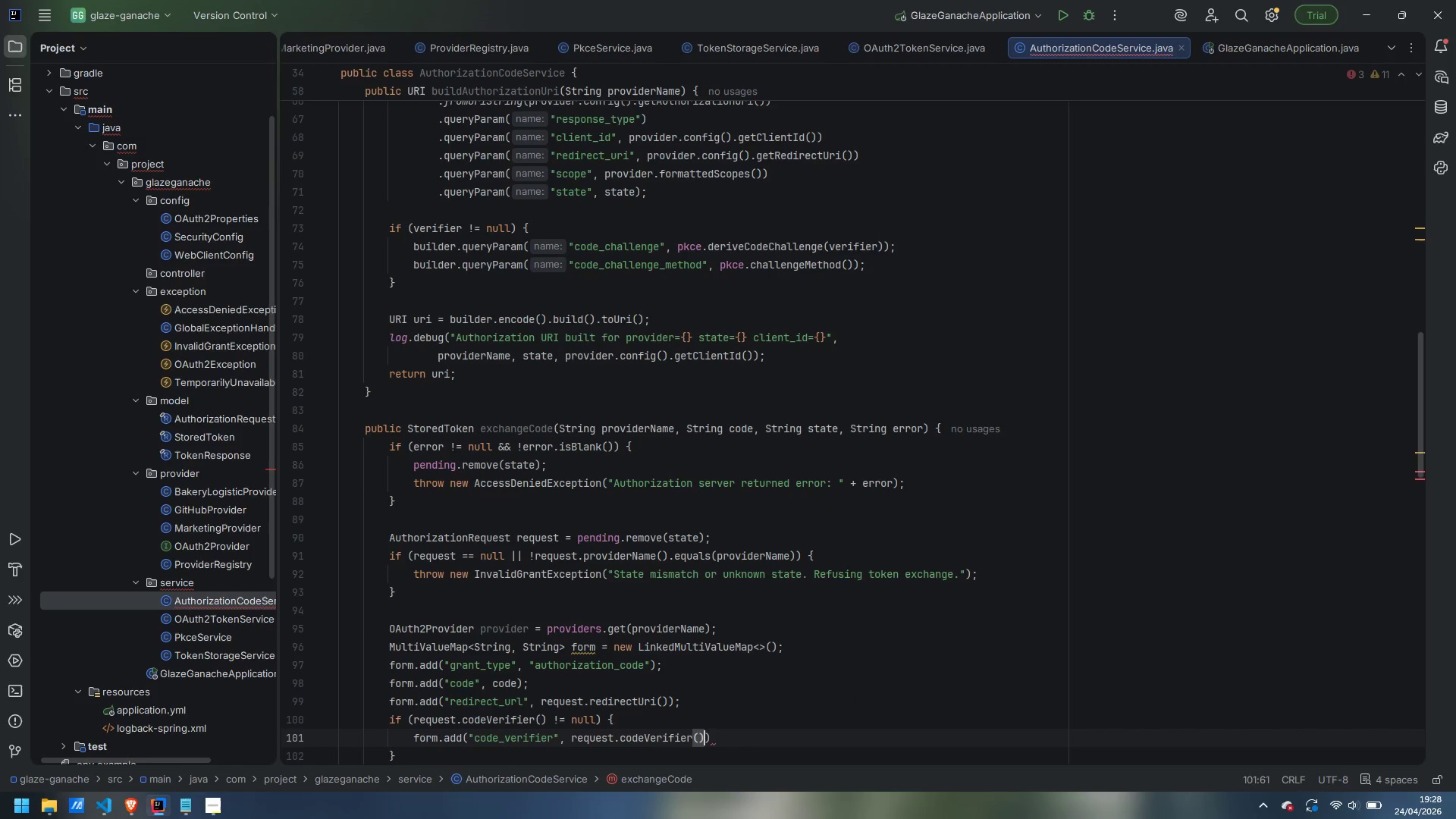 
key(ArrowRight)
 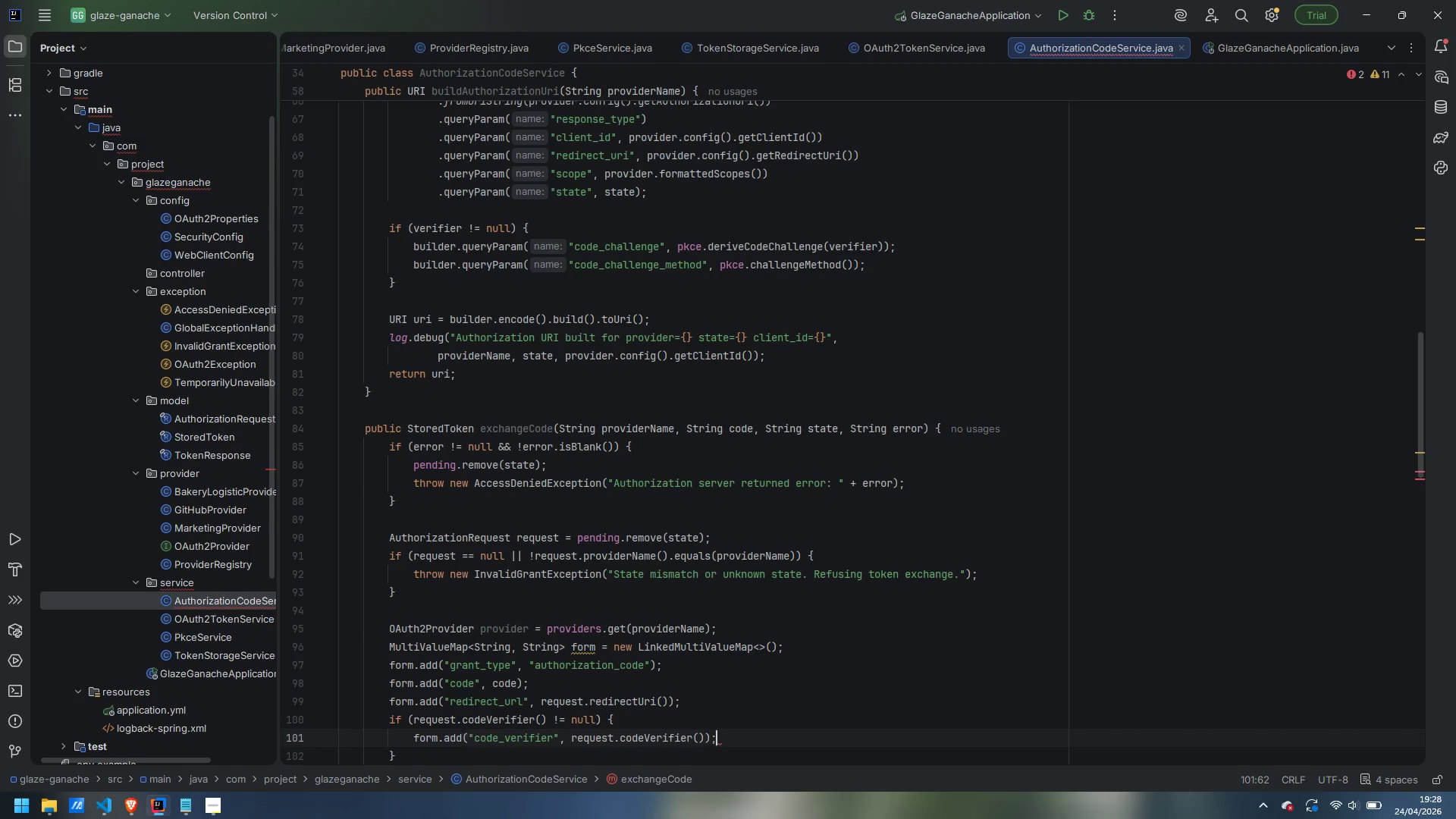 
key(Semicolon)
 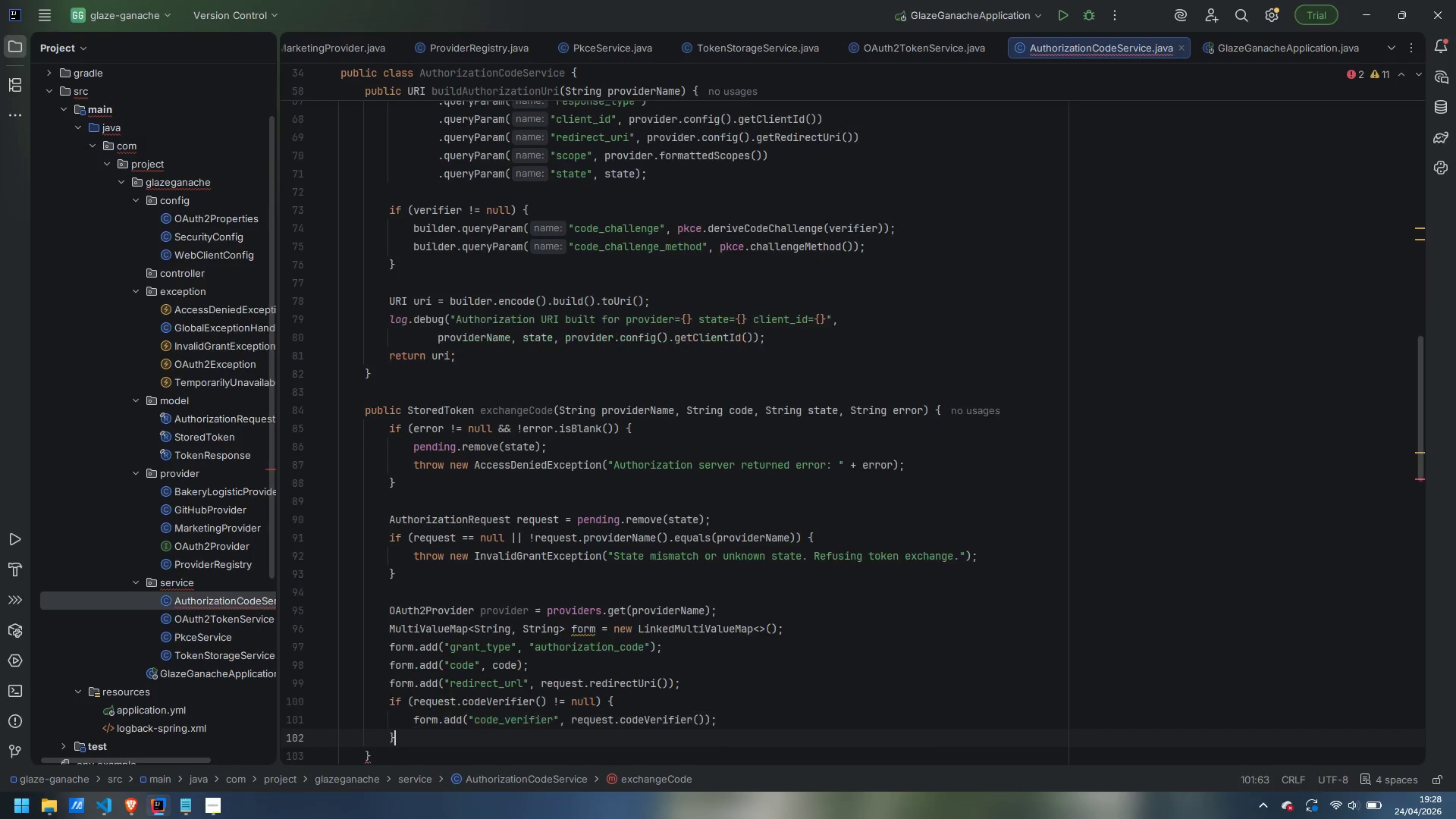 
key(ArrowDown)
 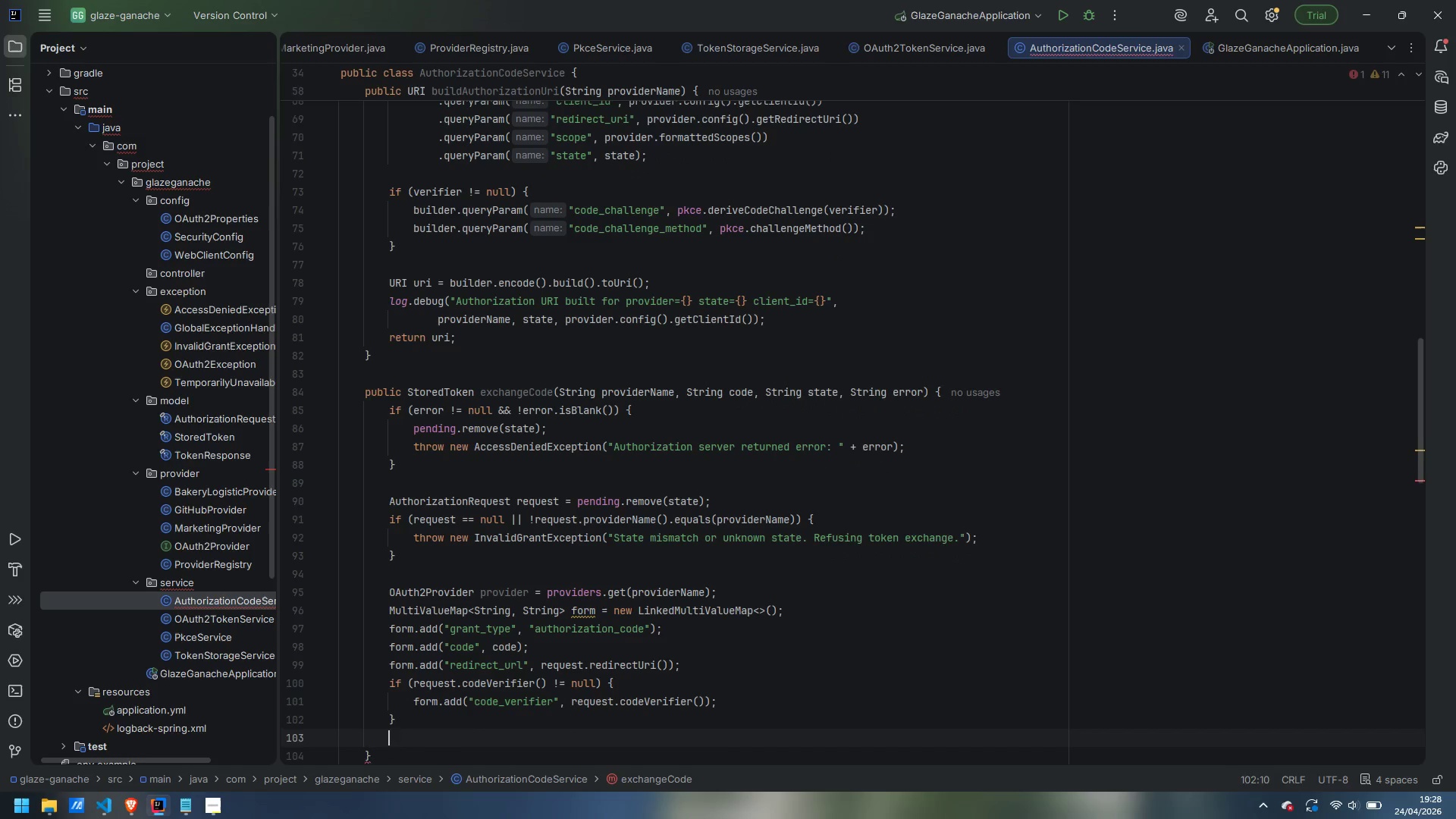 
key(Enter)
 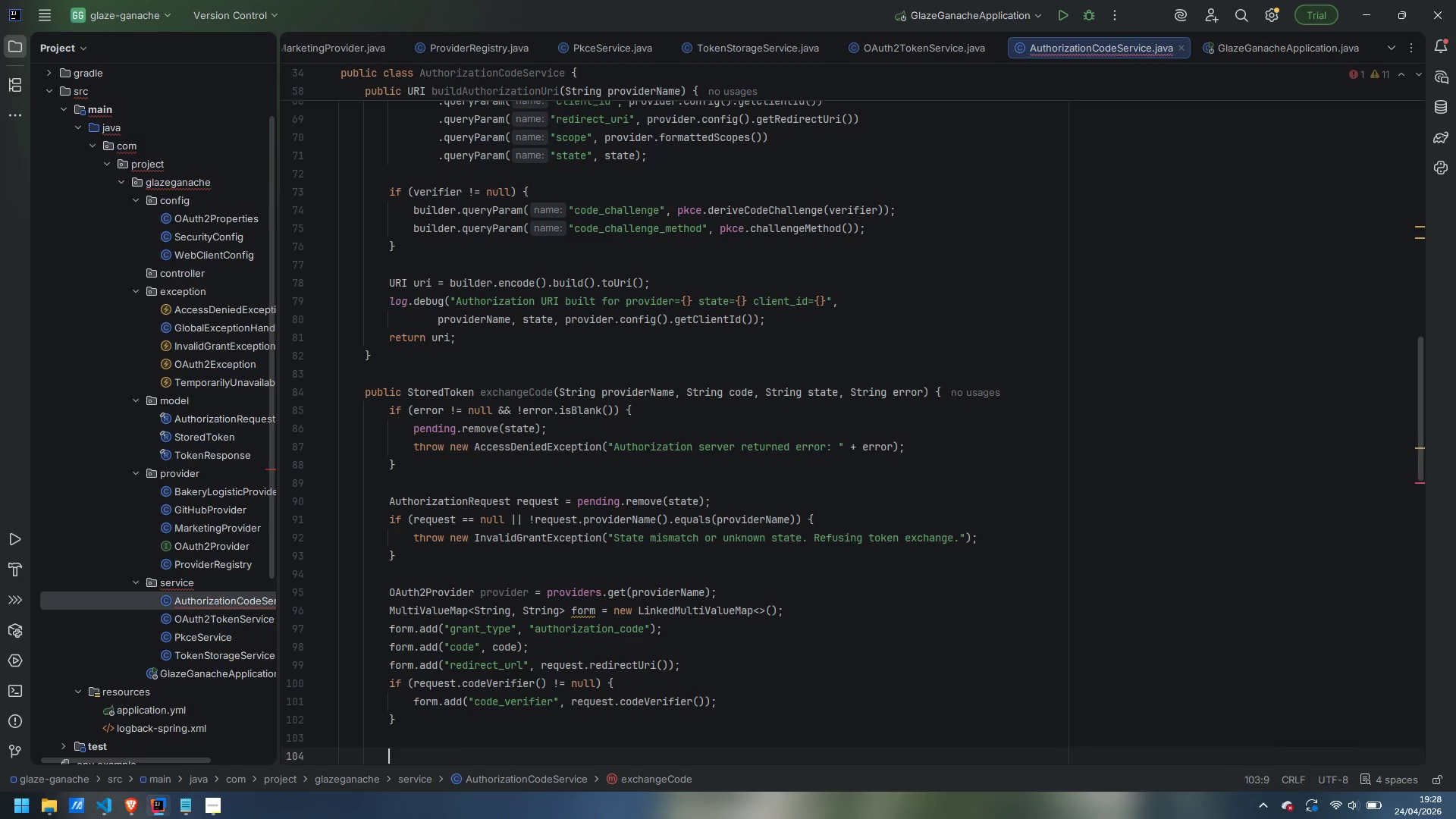 
key(Enter)
 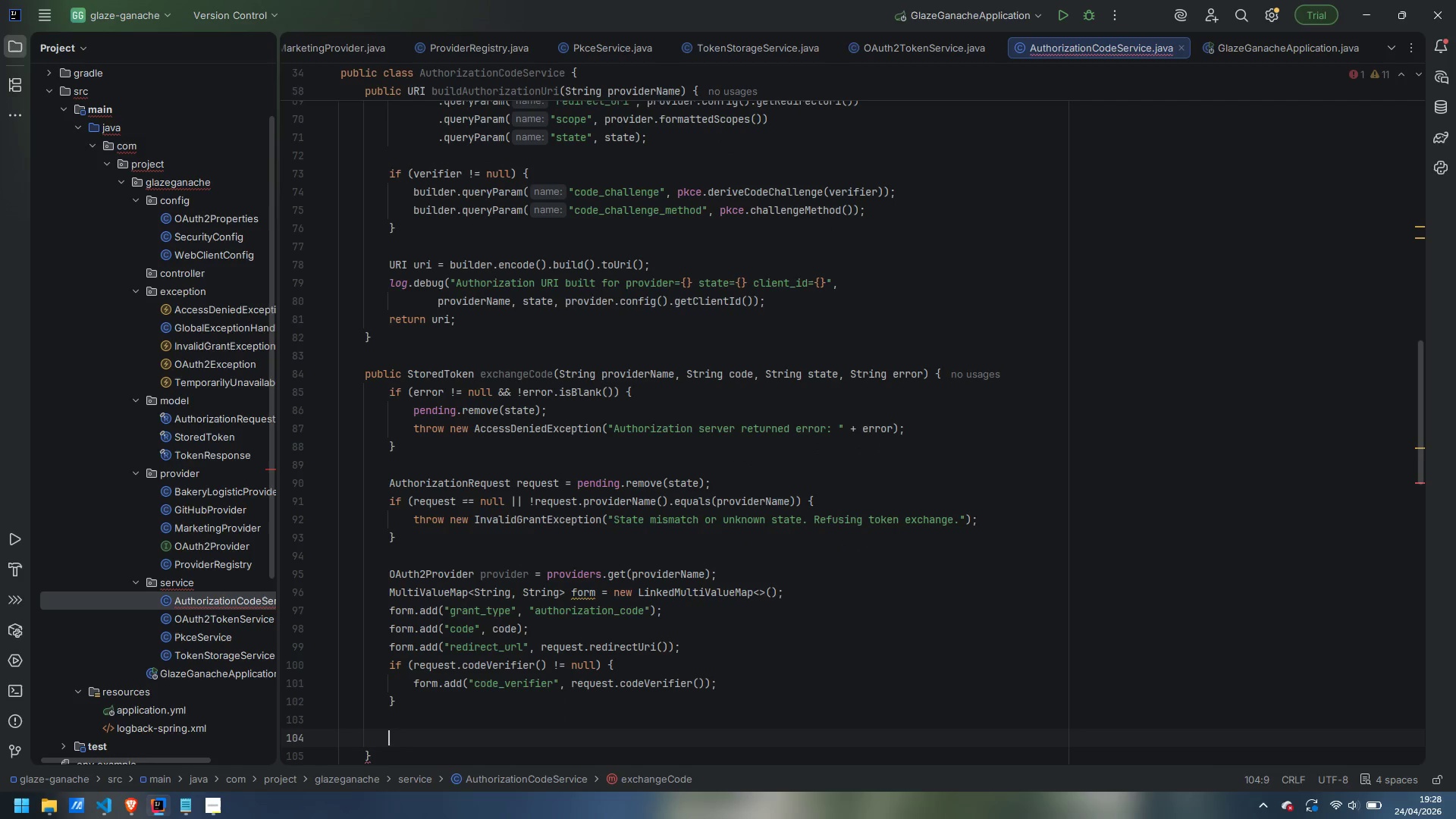 
type(TokenResponse response = postForToken(provider, form)
 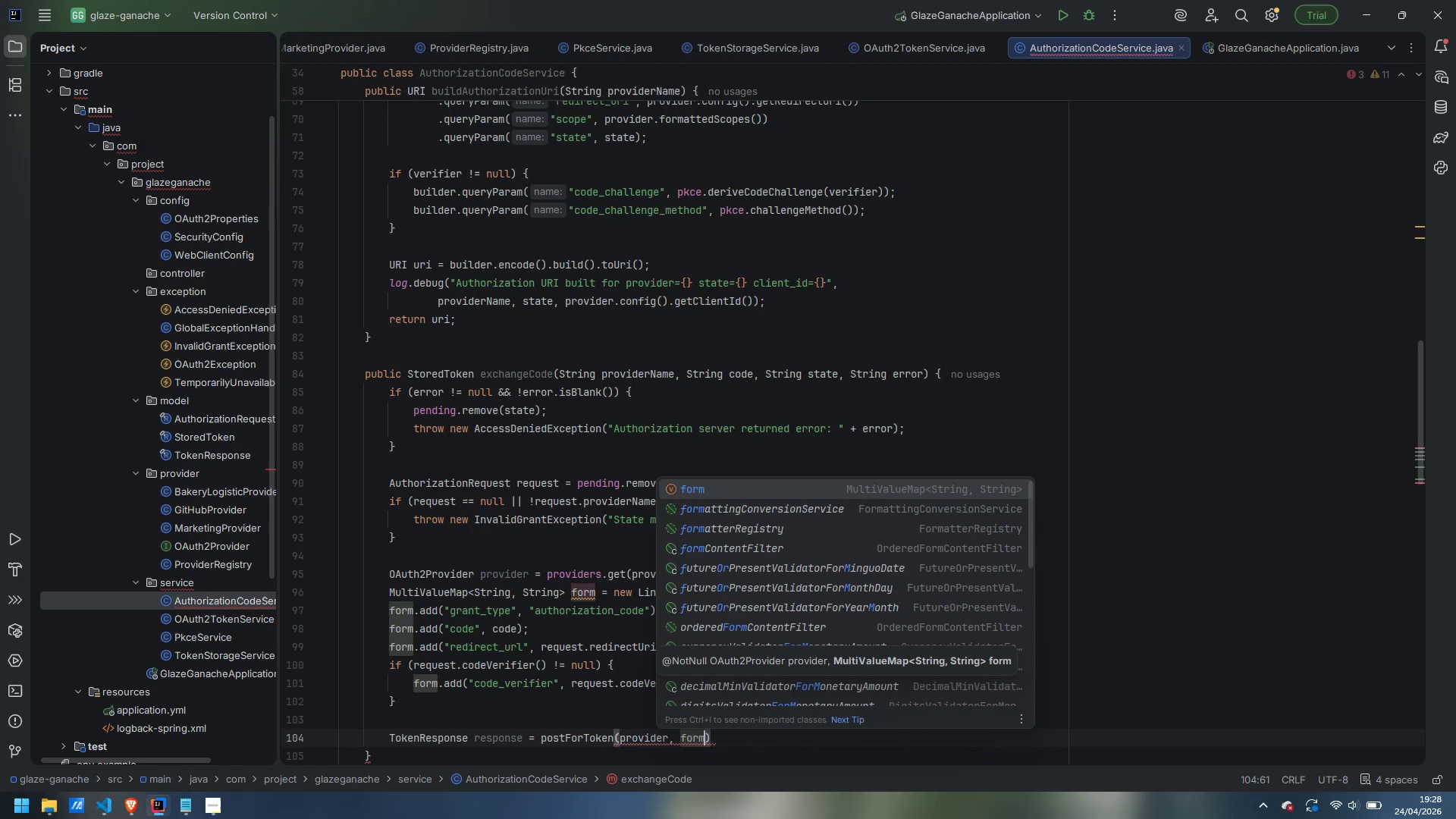 
key(ArrowRight)
 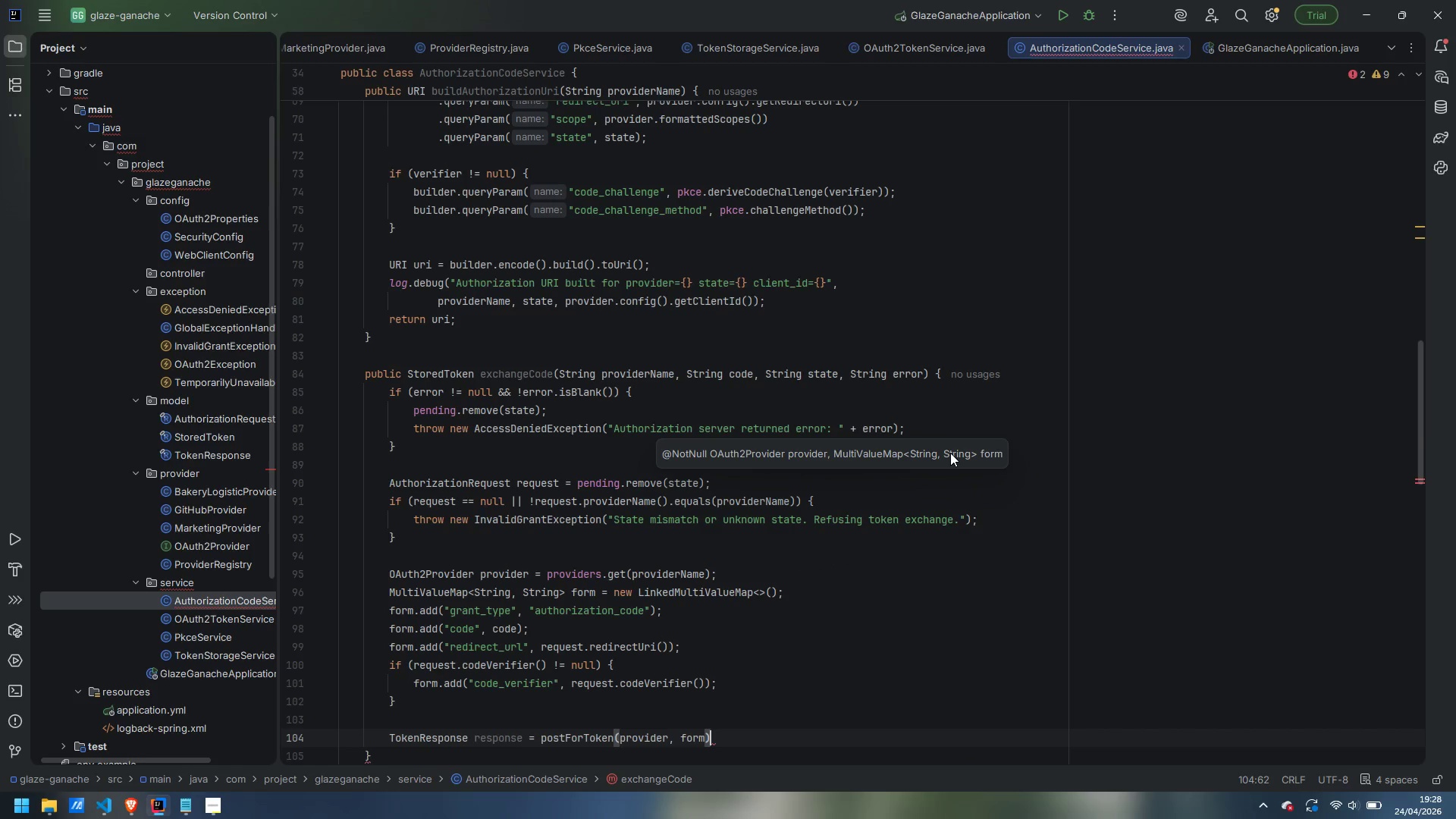 
key(Semicolon)
 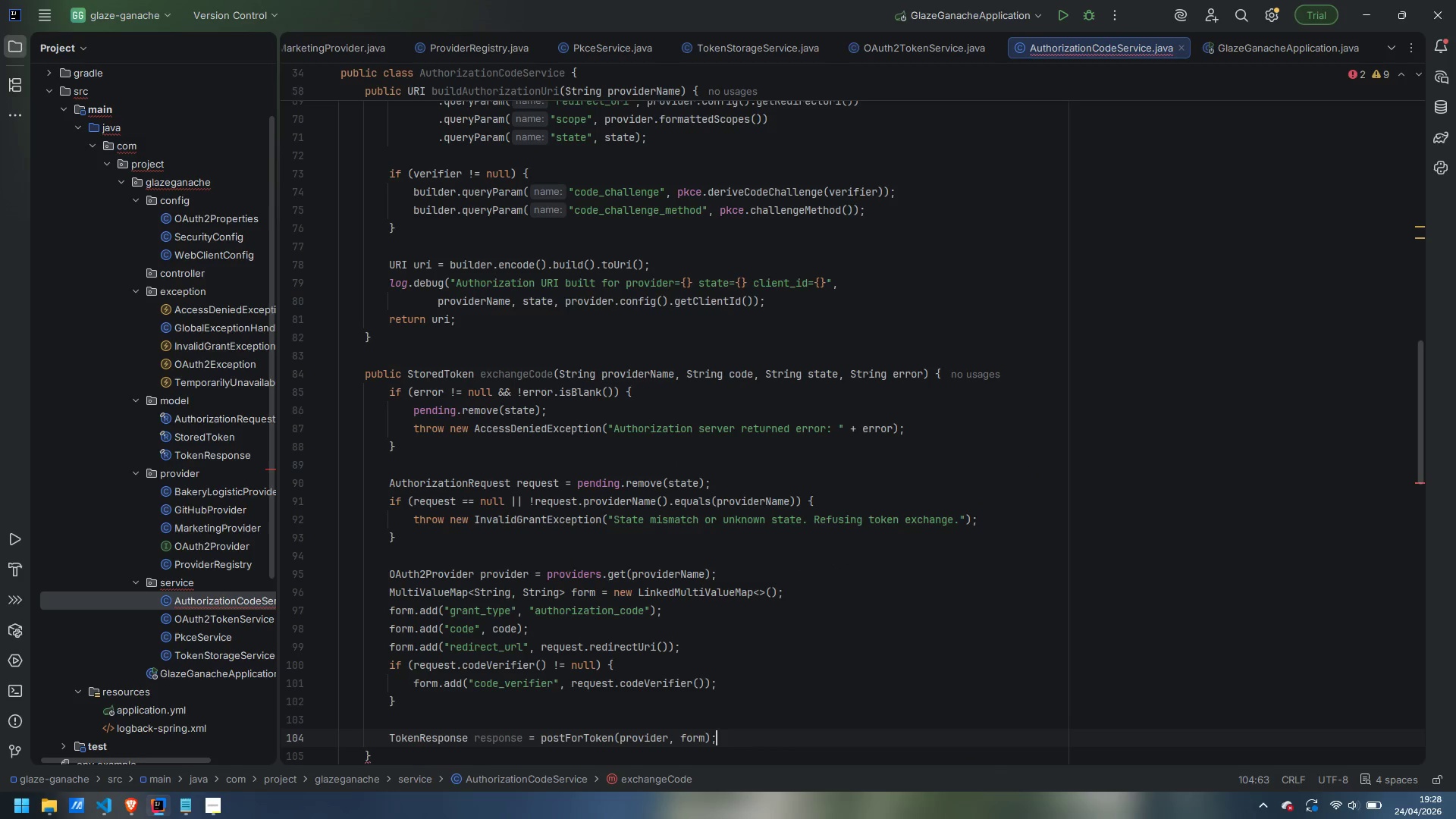 
key(Enter)
 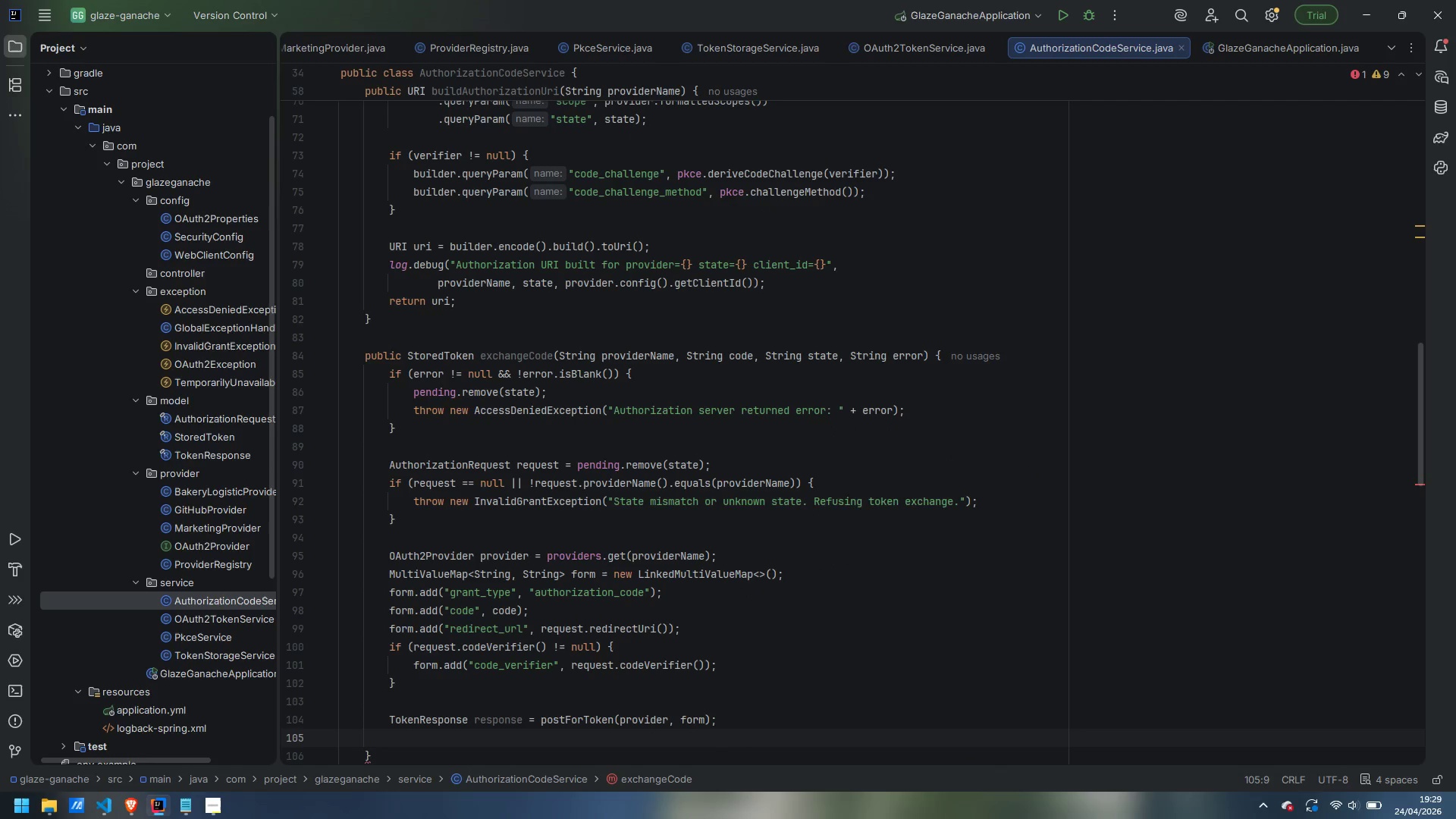 
type(Storaed)
key(Backspace)
key(Backspace)
key(Backspace)
type(edToken stored = toStoredToken(providerName)
key(Backspace)
key(Backspace)
key(Backspace)
key(Backspace)
type(.name(), repsonse)
 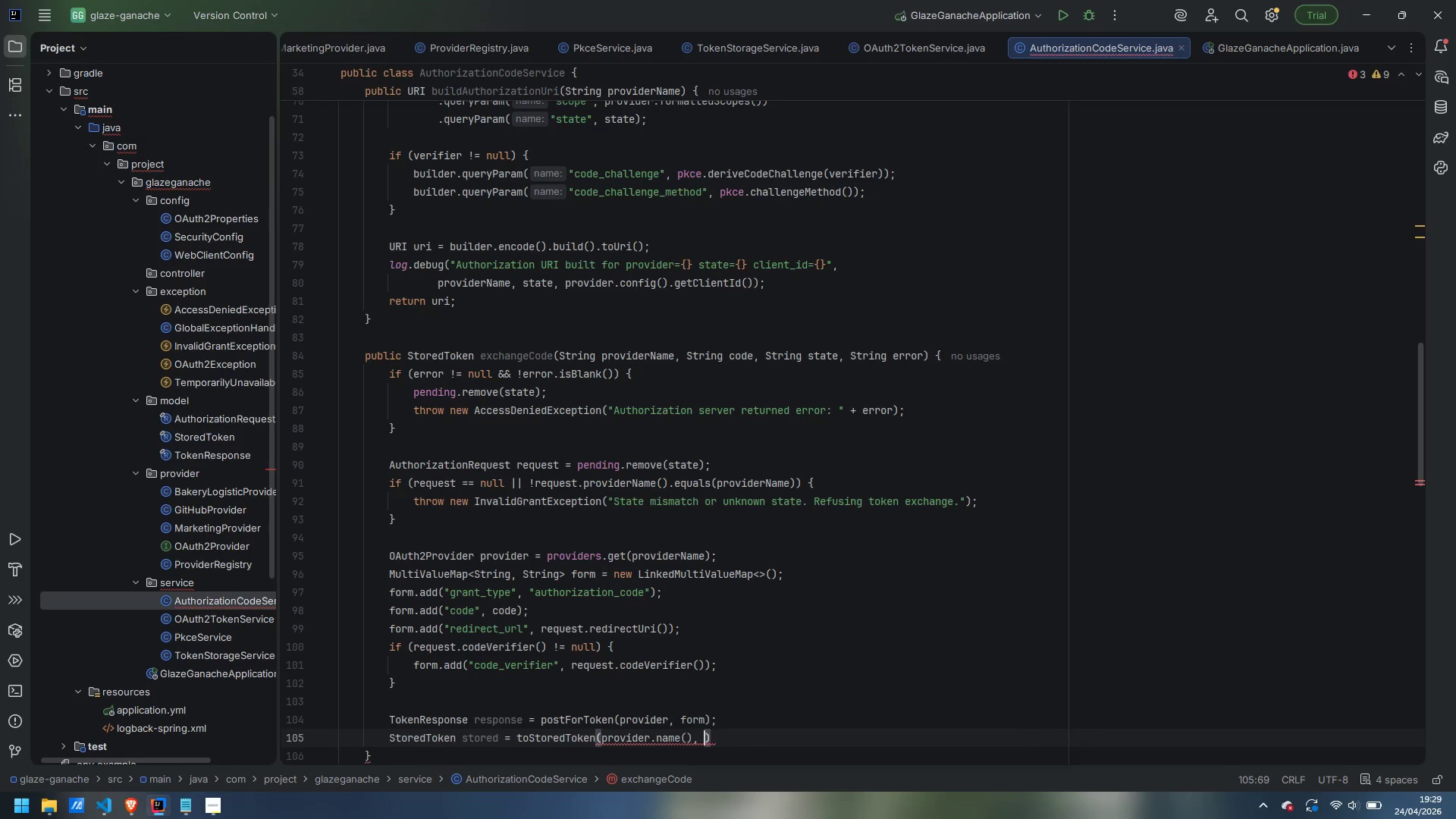 
 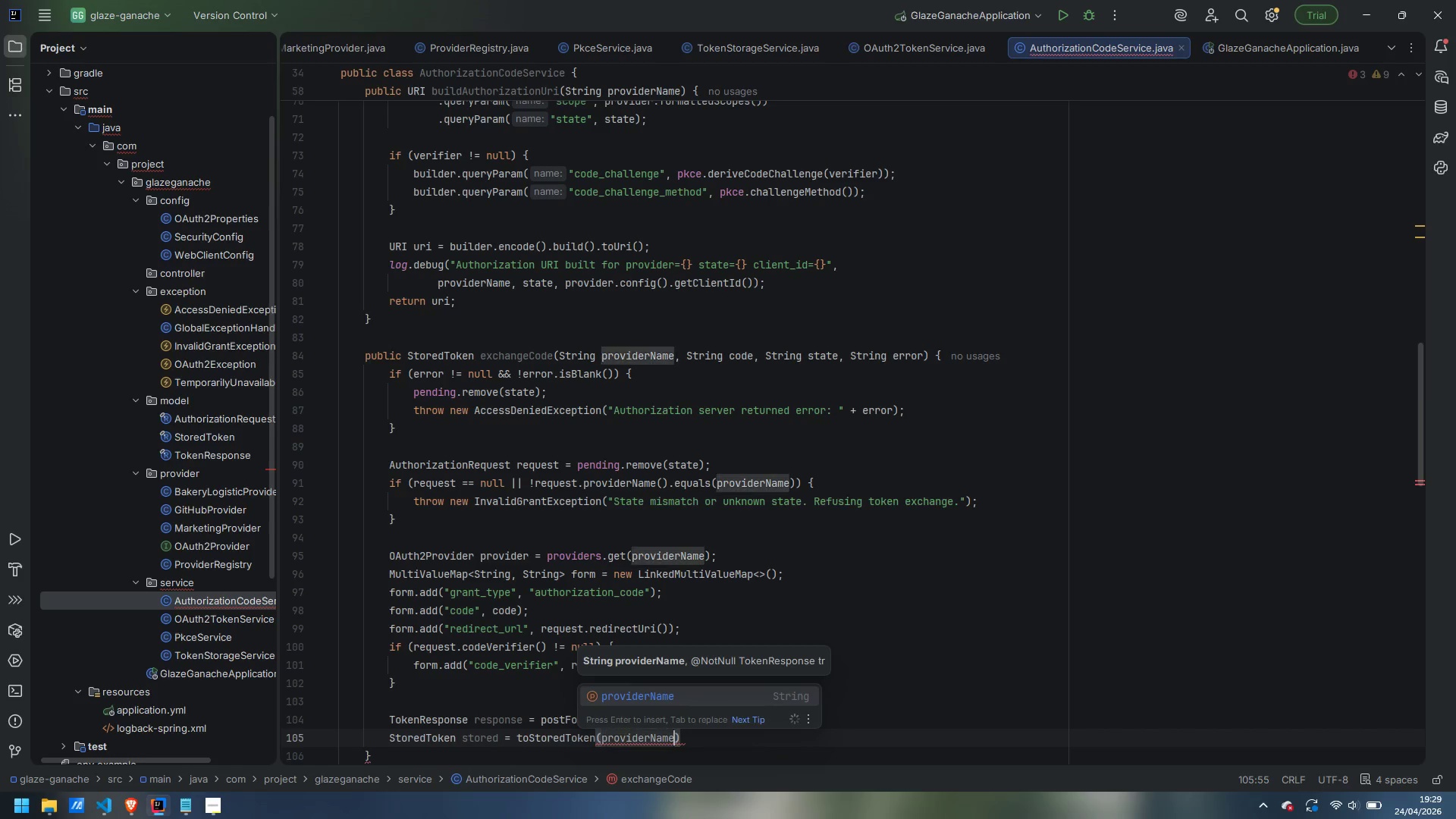 
hold_key(key=ControlLeft, duration=0.33)
 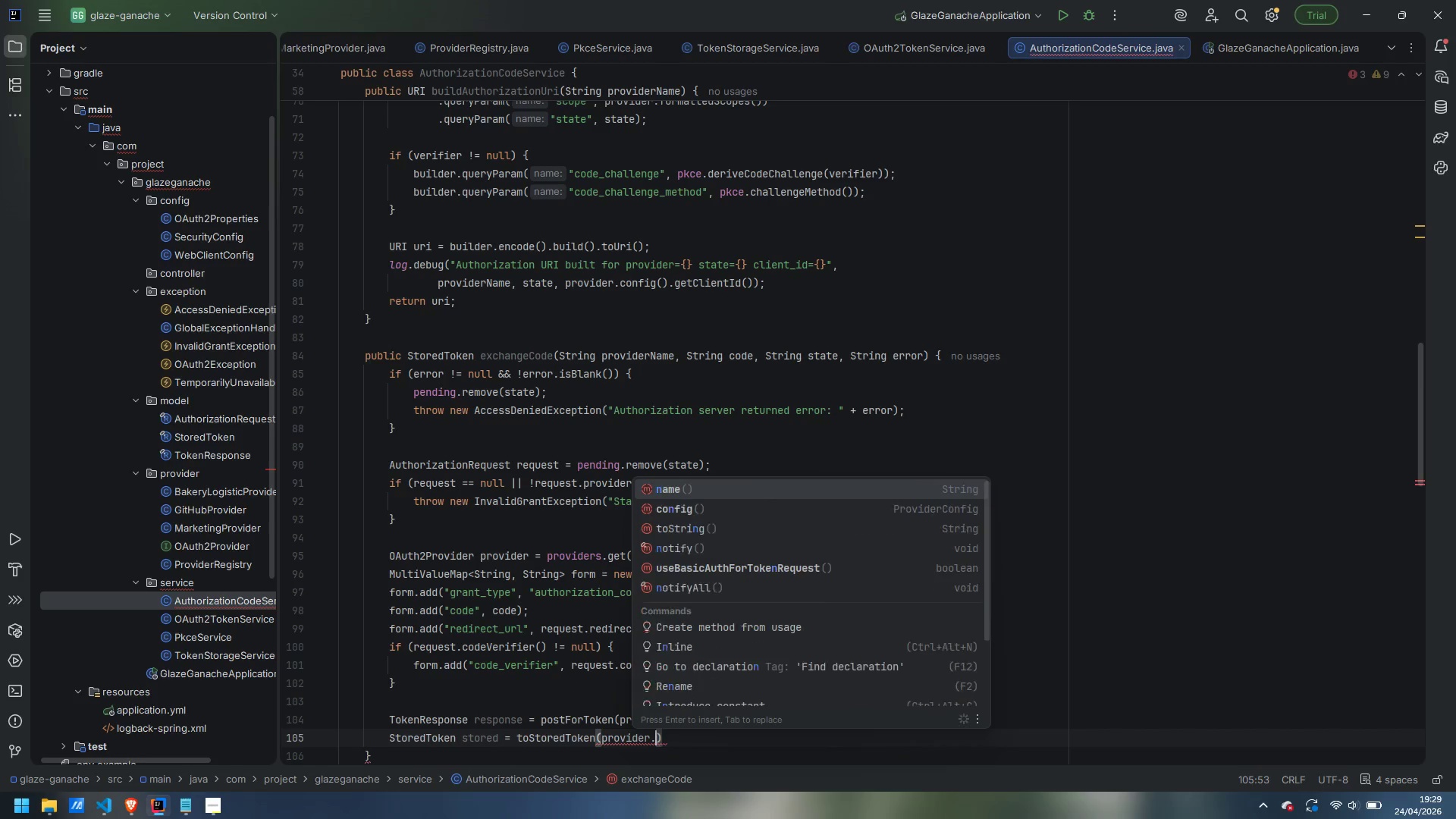 
key(Control+ControlLeft)
 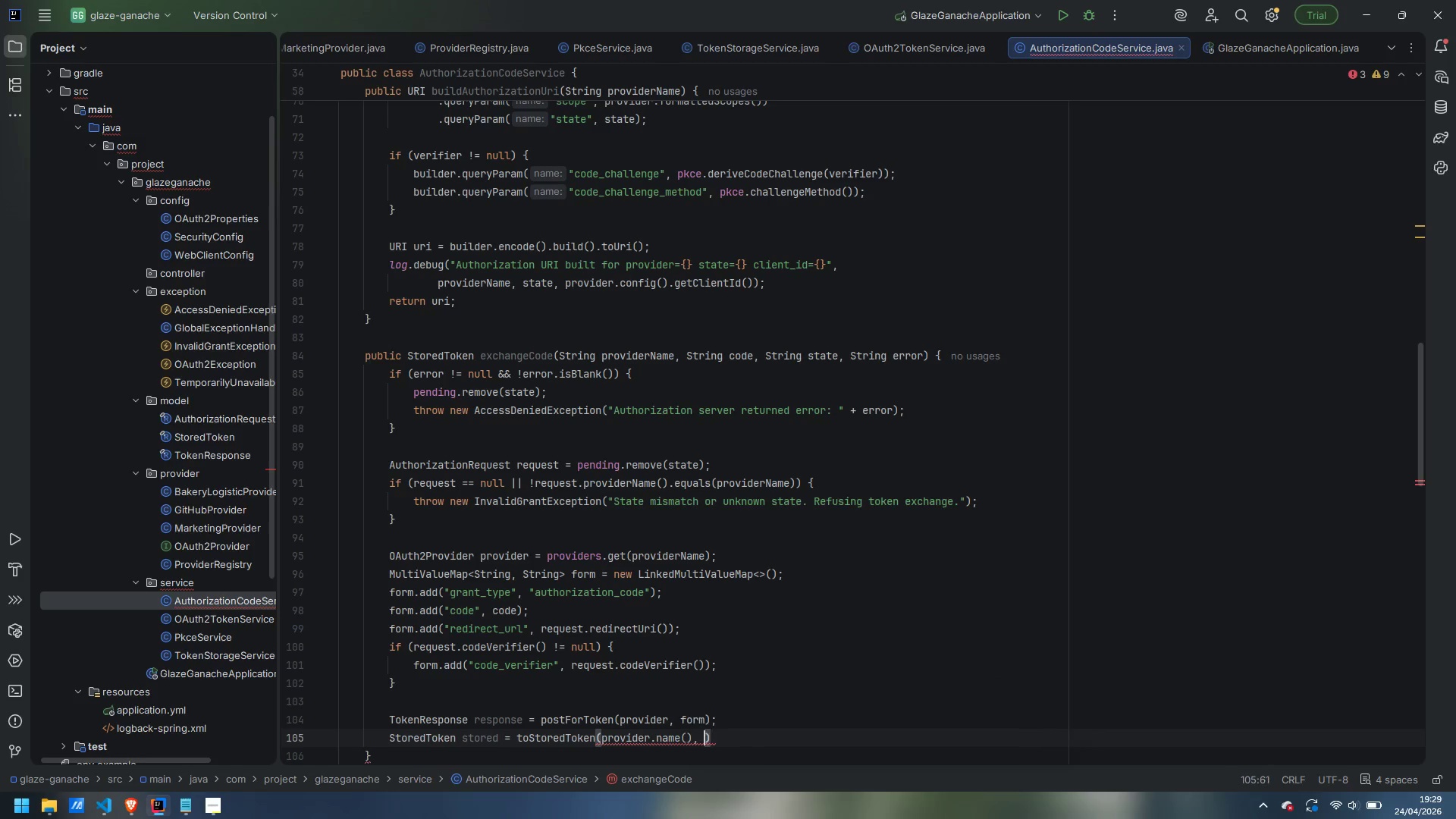 
key(Control+Backspace)
 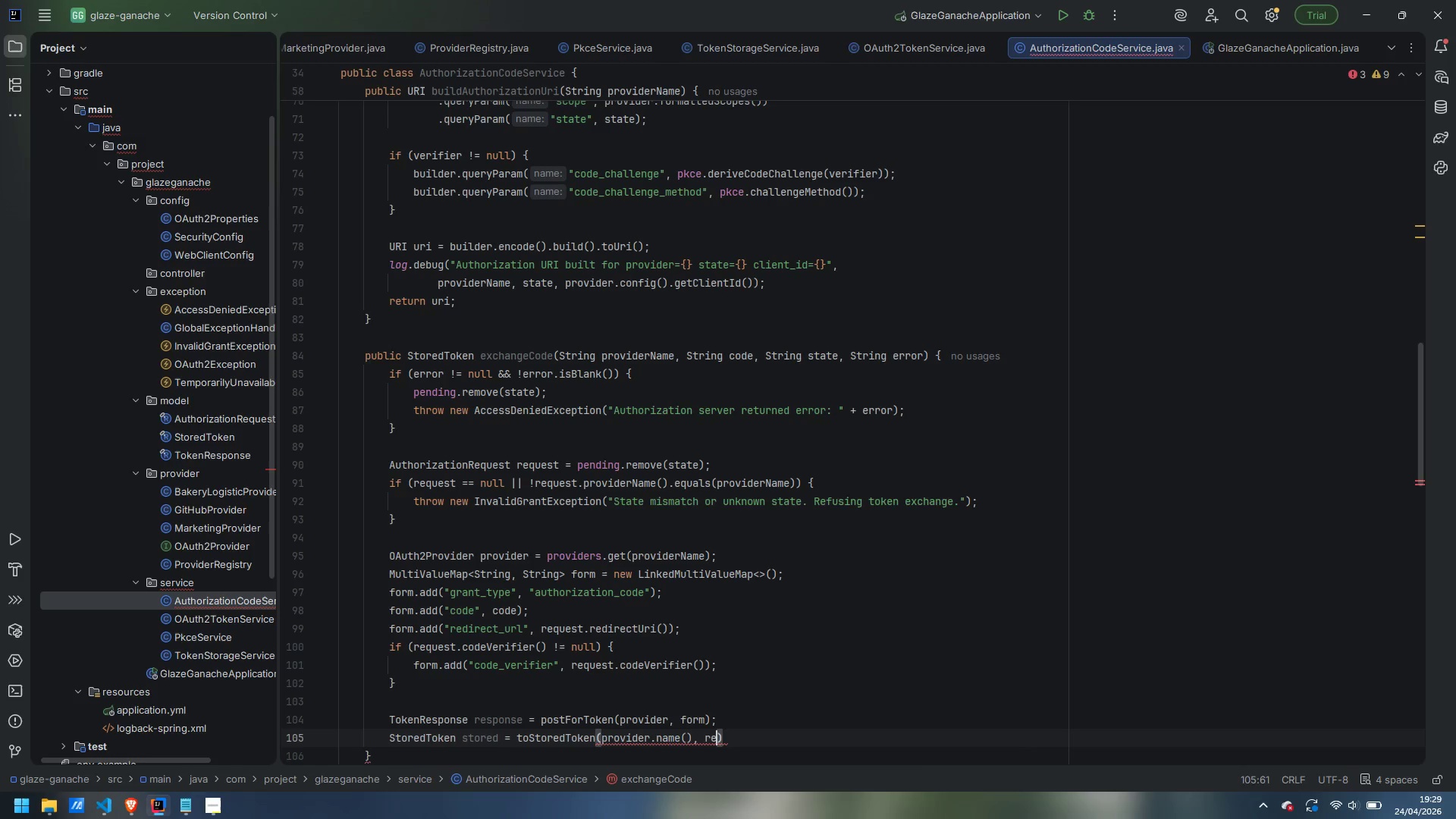 
type(response)
 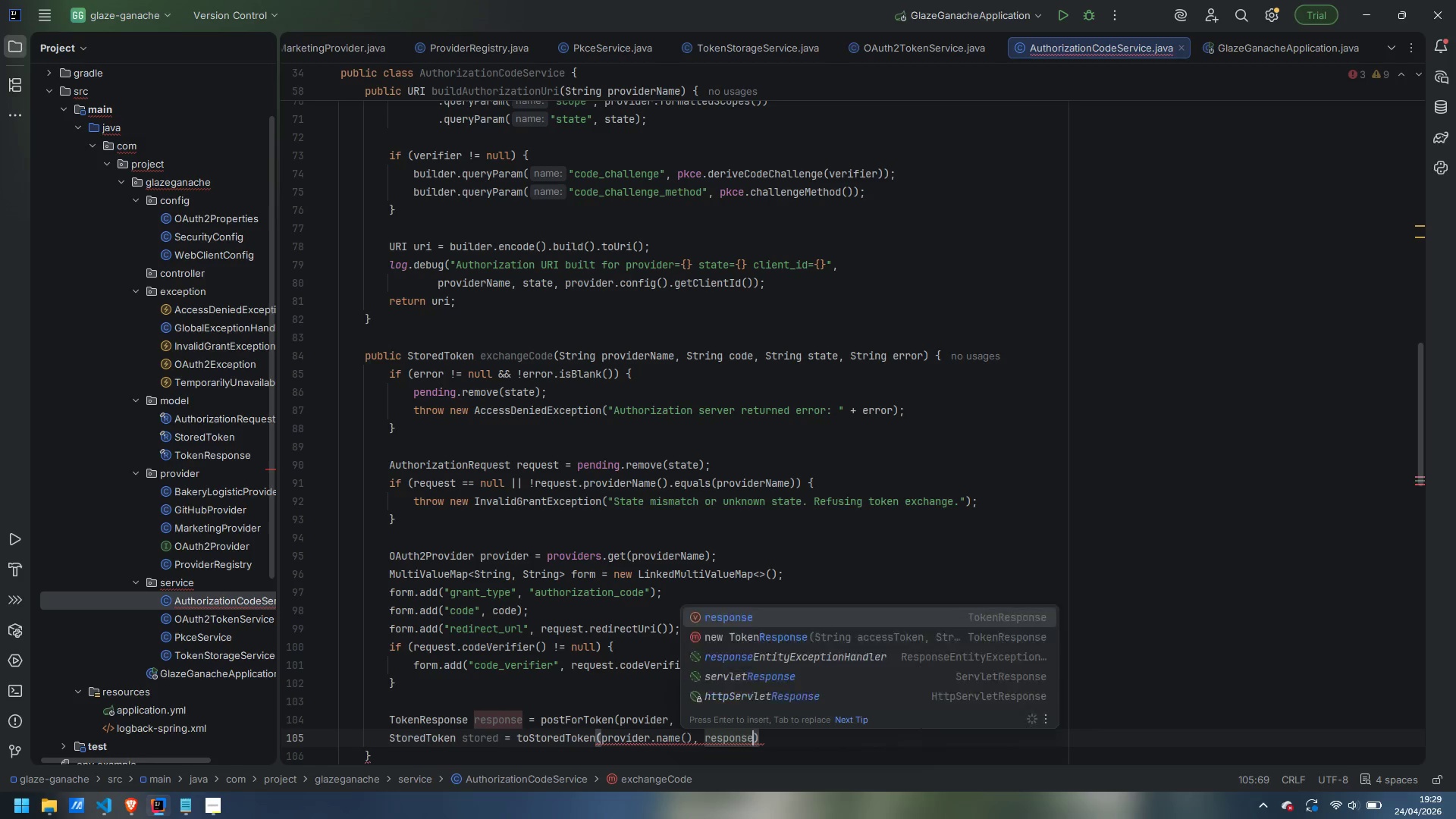 
key(ArrowRight)
 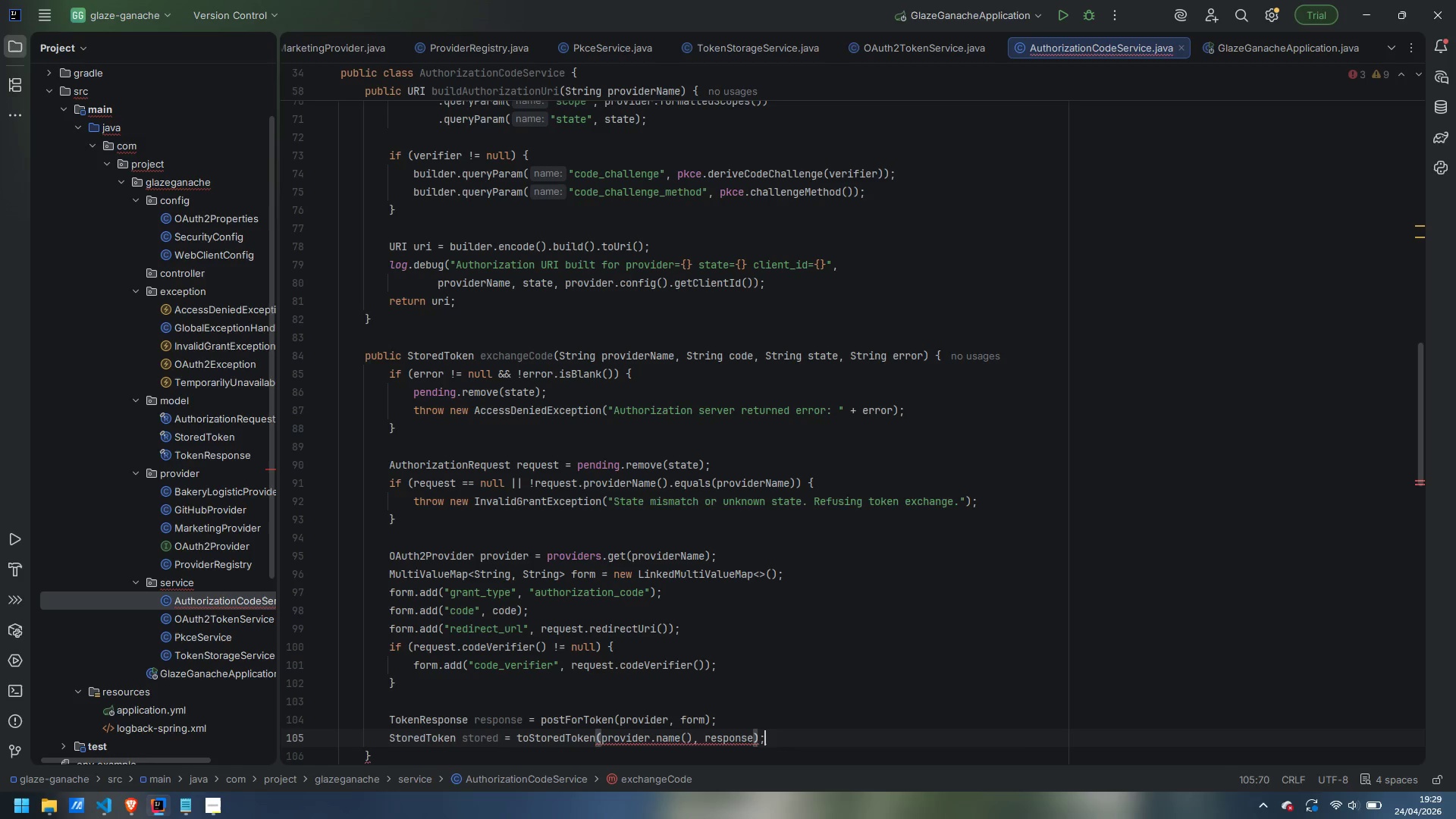 
key(Semicolon)
 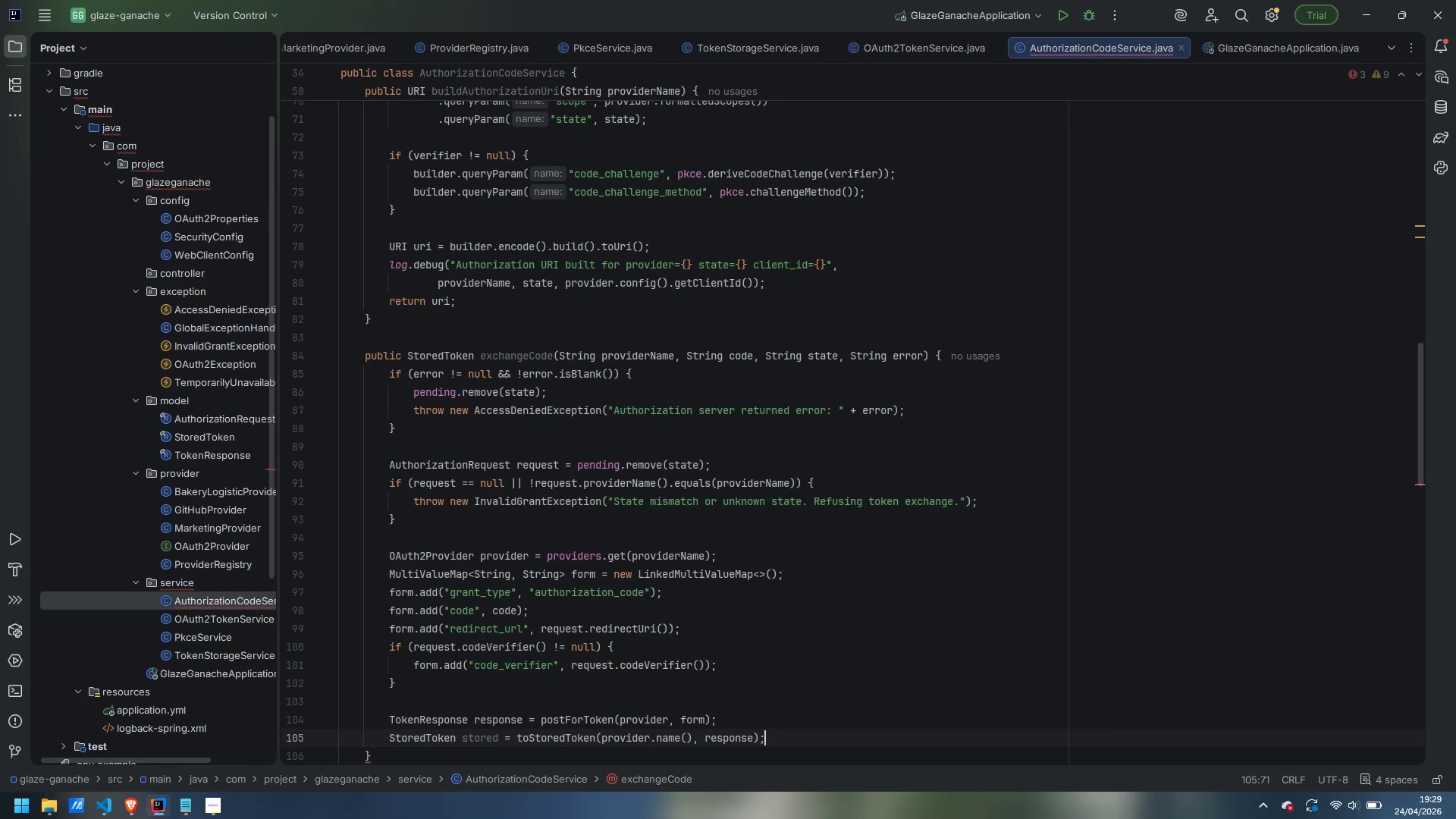 
key(Enter)
 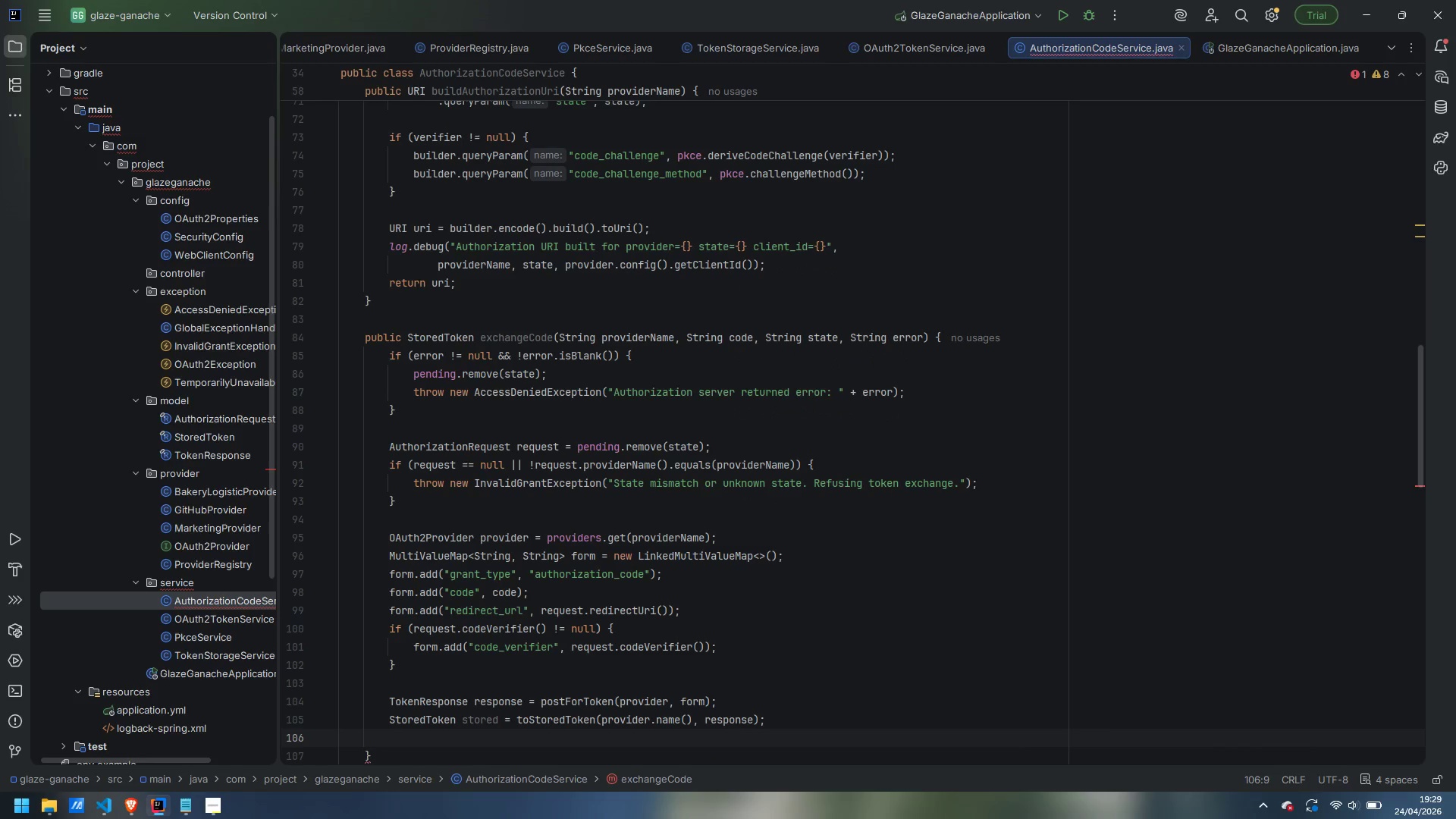 
type(tokenStore.add)
 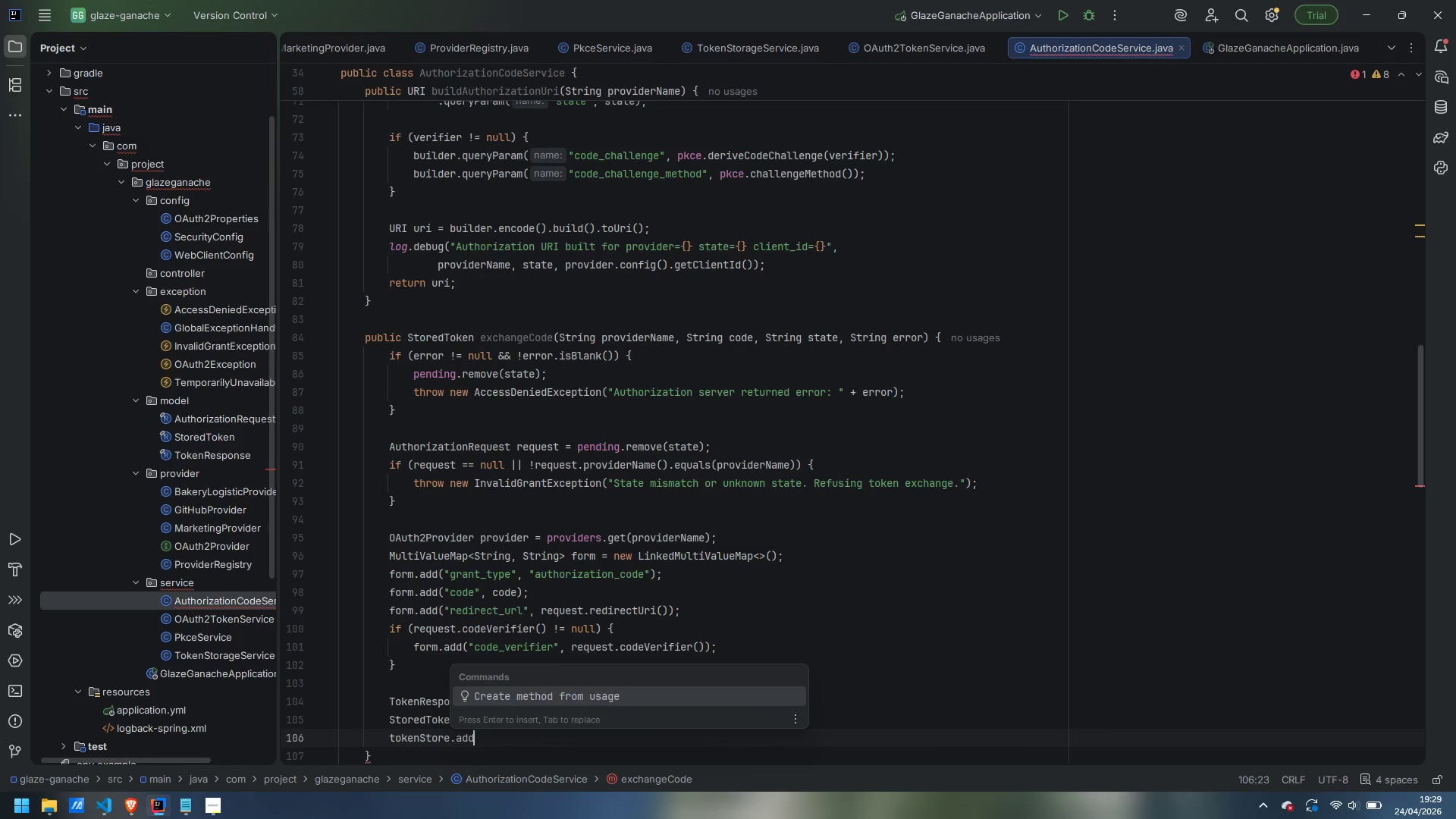 
key(Control+ControlLeft)
 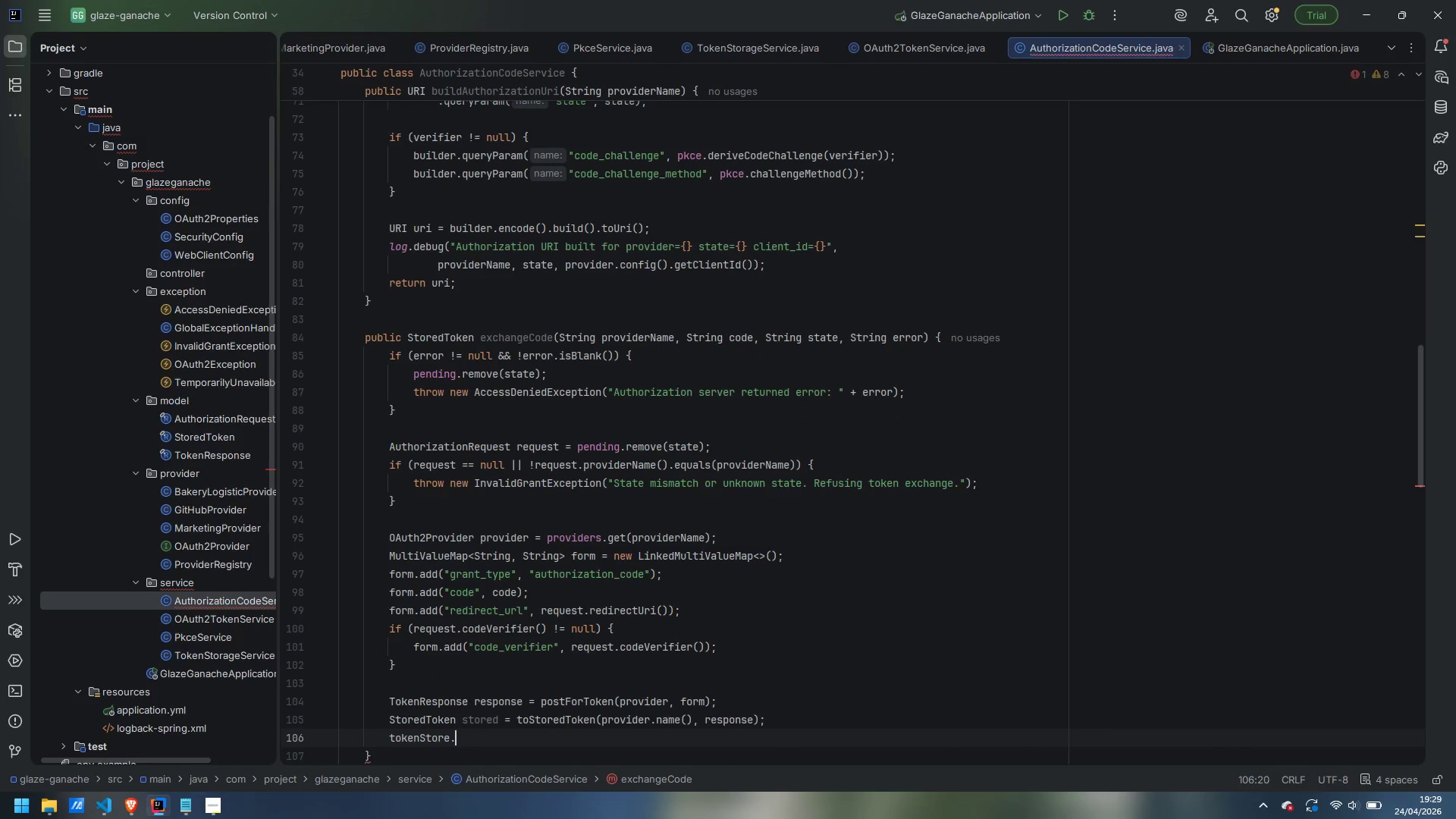 
key(Control+Backspace)
 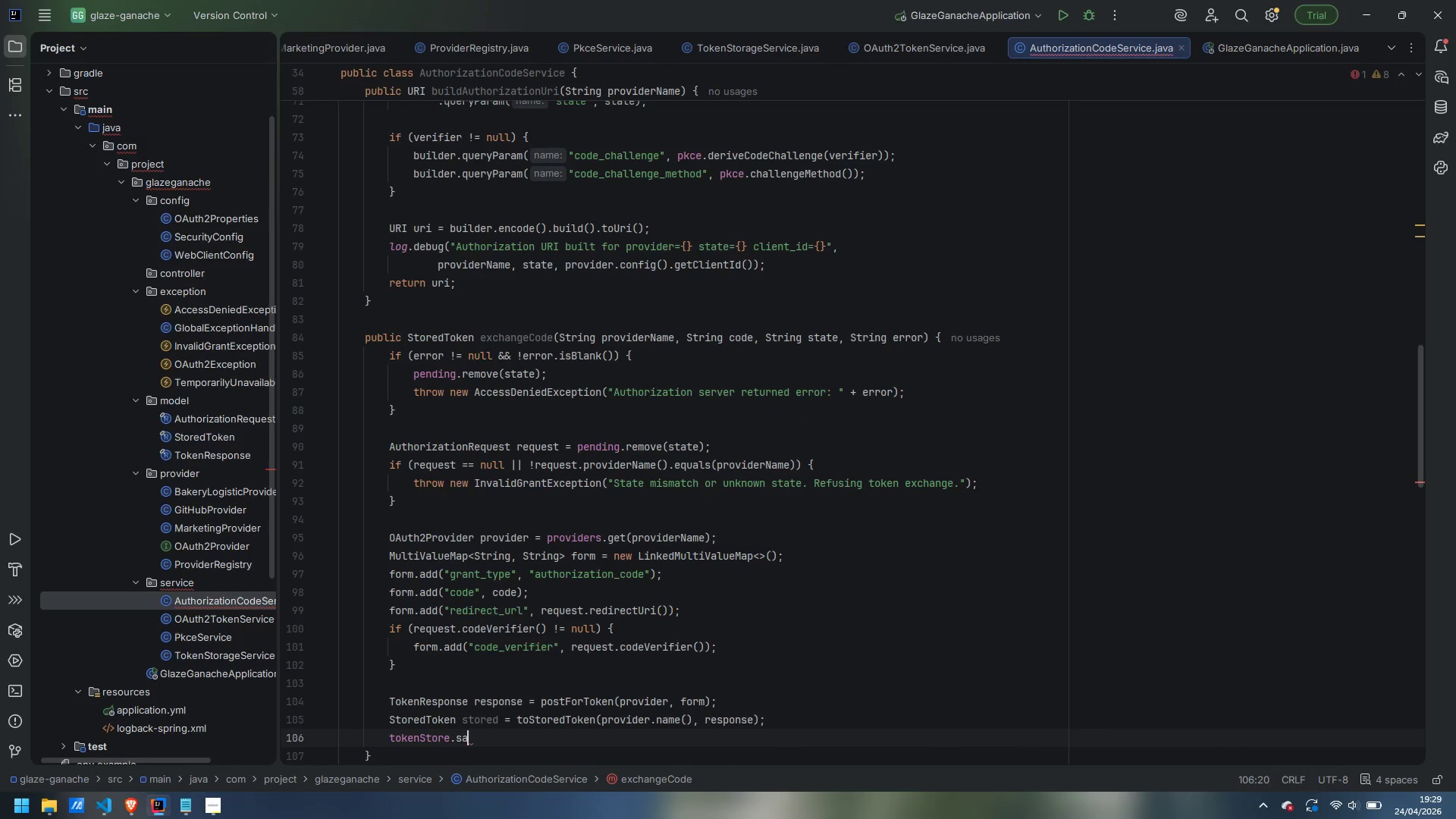 
type(save(stored)
 